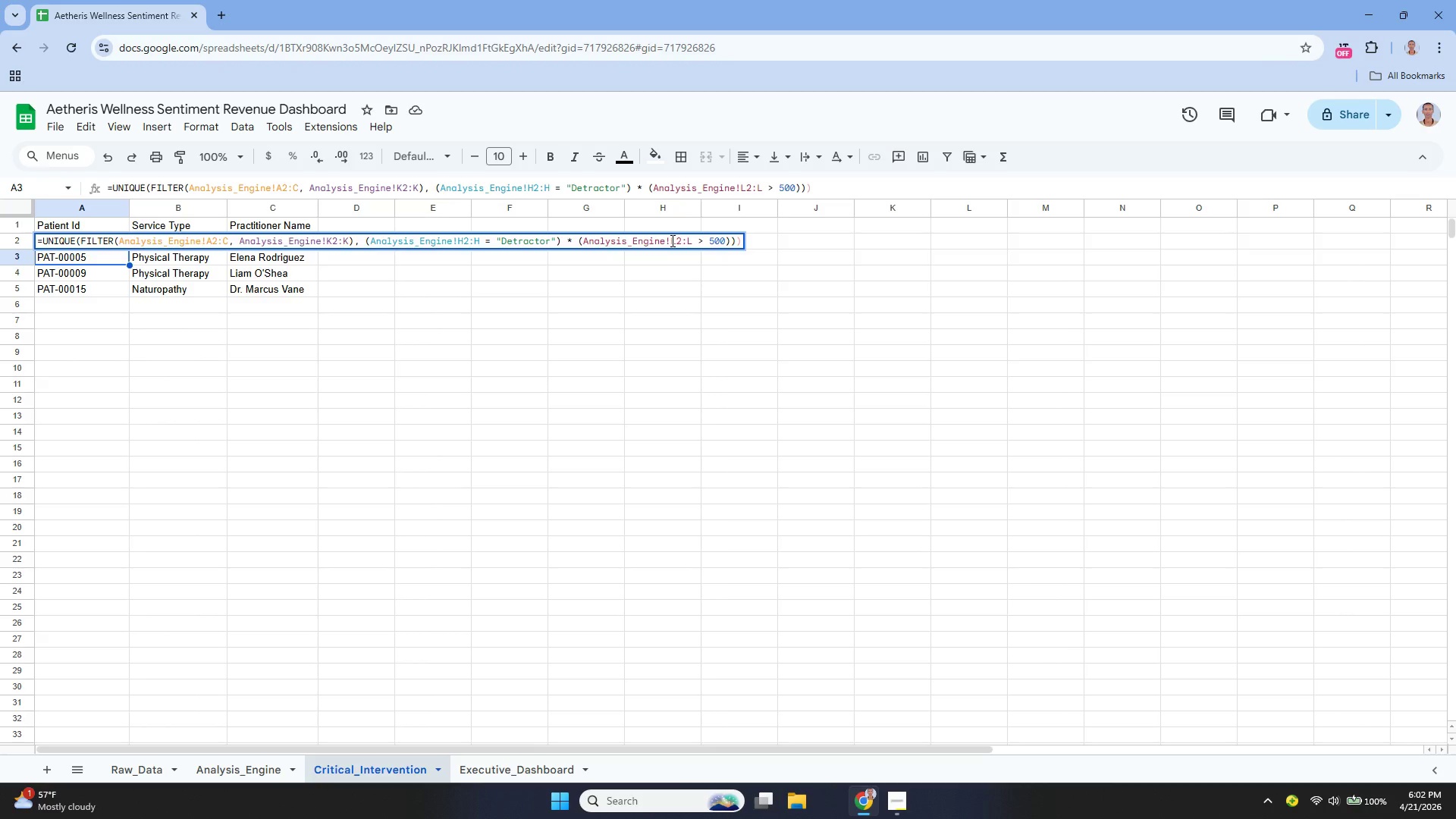 
left_click([733, 239])
 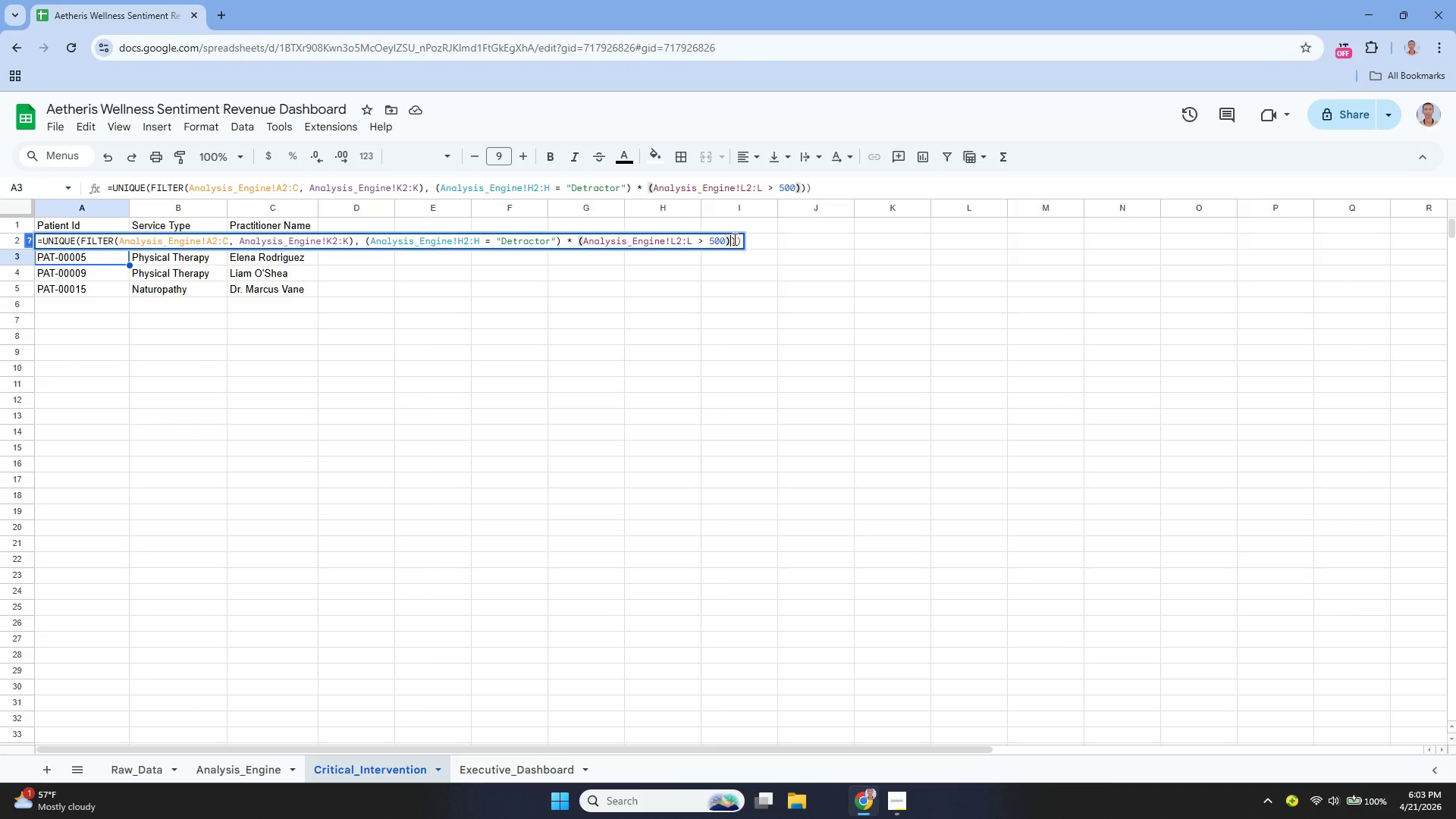 
key(Shift+0)
 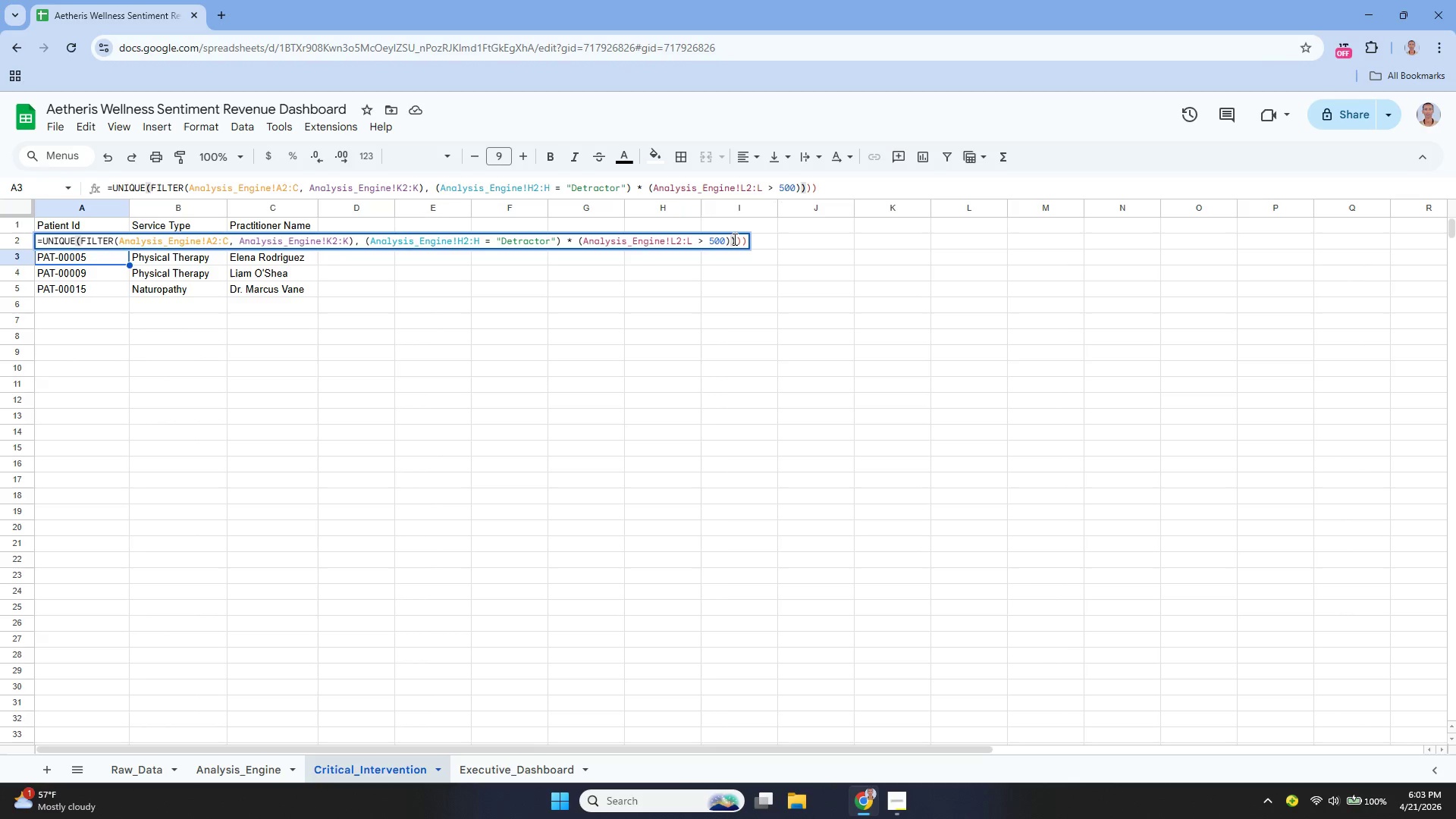 
key(Enter)
 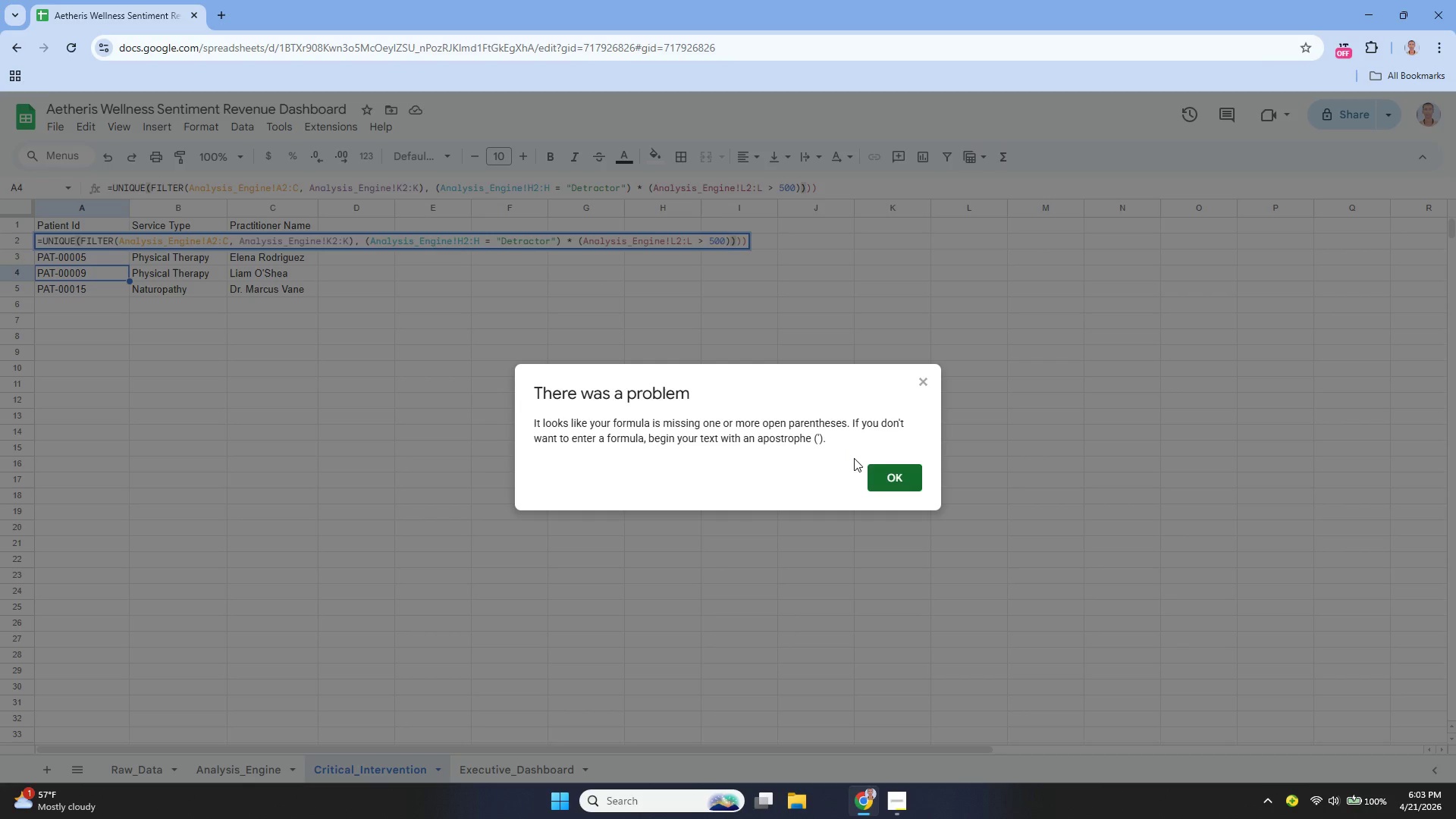 
left_click([883, 471])
 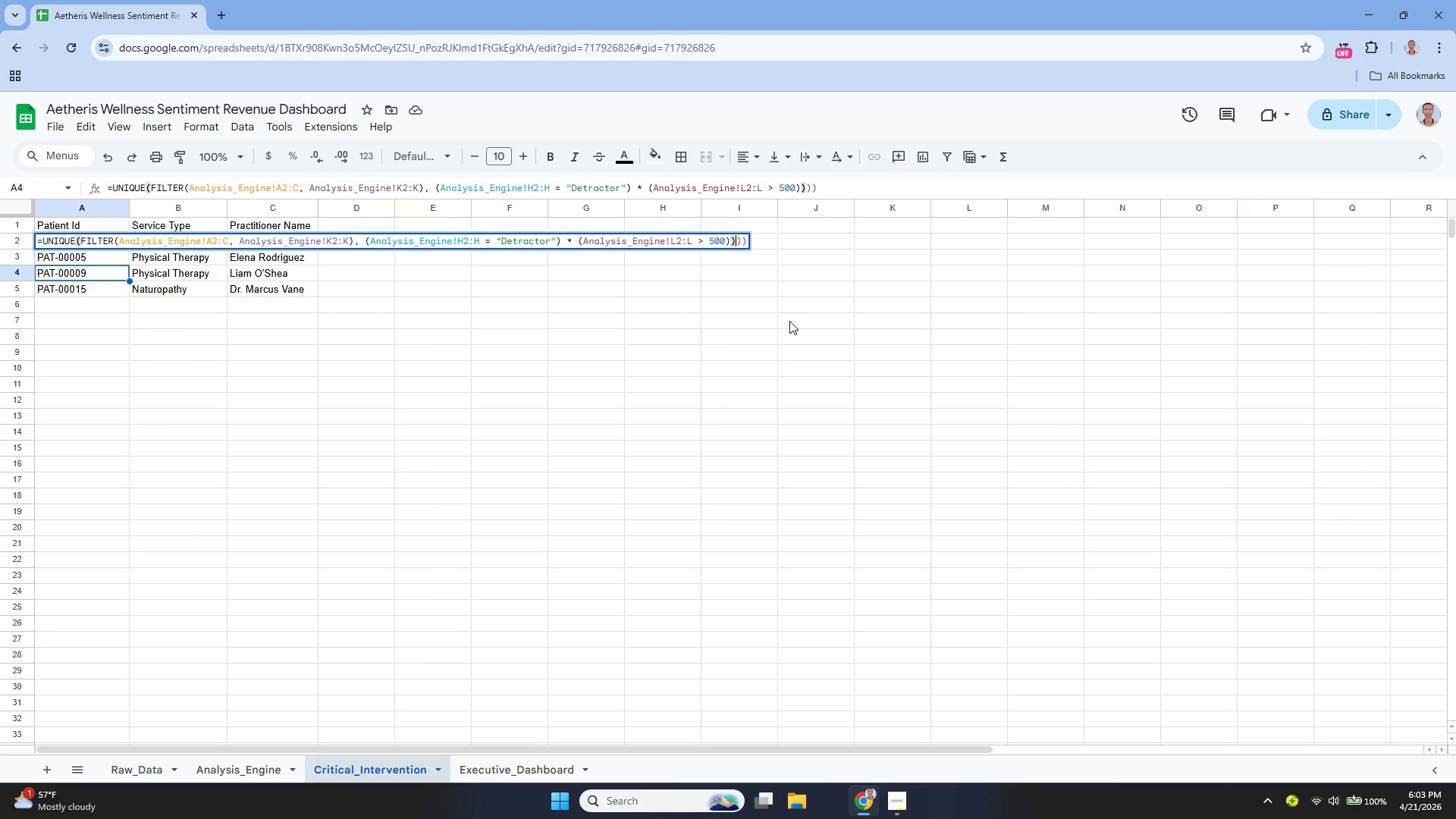 
key(Backspace)
 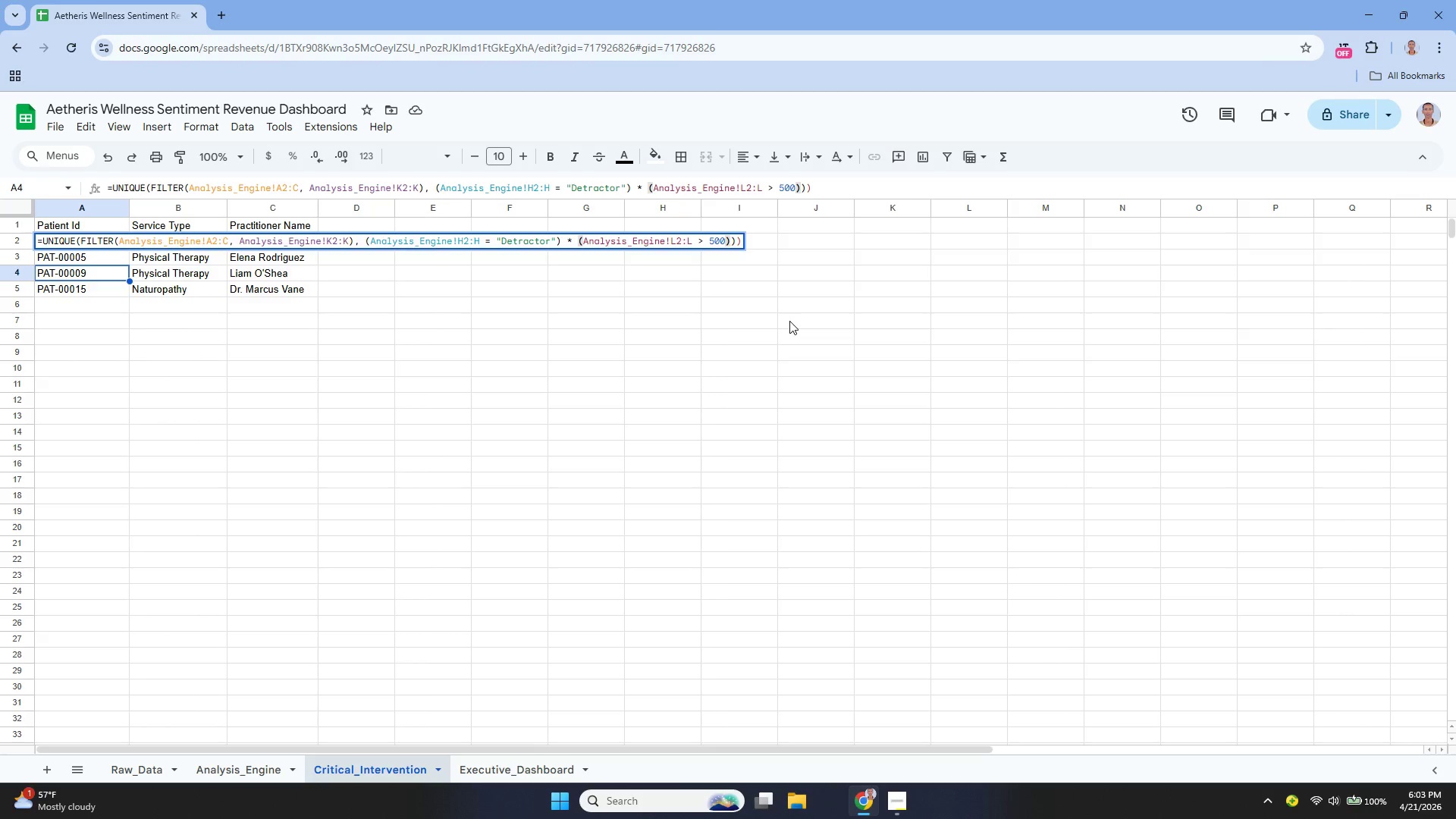 
wait(20.58)
 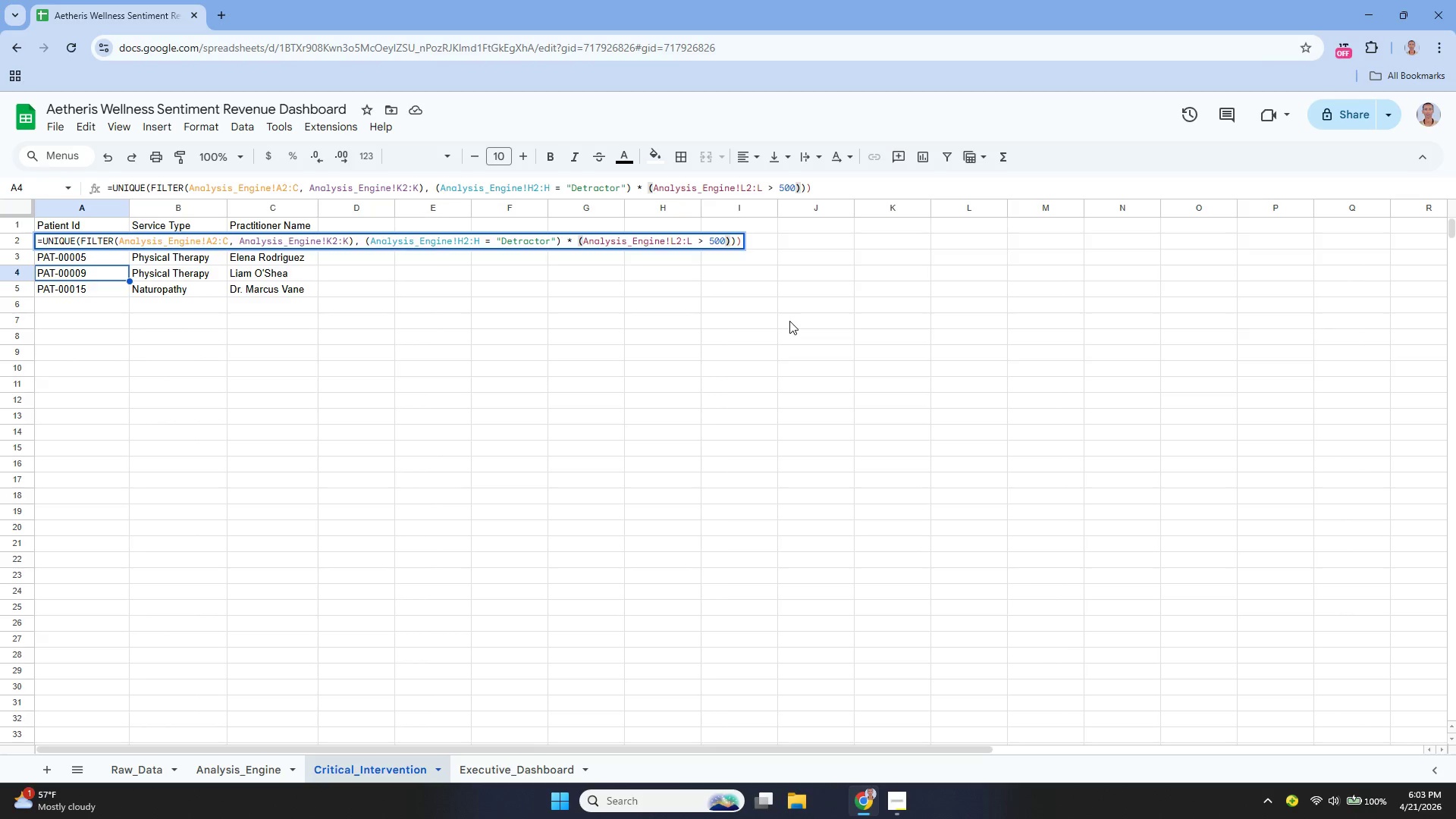 
key(Enter)
 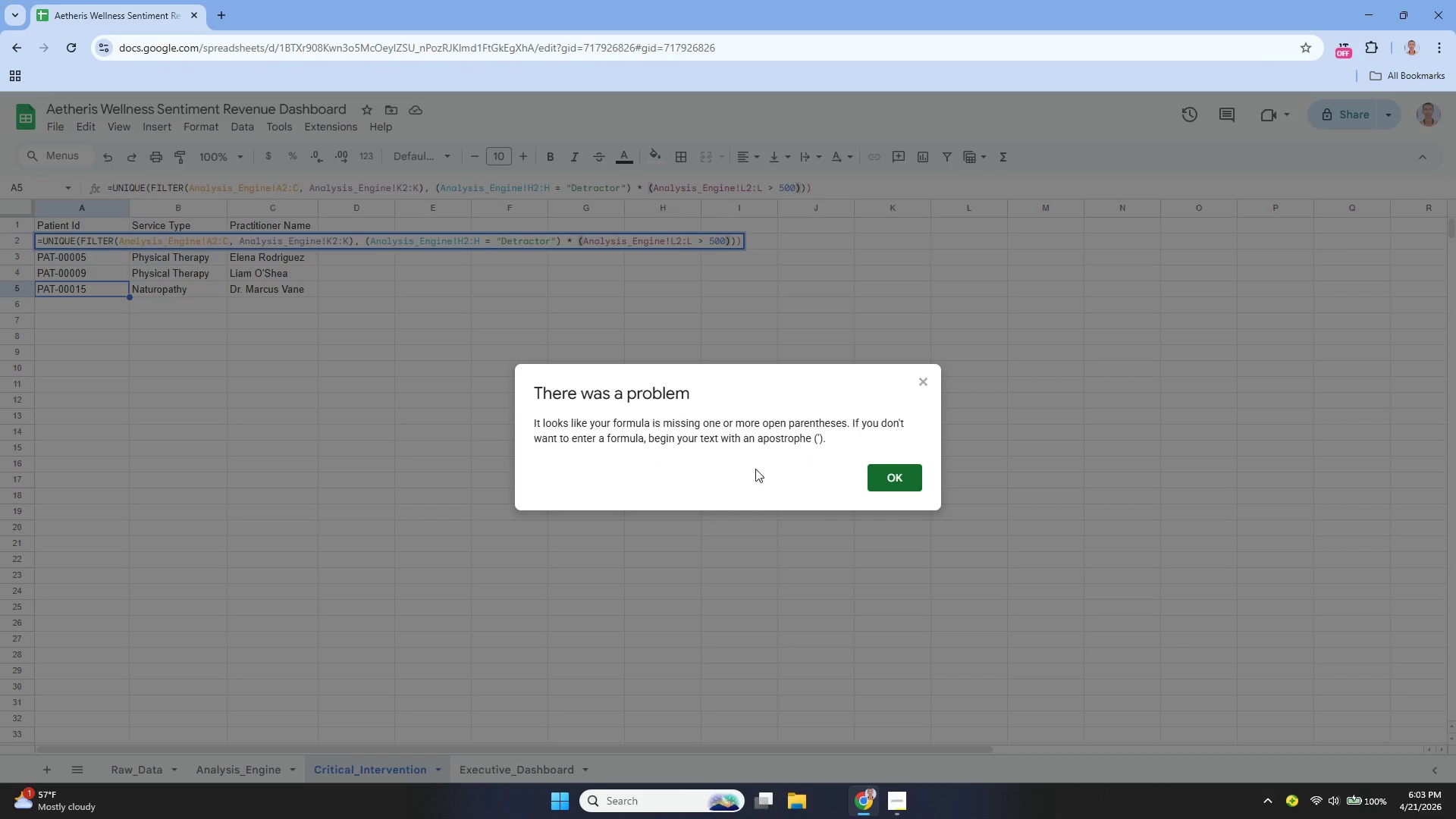 
wait(6.08)
 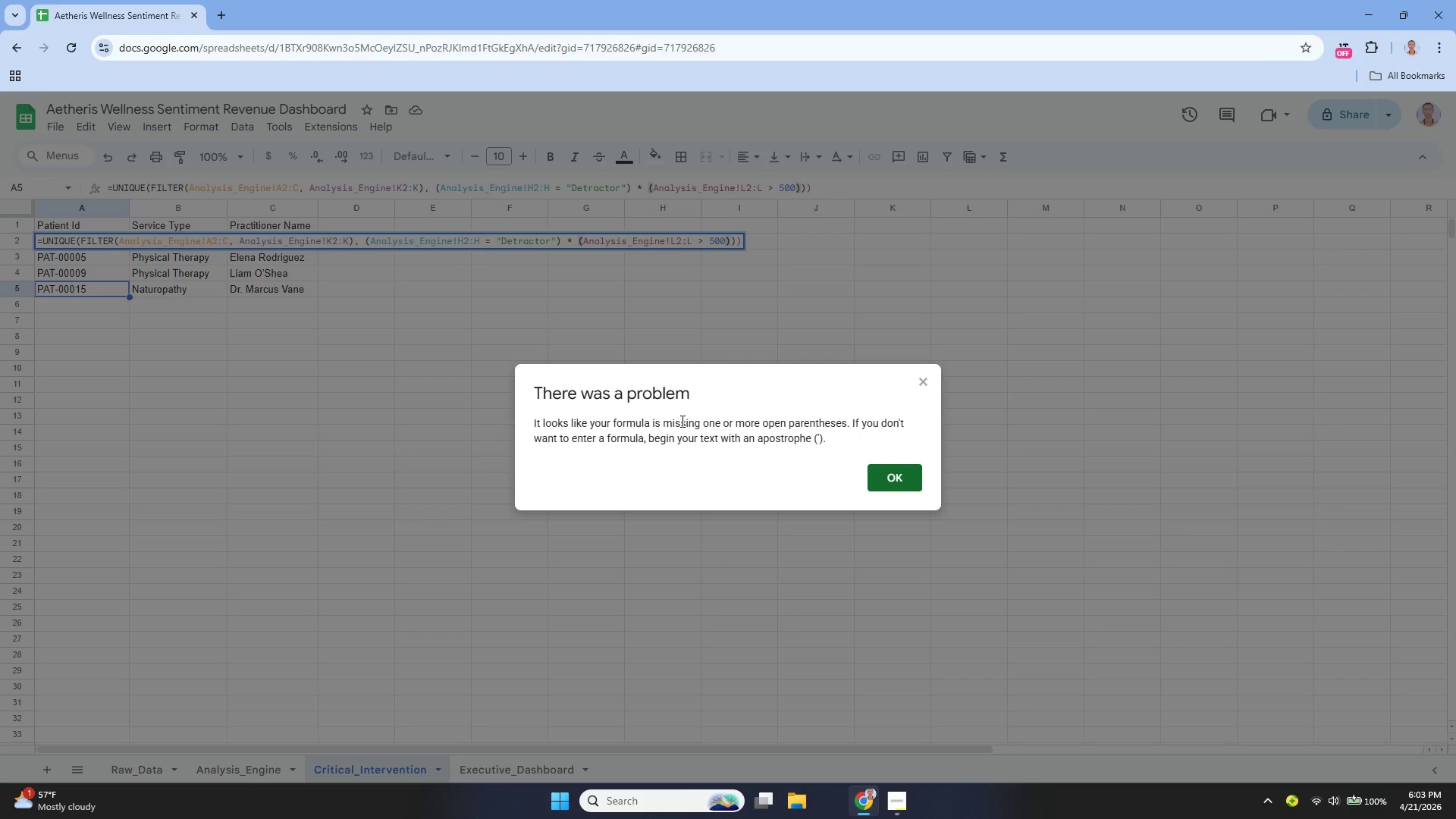 
left_click([877, 475])
 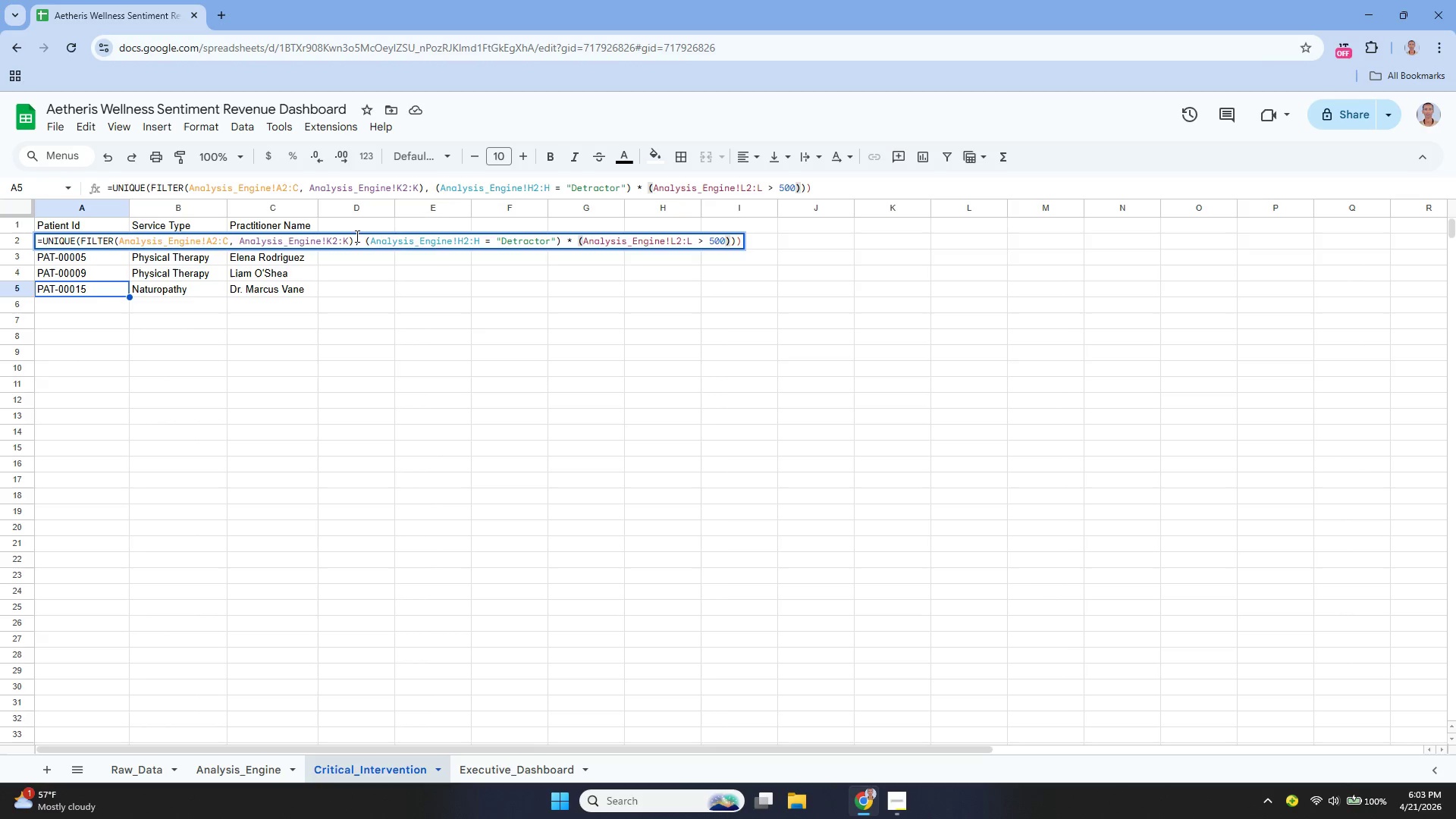 
left_click([353, 238])
 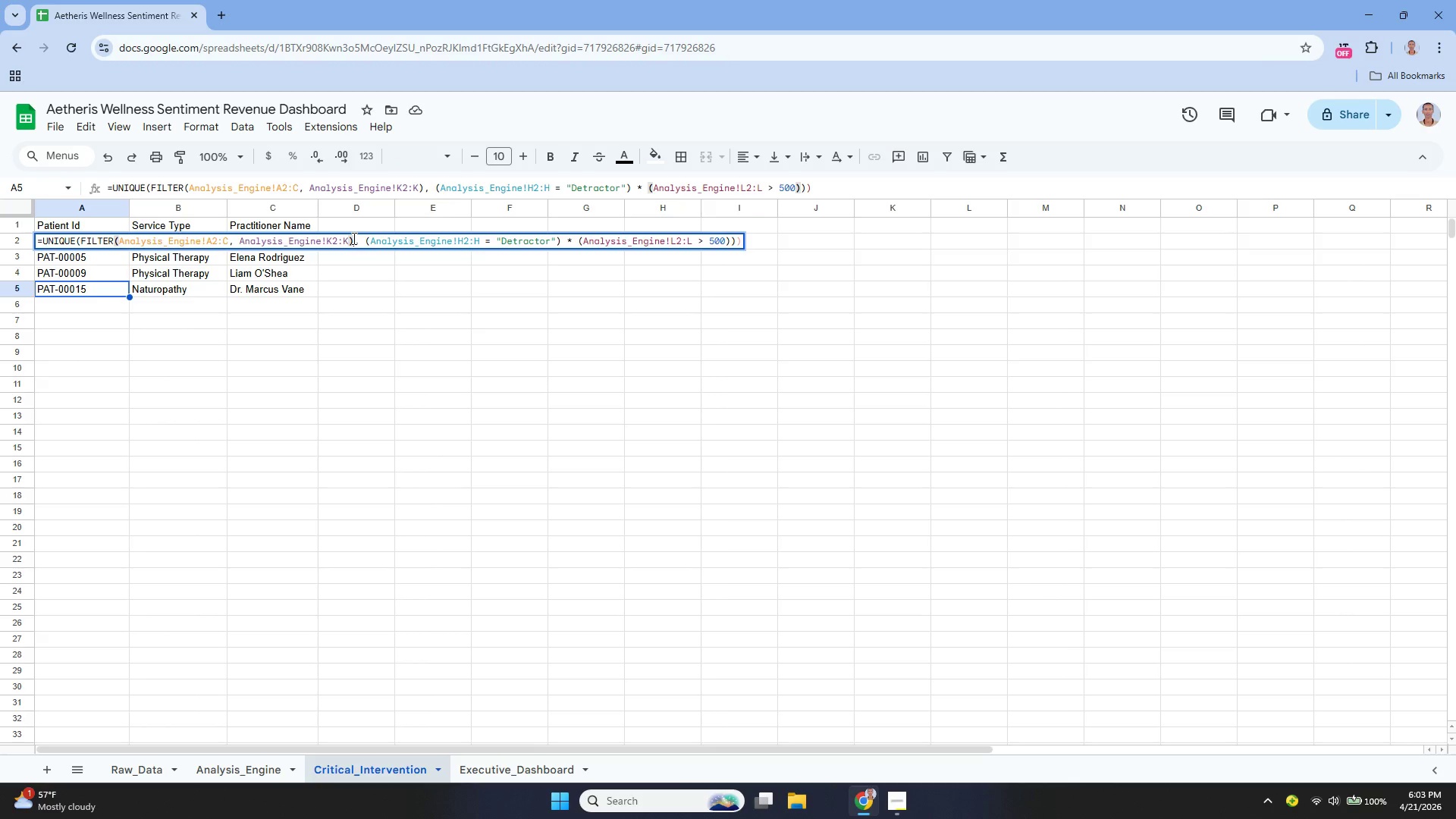 
key(Backspace)
 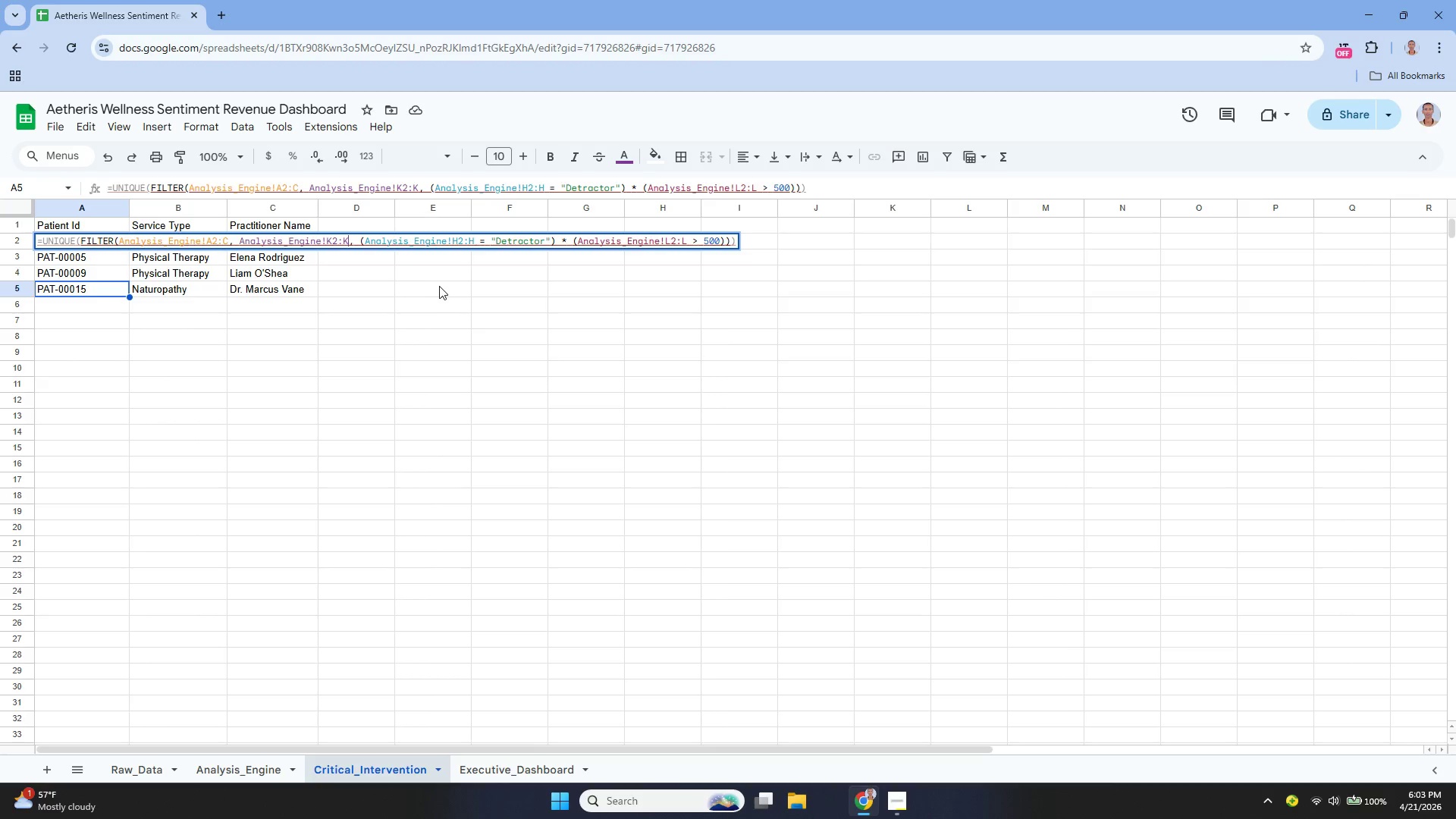 
key(Shift+0)
 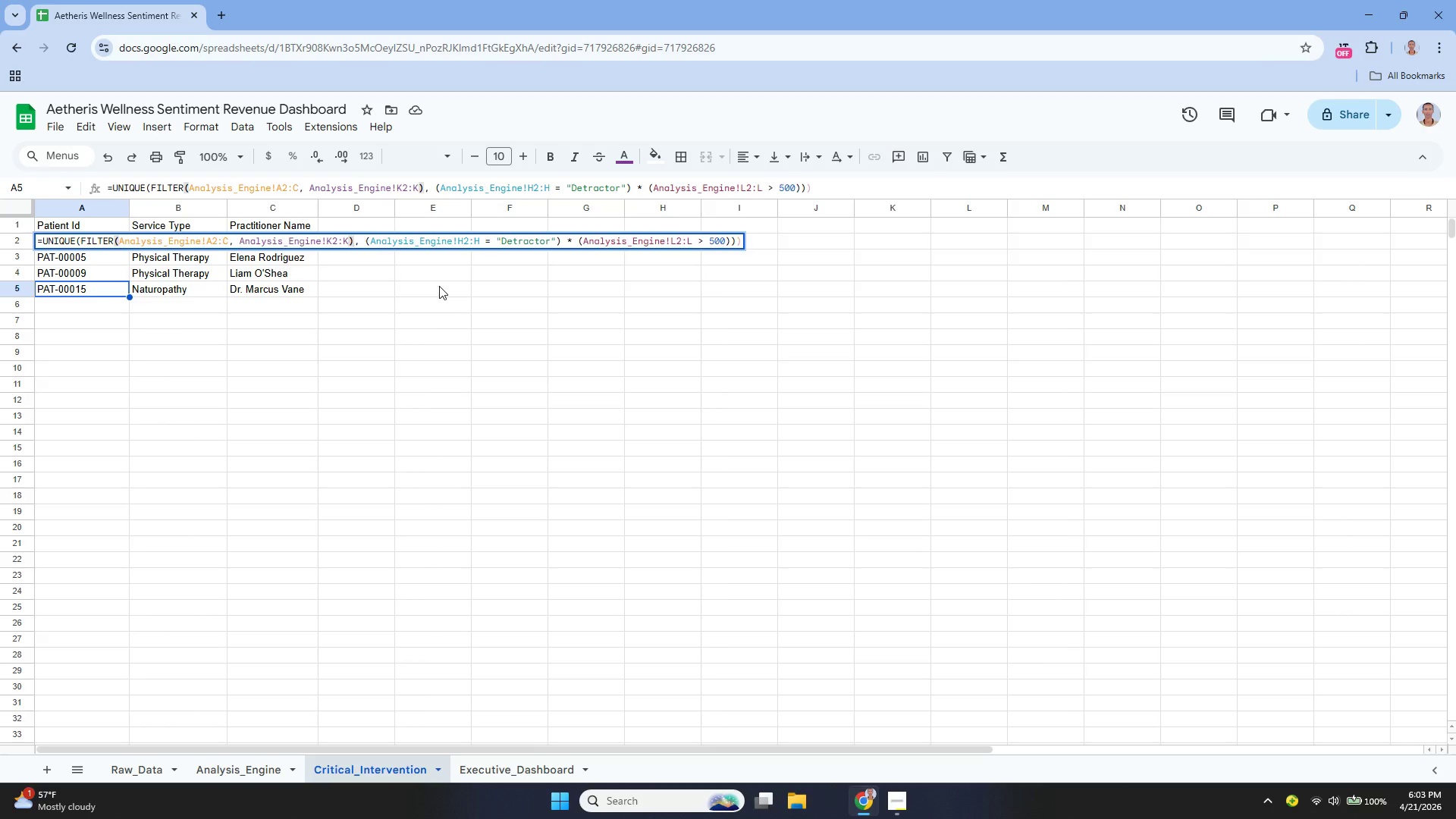 
hold_key(key=ArrowLeft, duration=0.94)
 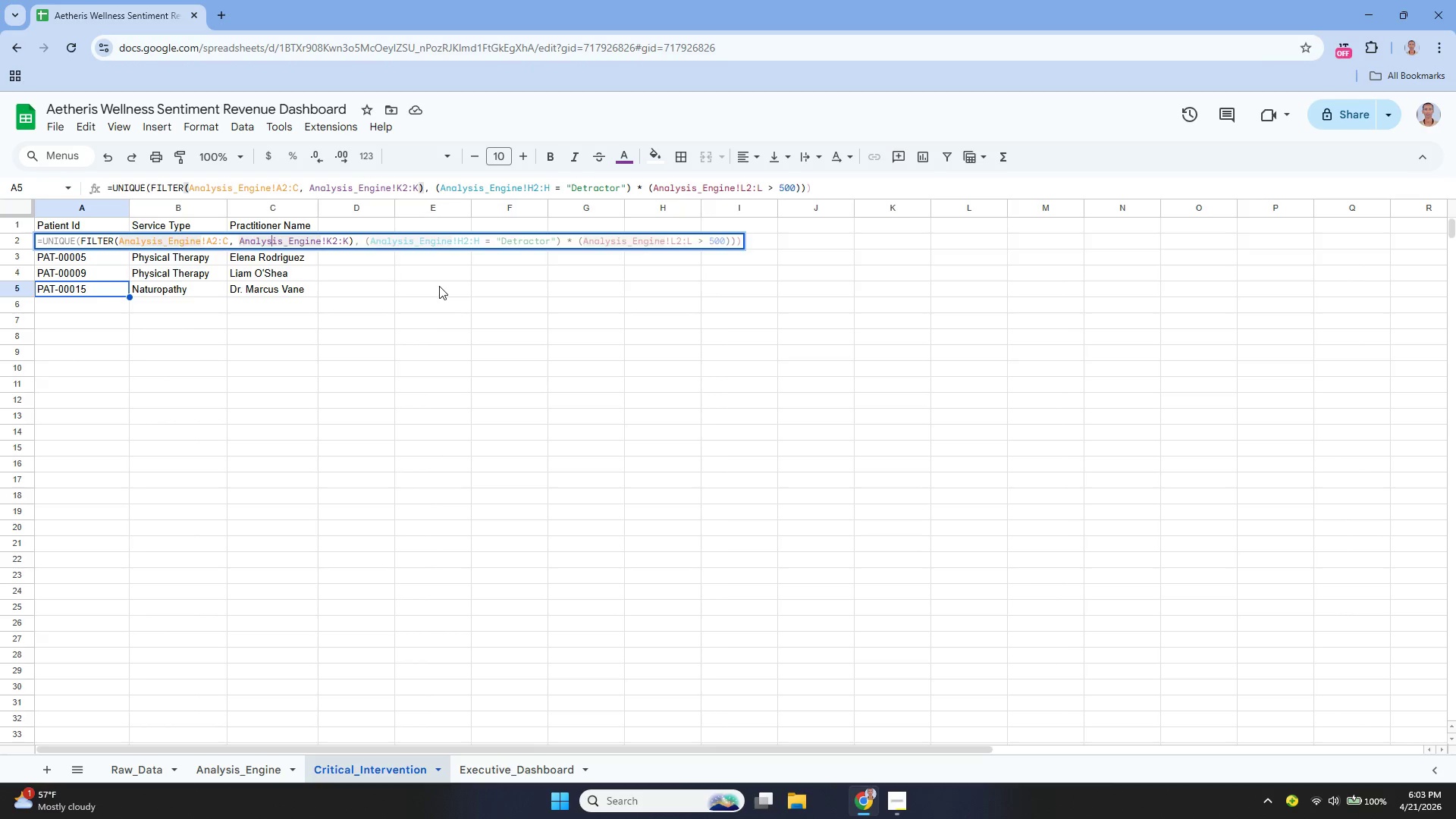 
key(ArrowLeft)
 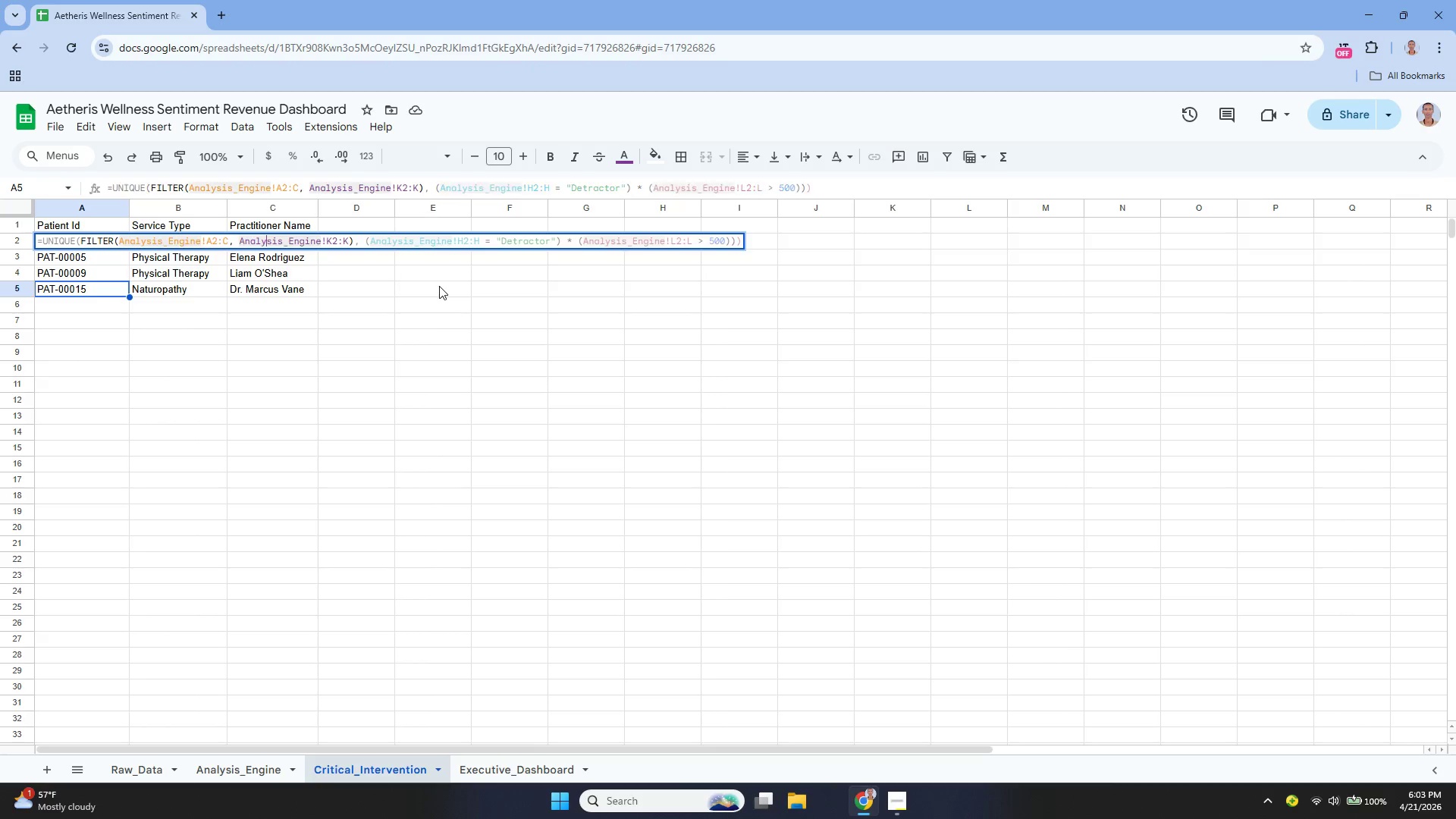 
key(ArrowLeft)
 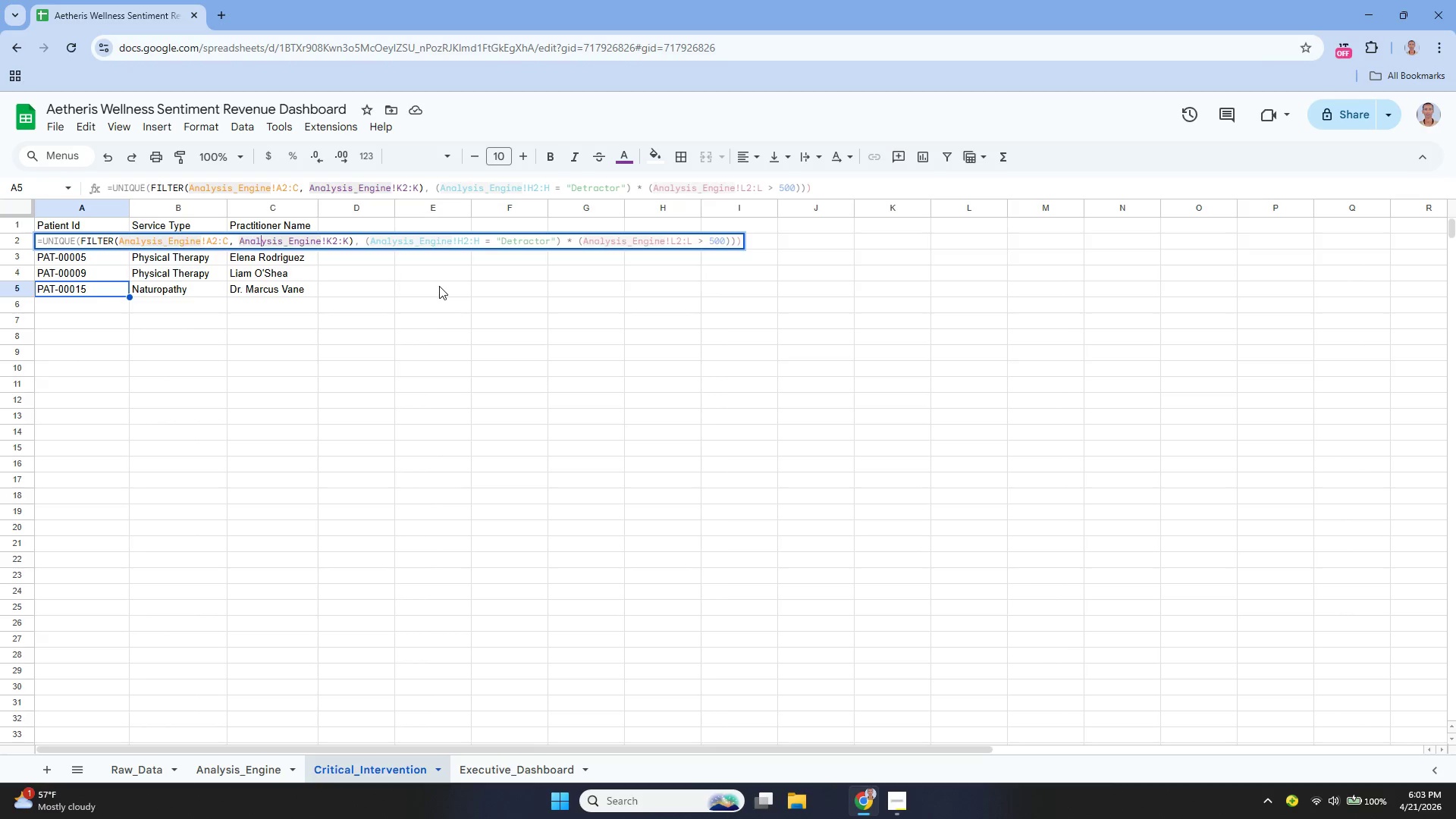 
key(ArrowLeft)
 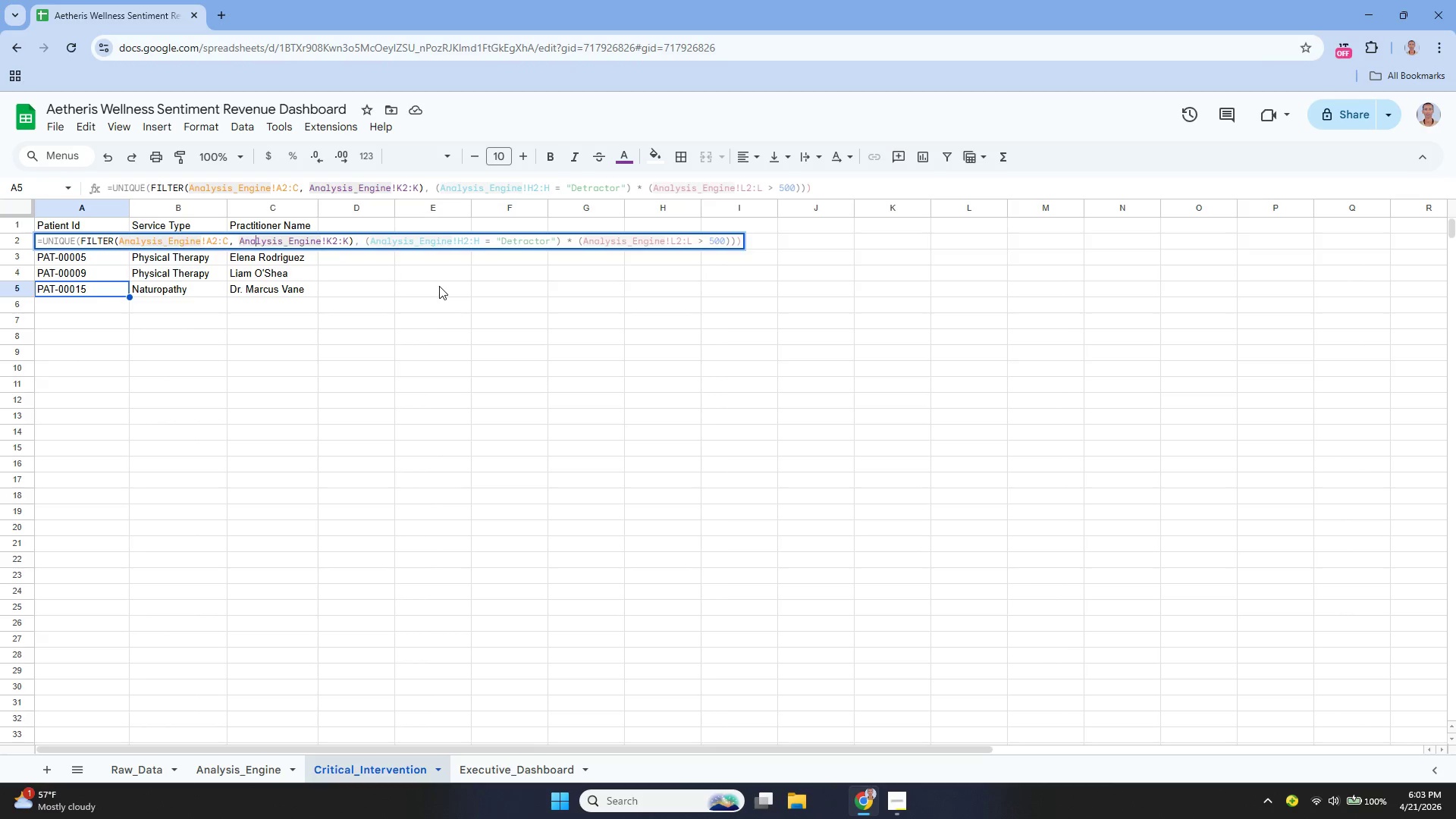 
key(ArrowLeft)
 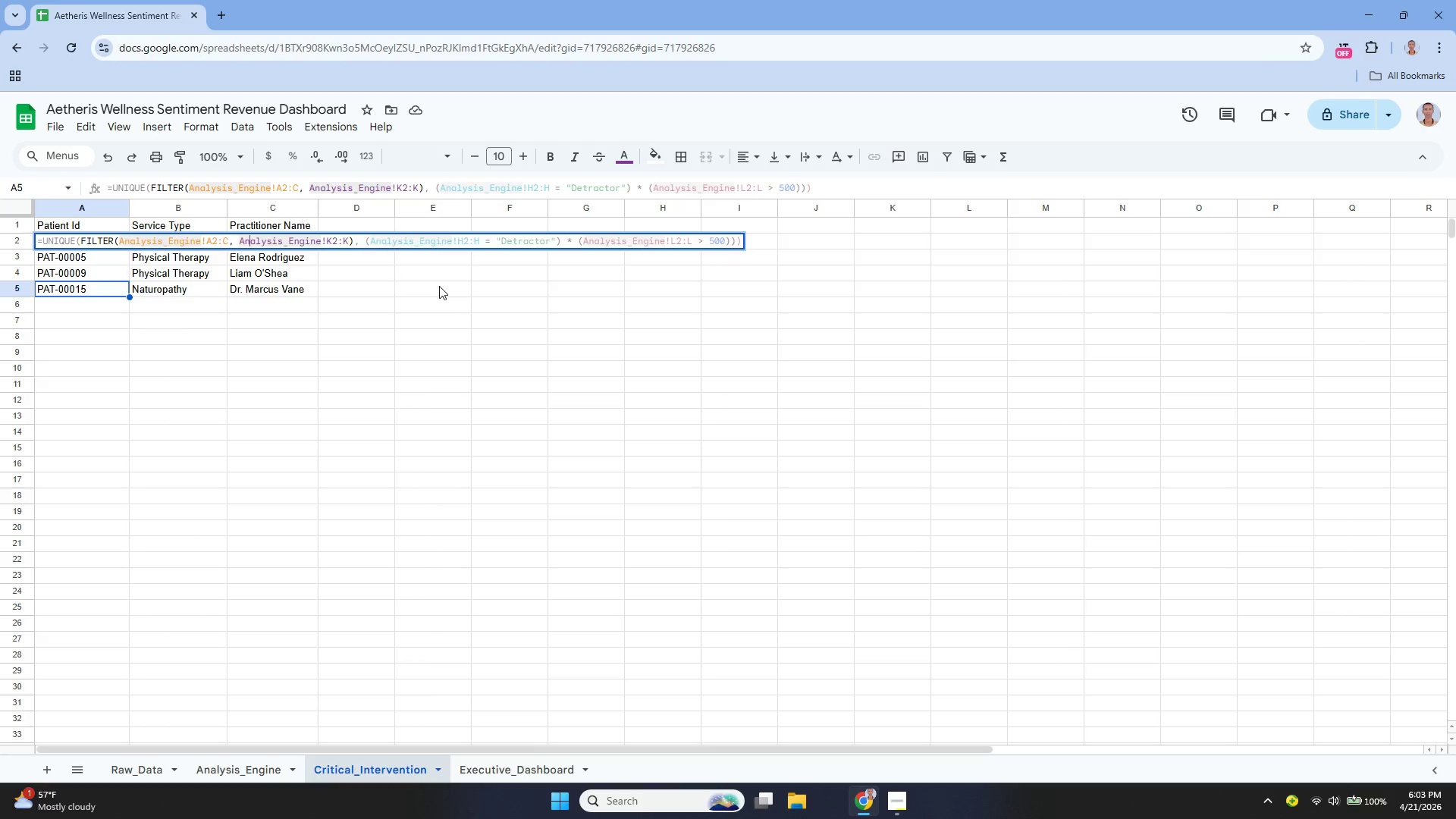 
key(ArrowLeft)
 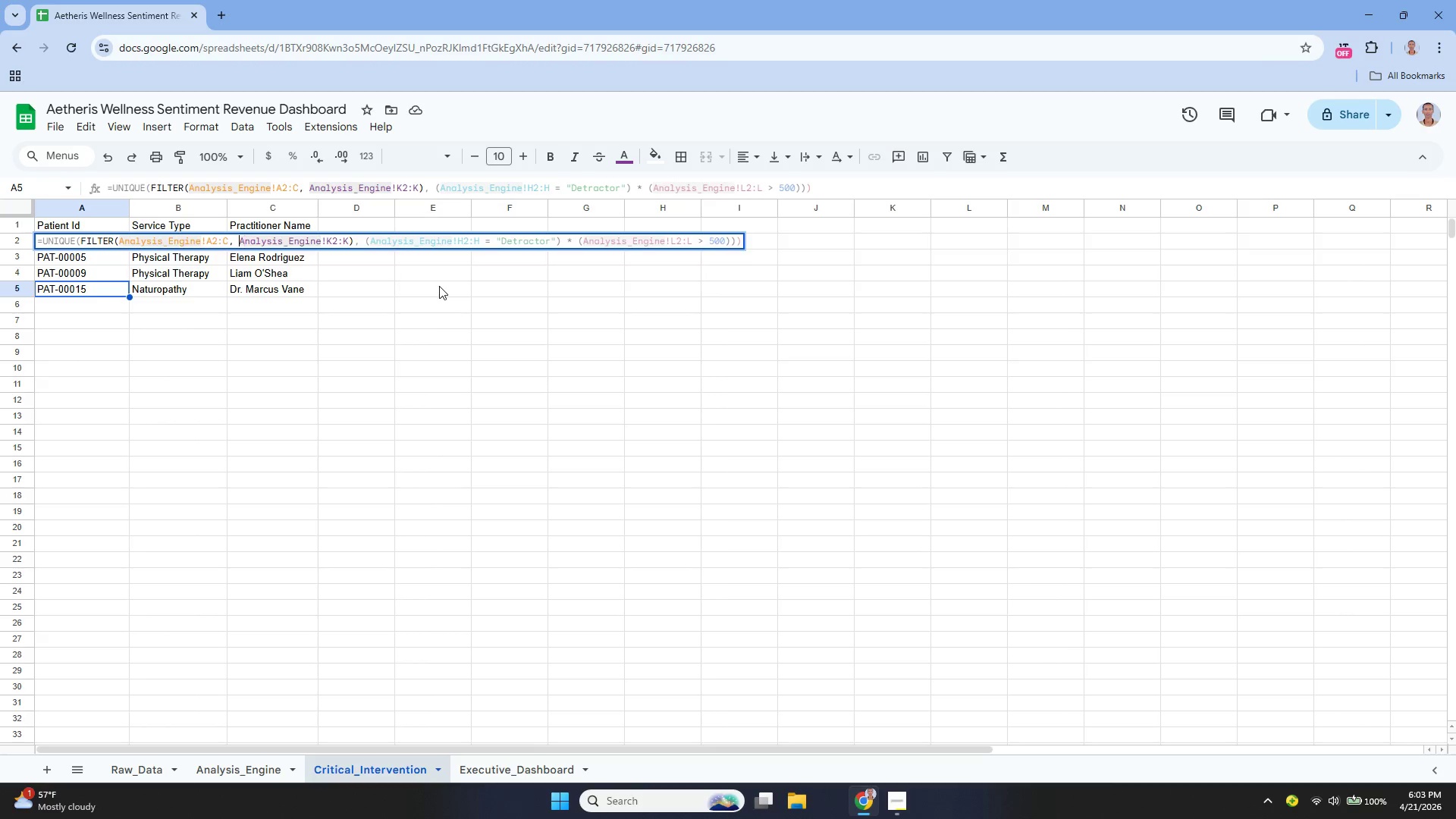 
key(ArrowLeft)
 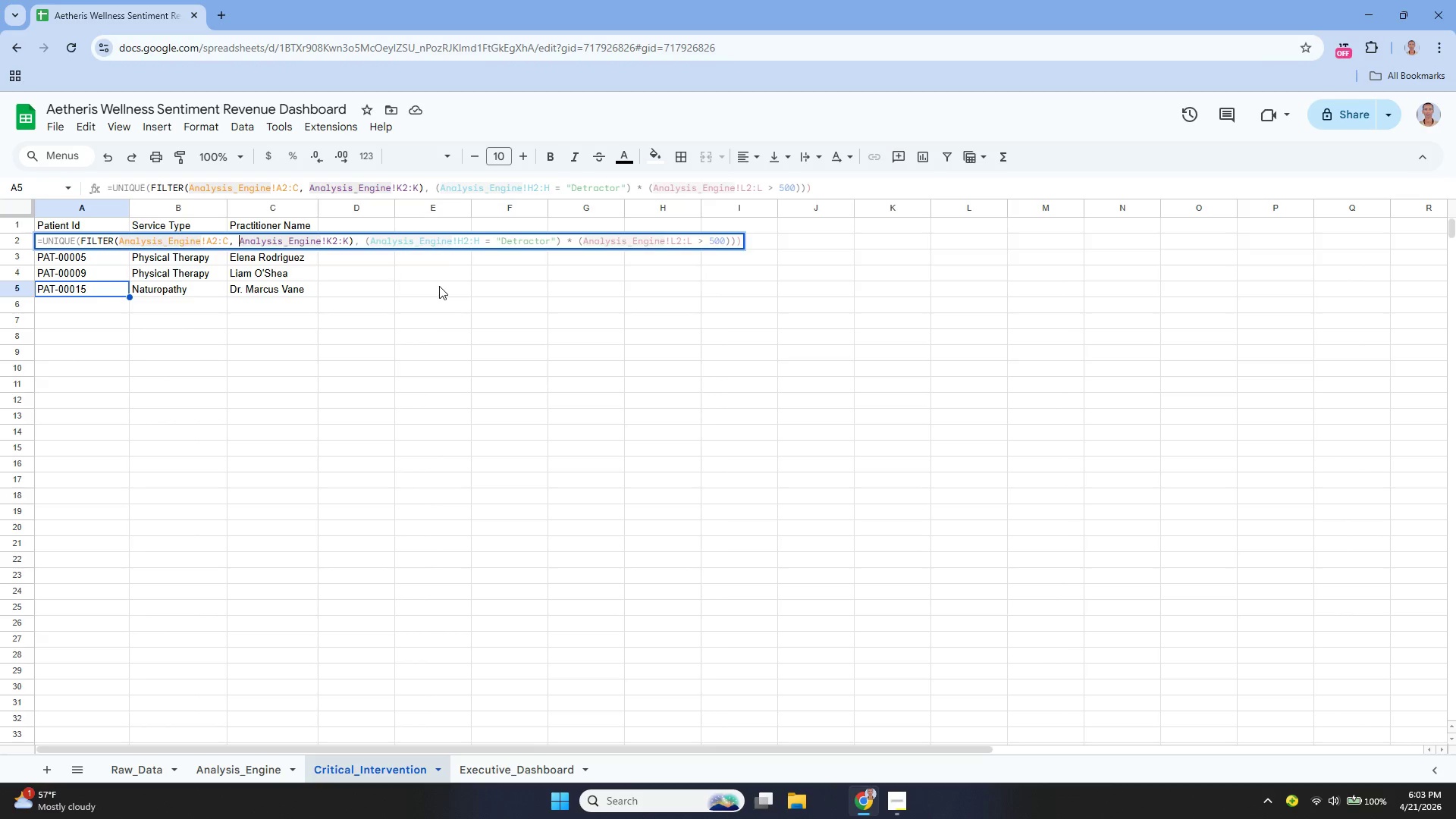 
key(Shift+9)
 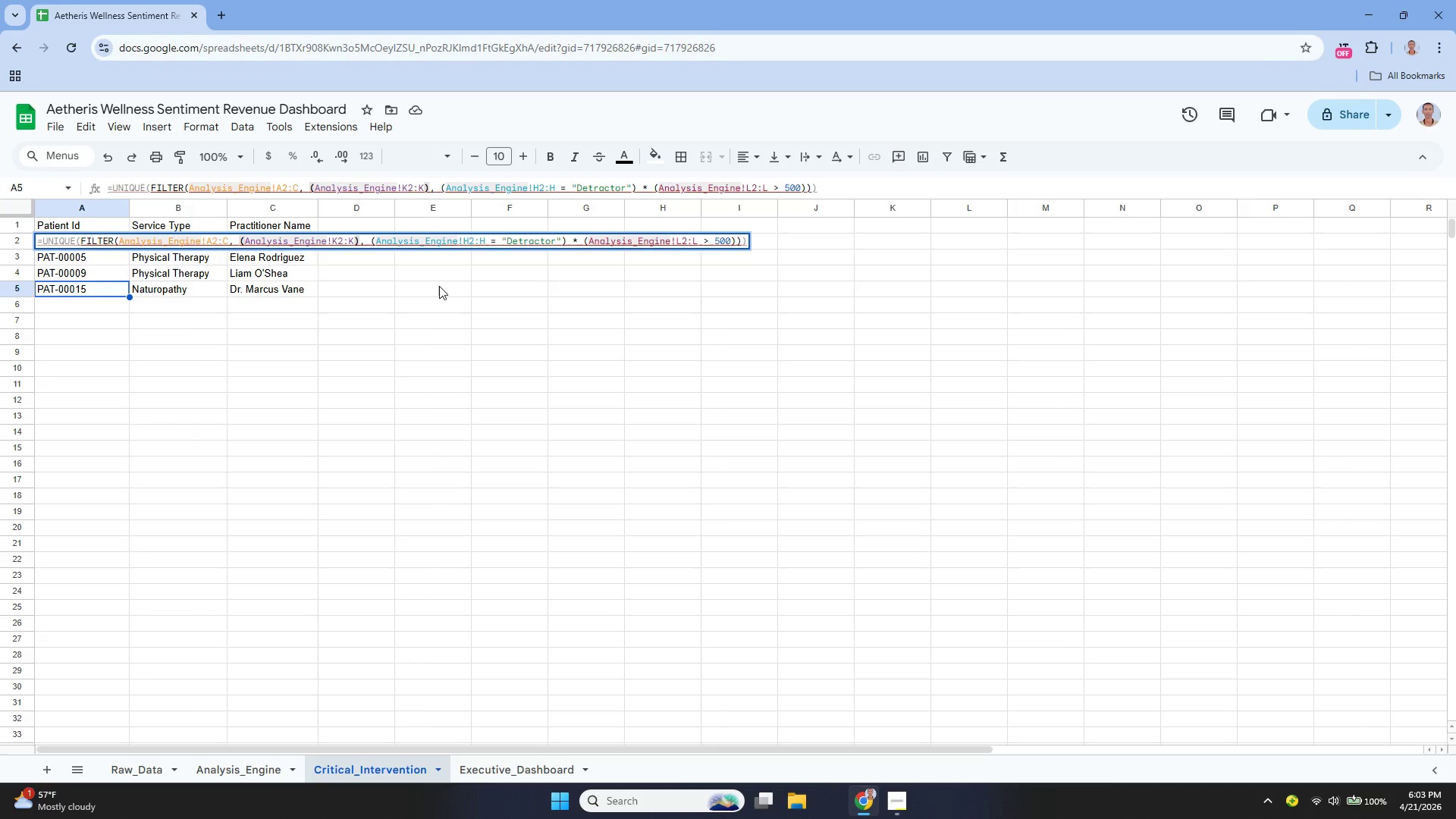 
key(Backspace)
 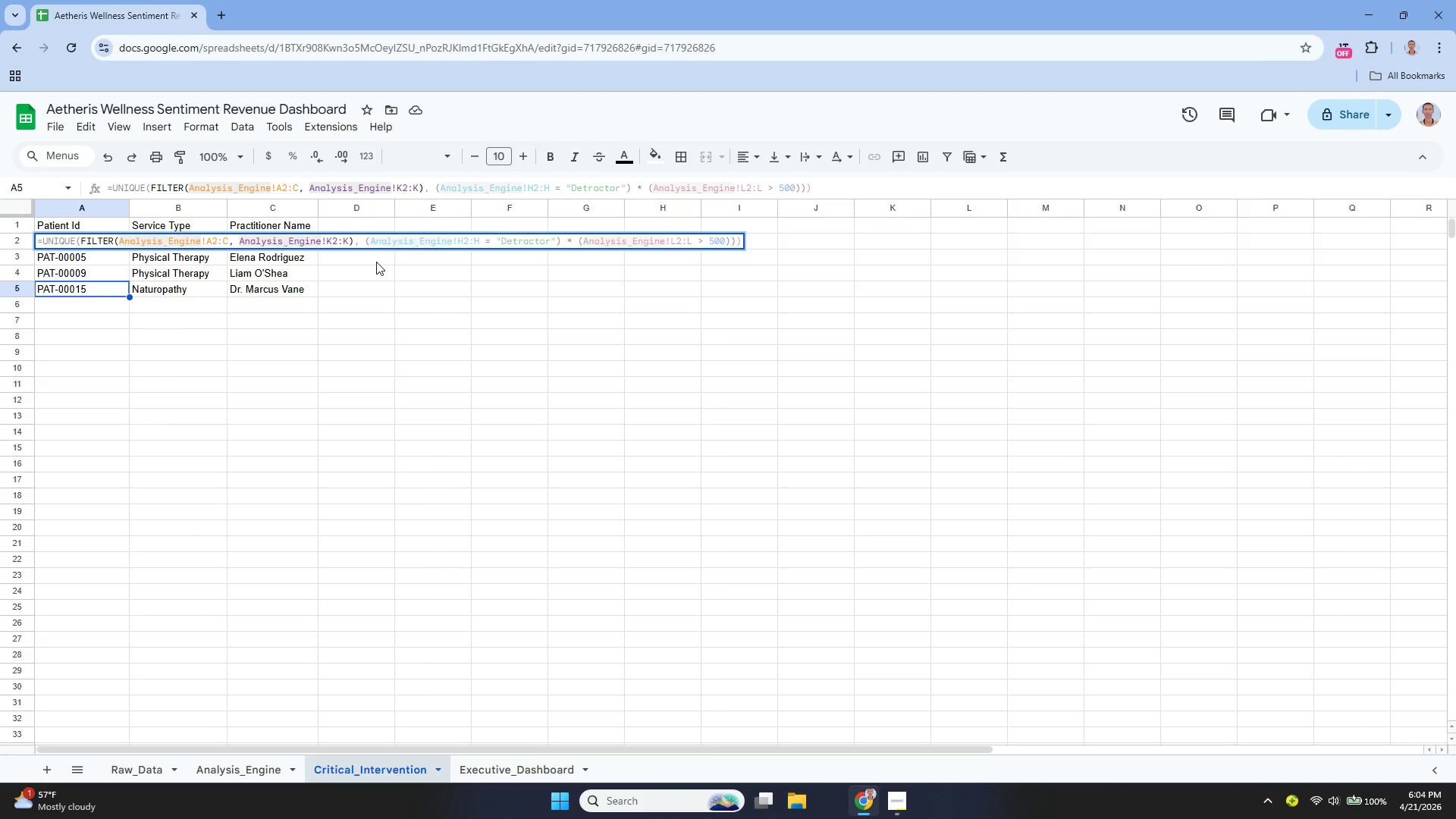 
wait(20.94)
 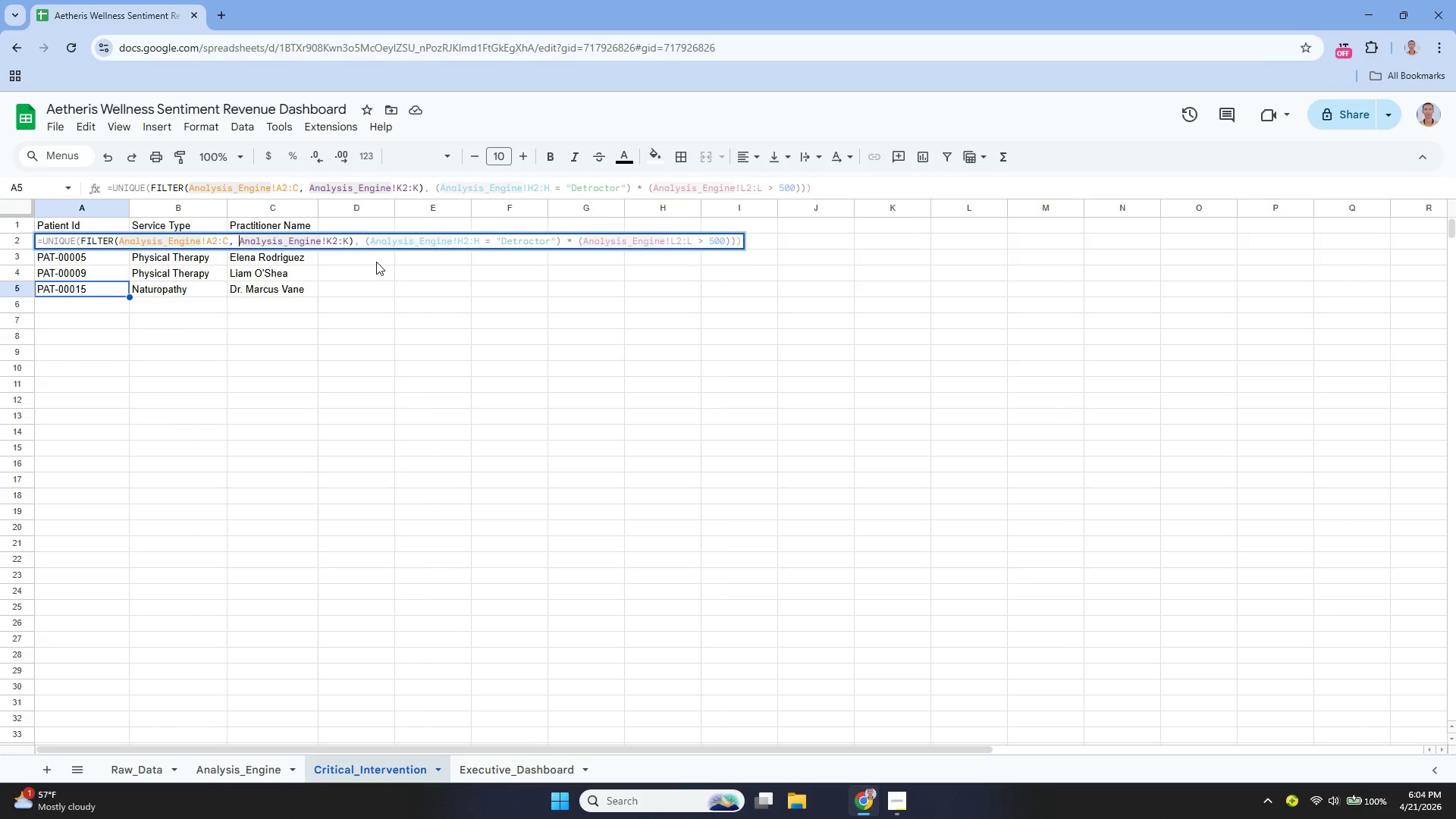 
key(Shift+9)
 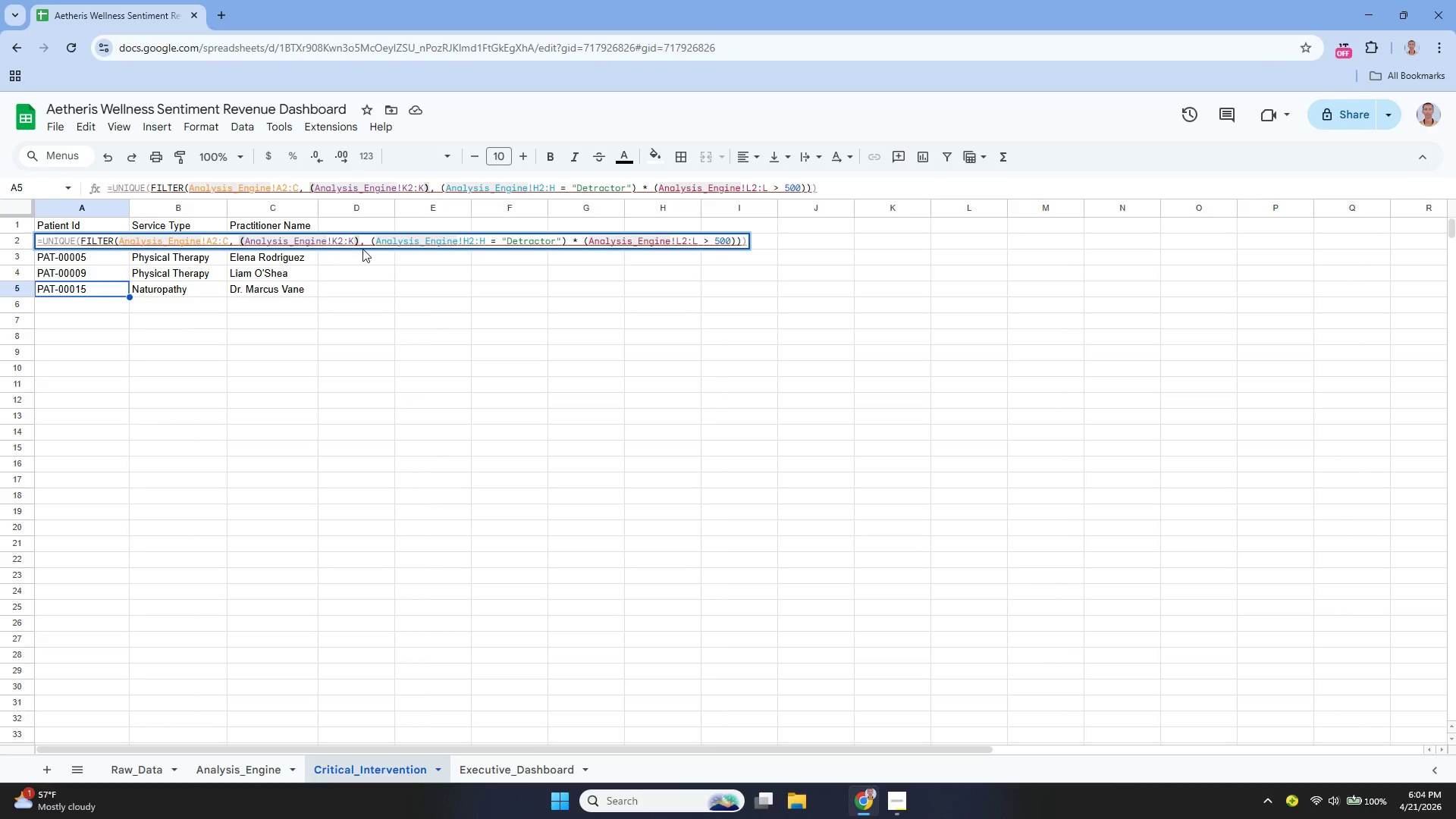 
left_click_drag(start_coordinate=[363, 241], to_coordinate=[245, 242])
 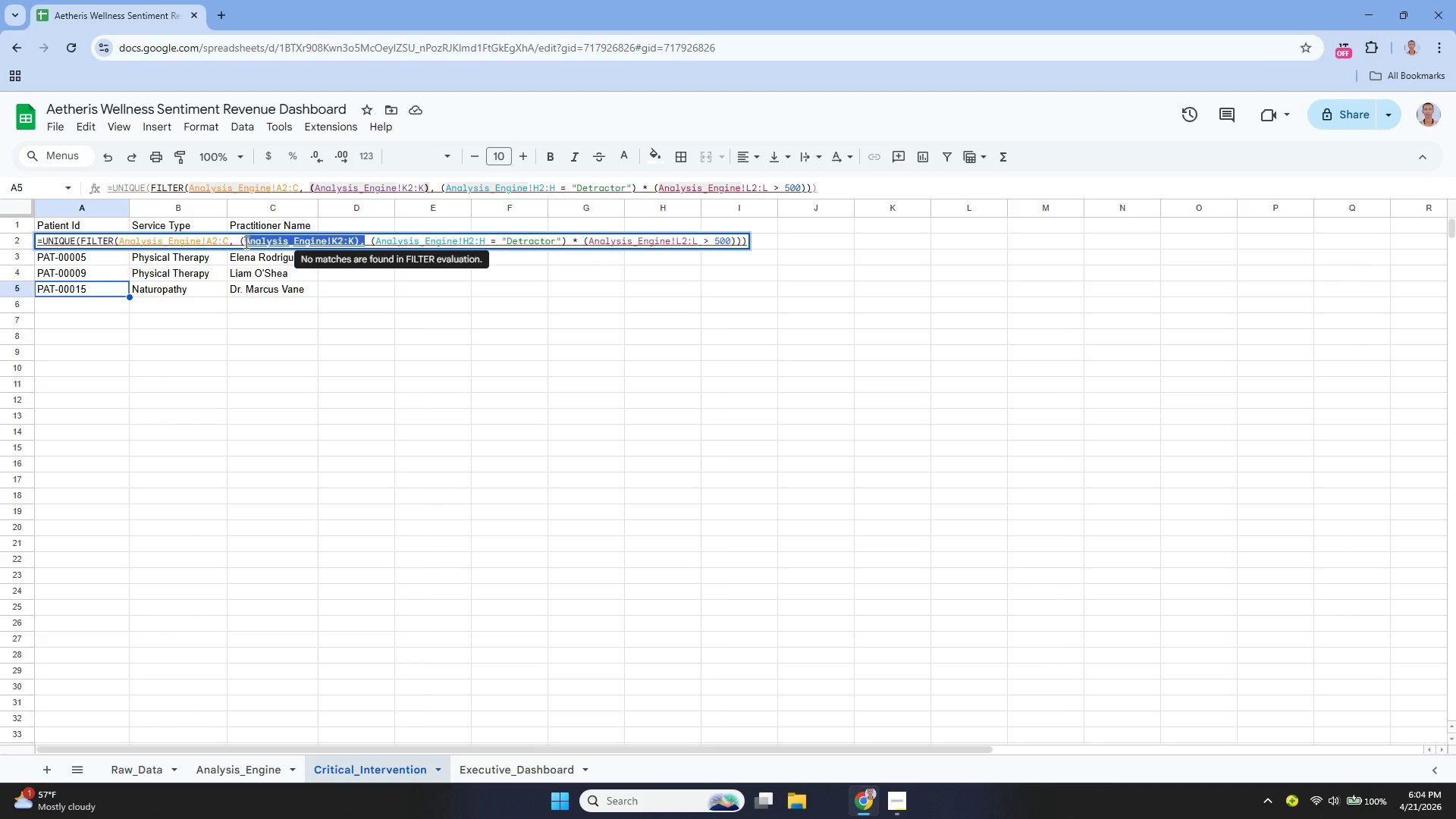 
key(Backspace)
 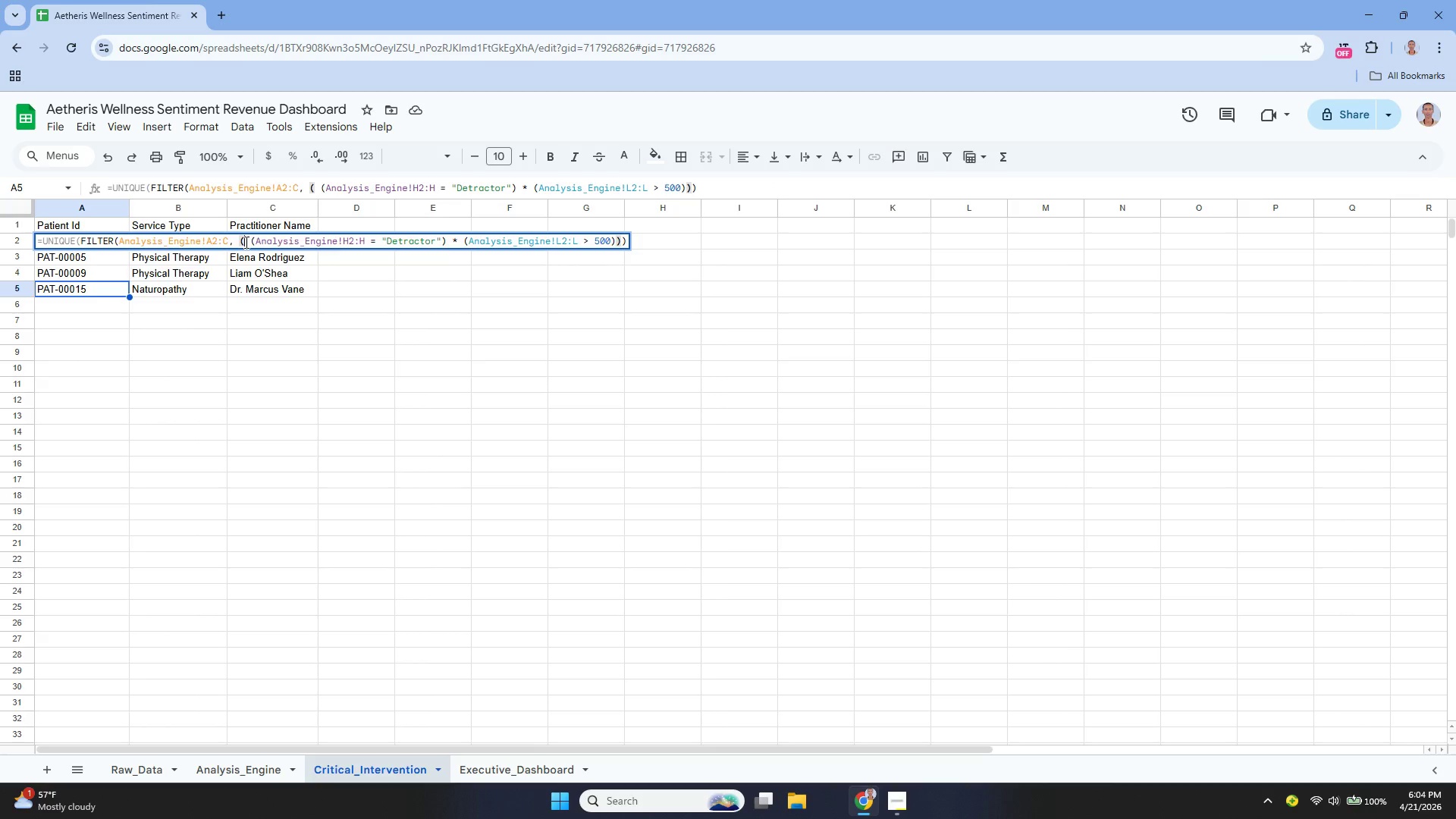 
key(Backspace)
 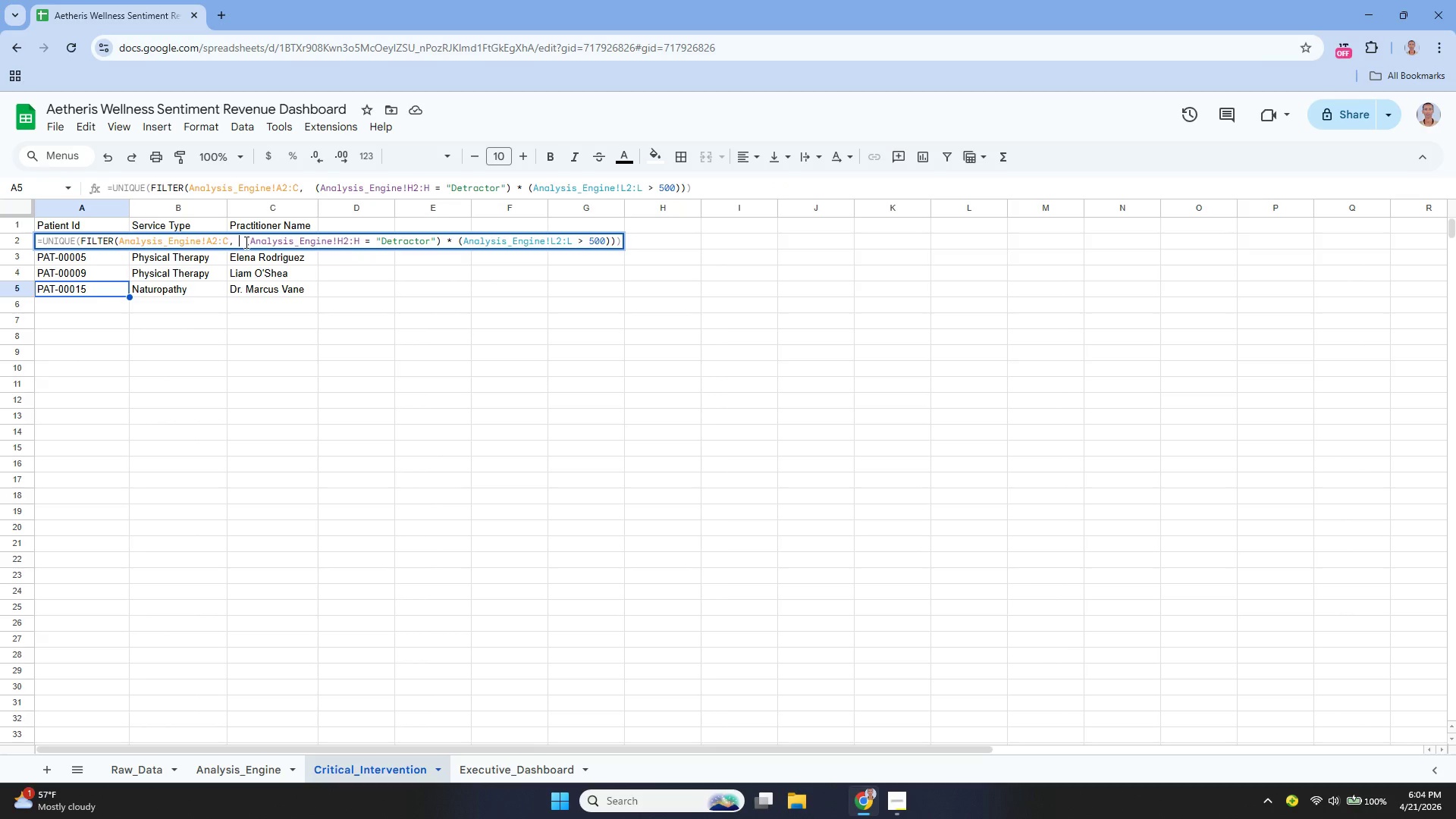 
key(Backspace)
 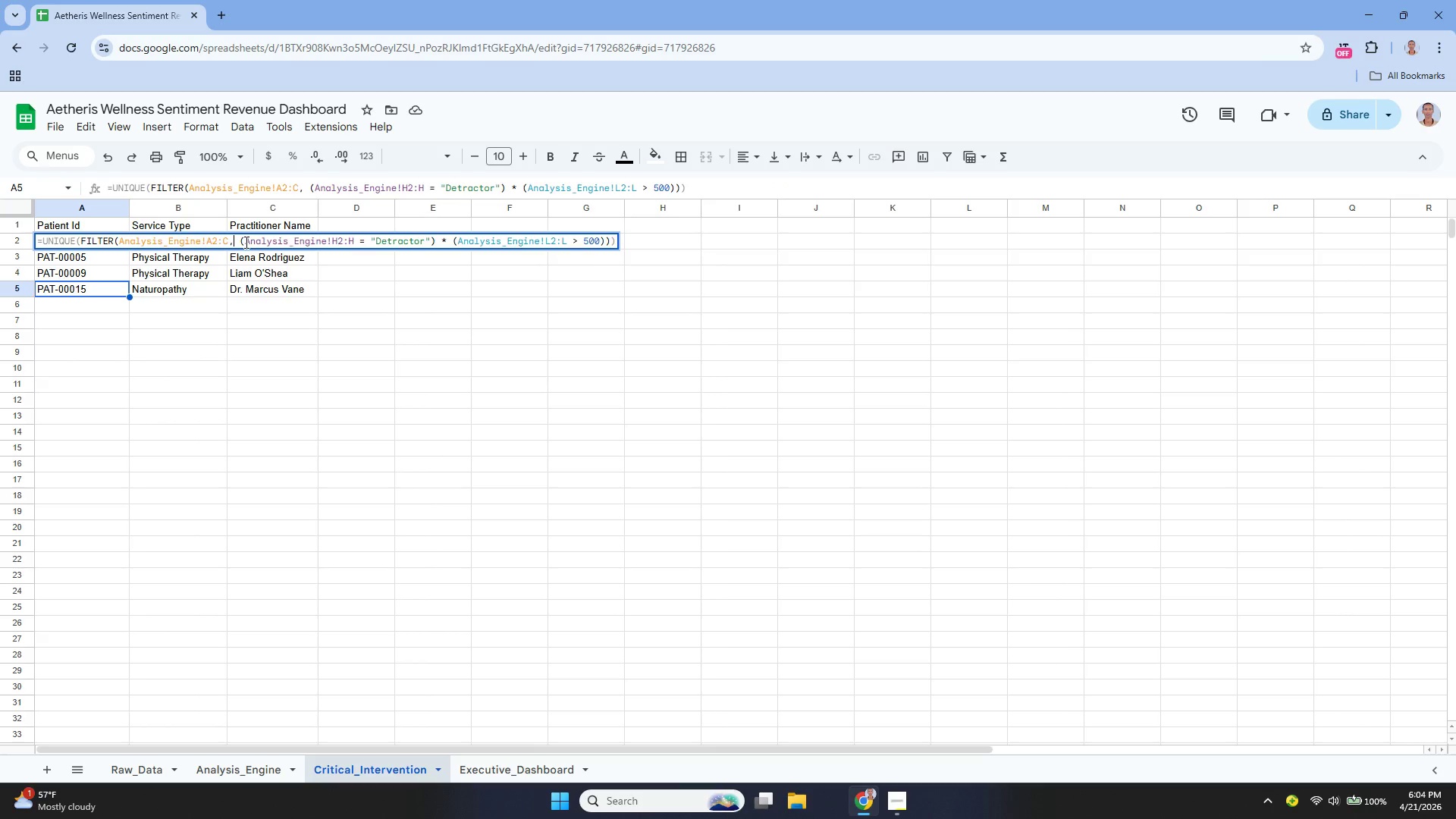 
key(Enter)
 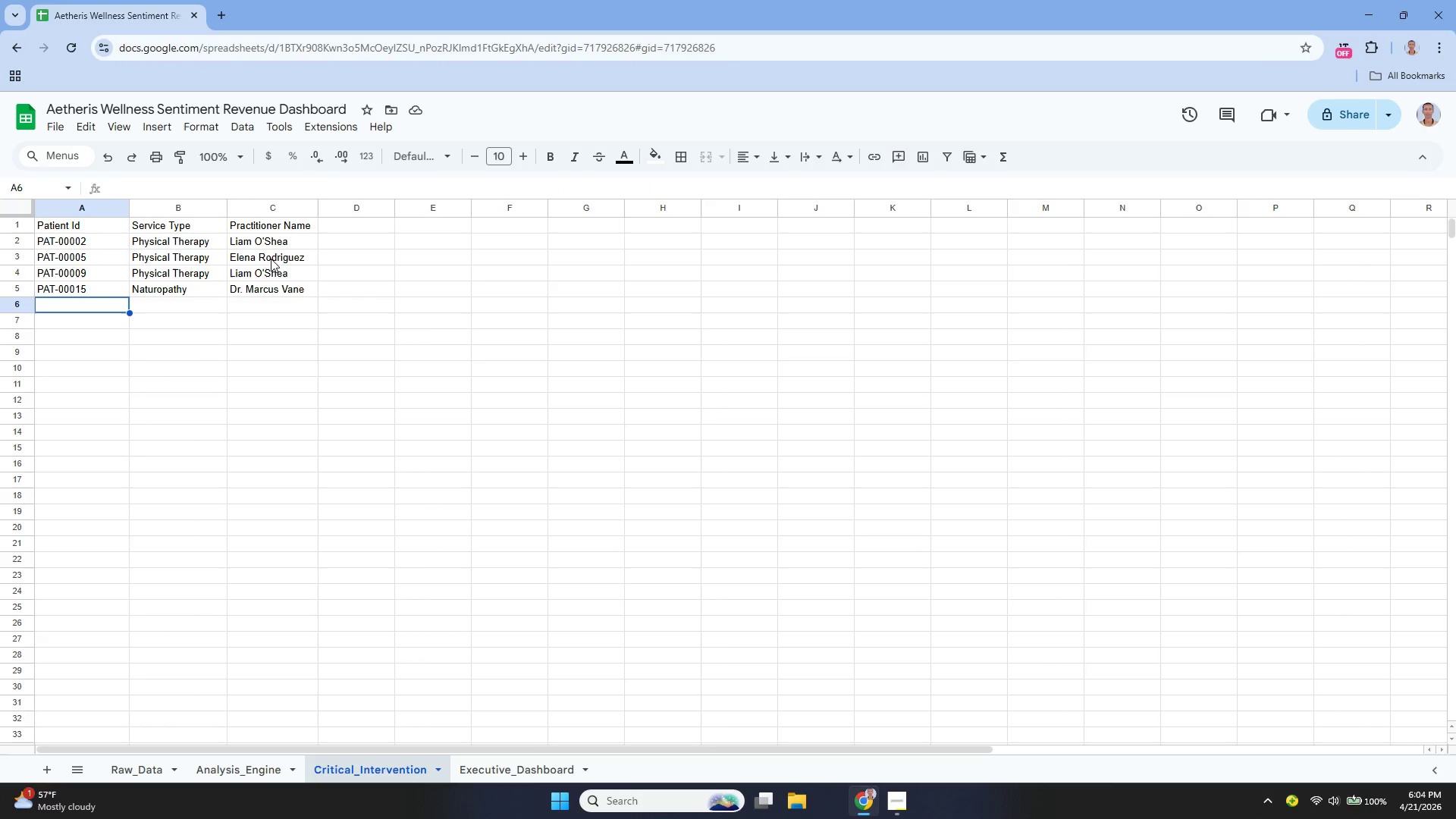 
left_click_drag(start_coordinate=[80, 223], to_coordinate=[272, 230])
 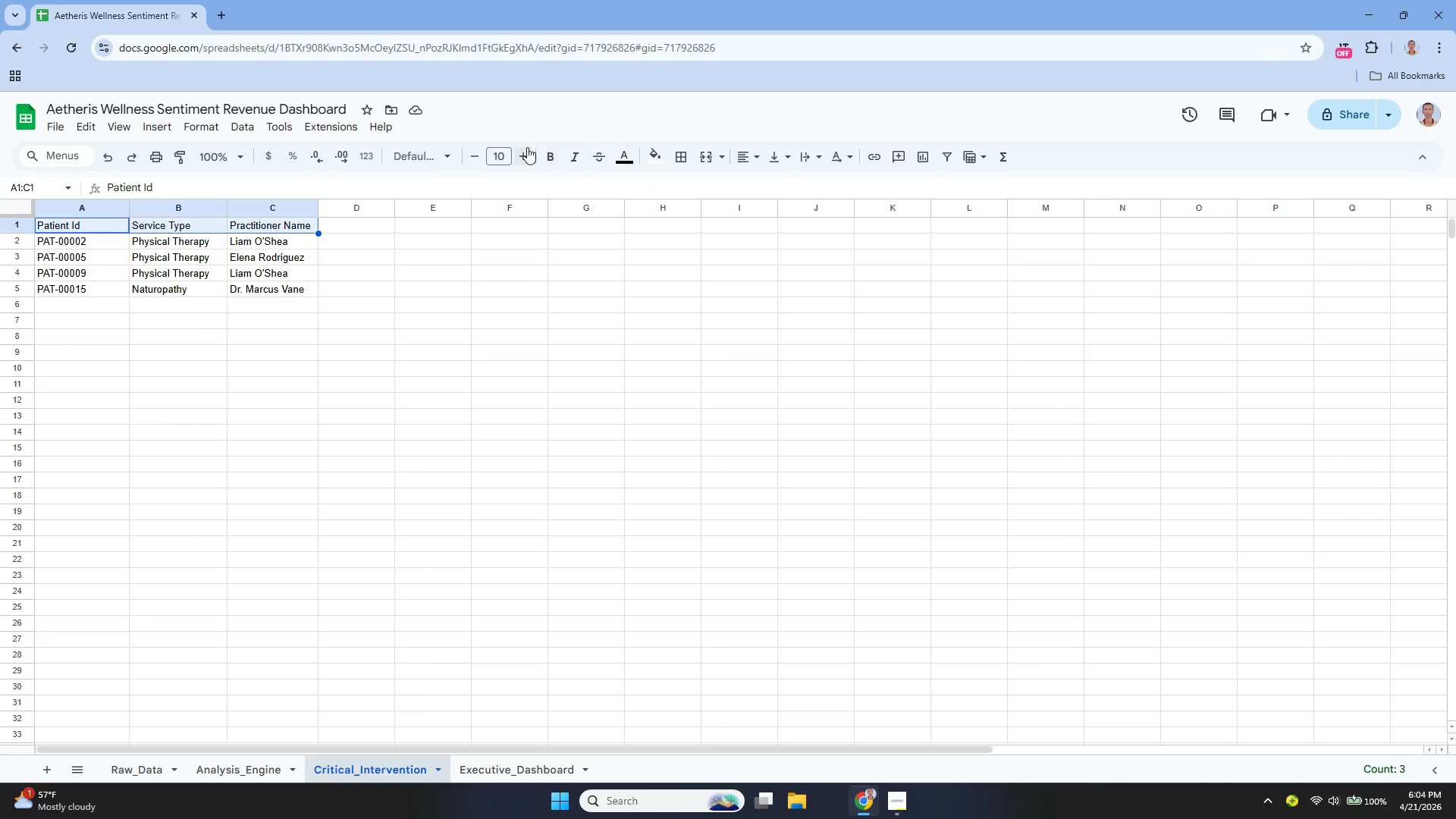 
left_click([521, 147])
 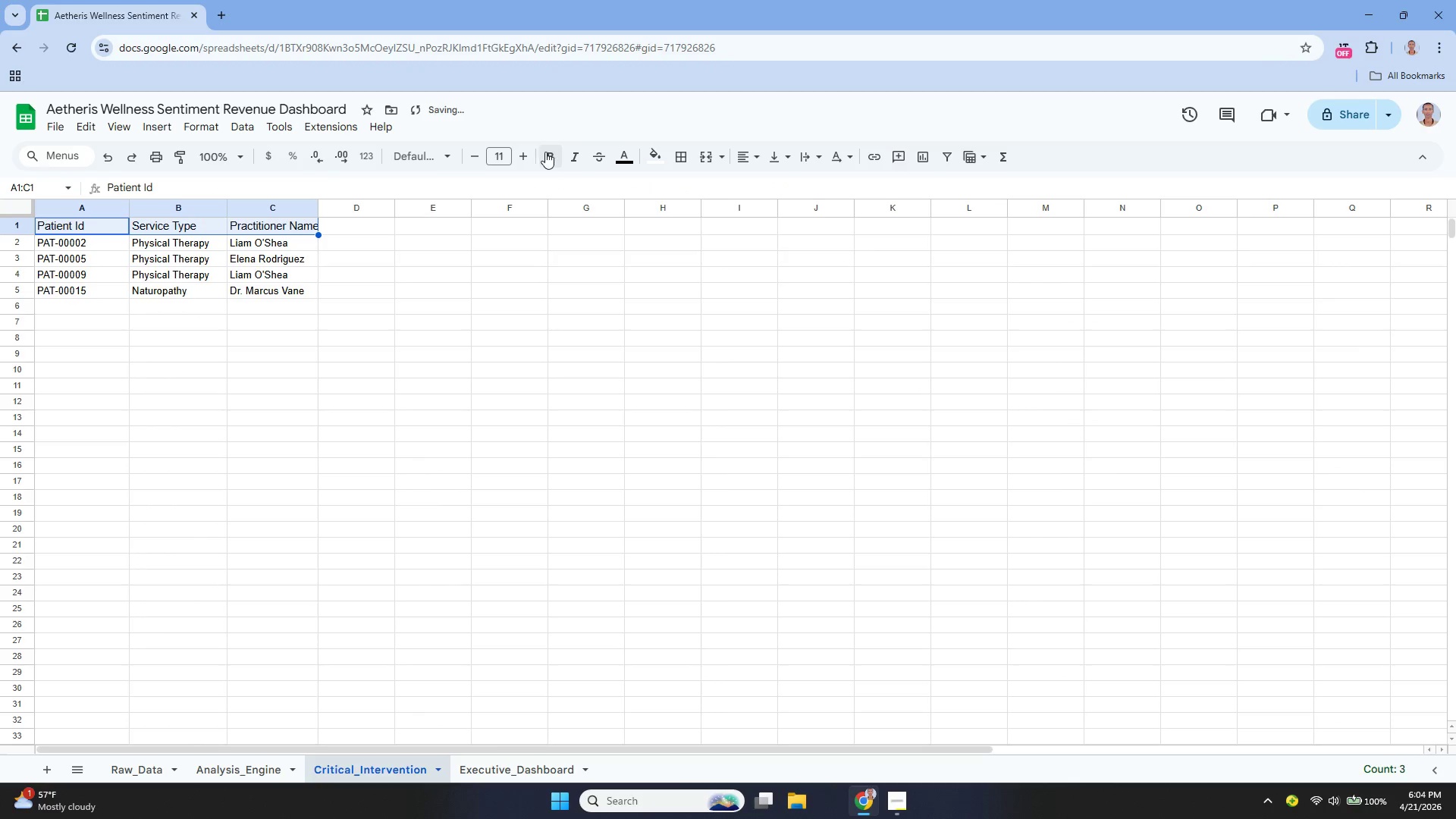 
left_click([546, 152])
 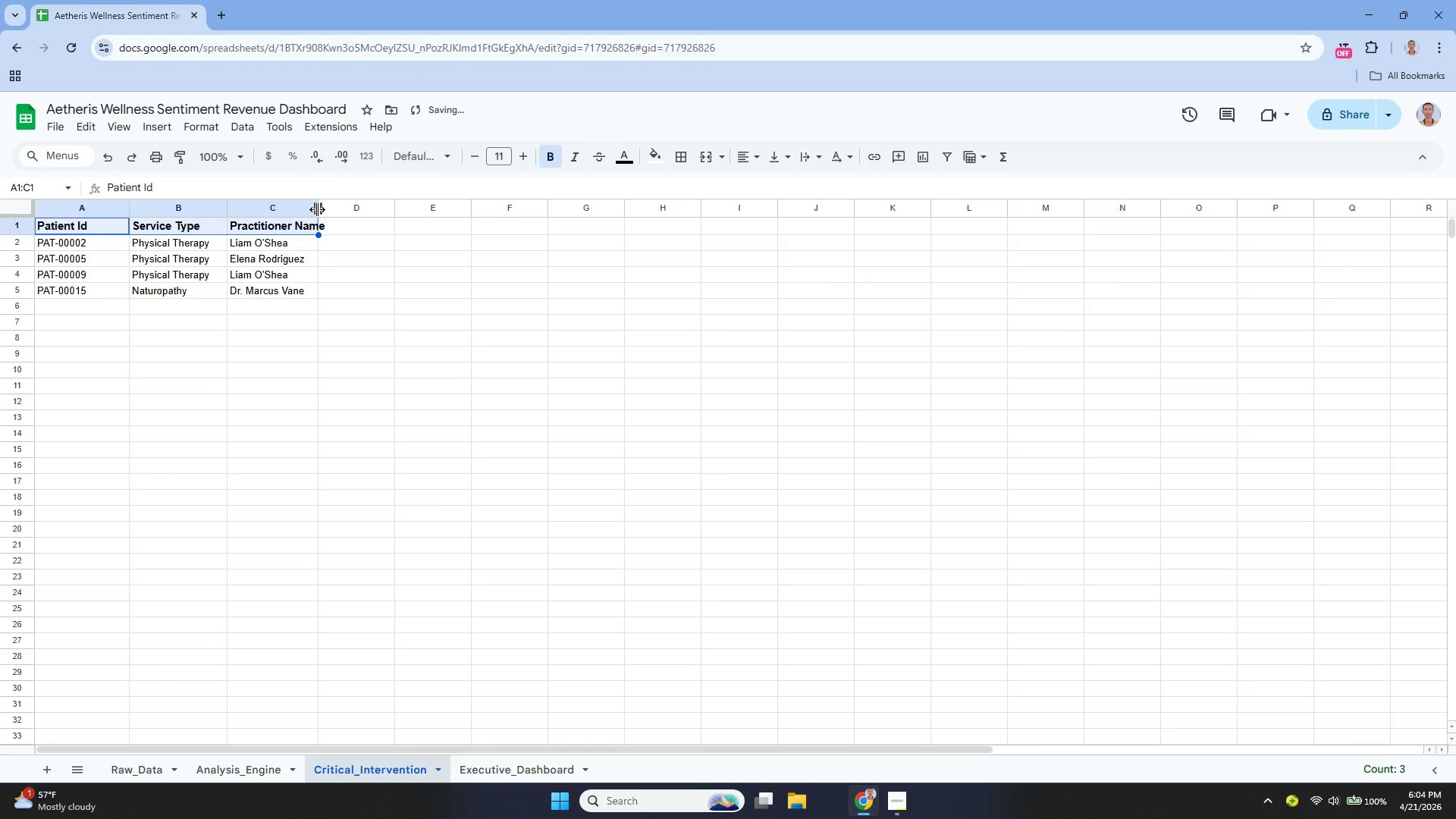 
left_click_drag(start_coordinate=[316, 209], to_coordinate=[328, 210])
 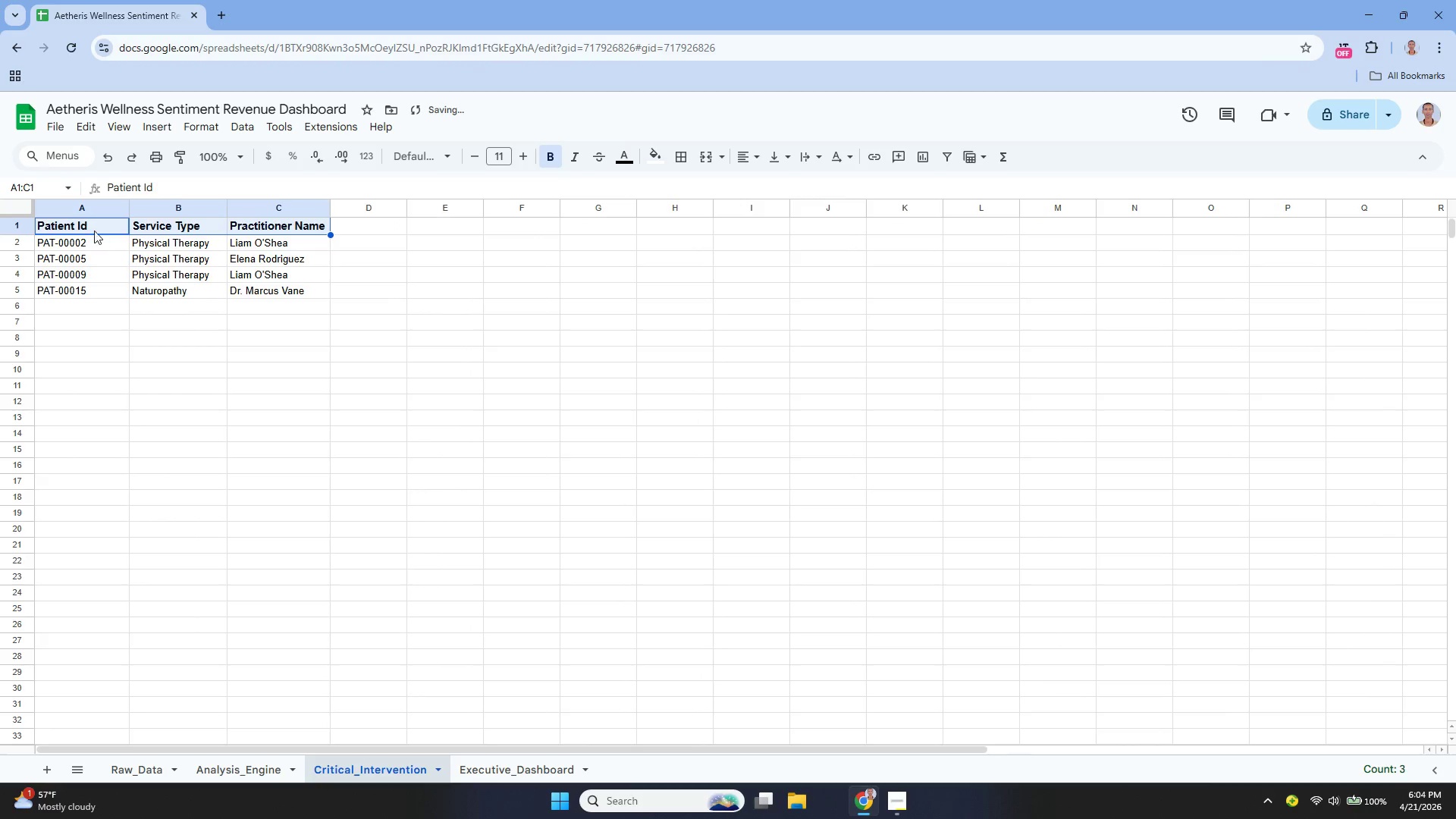 
left_click_drag(start_coordinate=[93, 229], to_coordinate=[275, 287])
 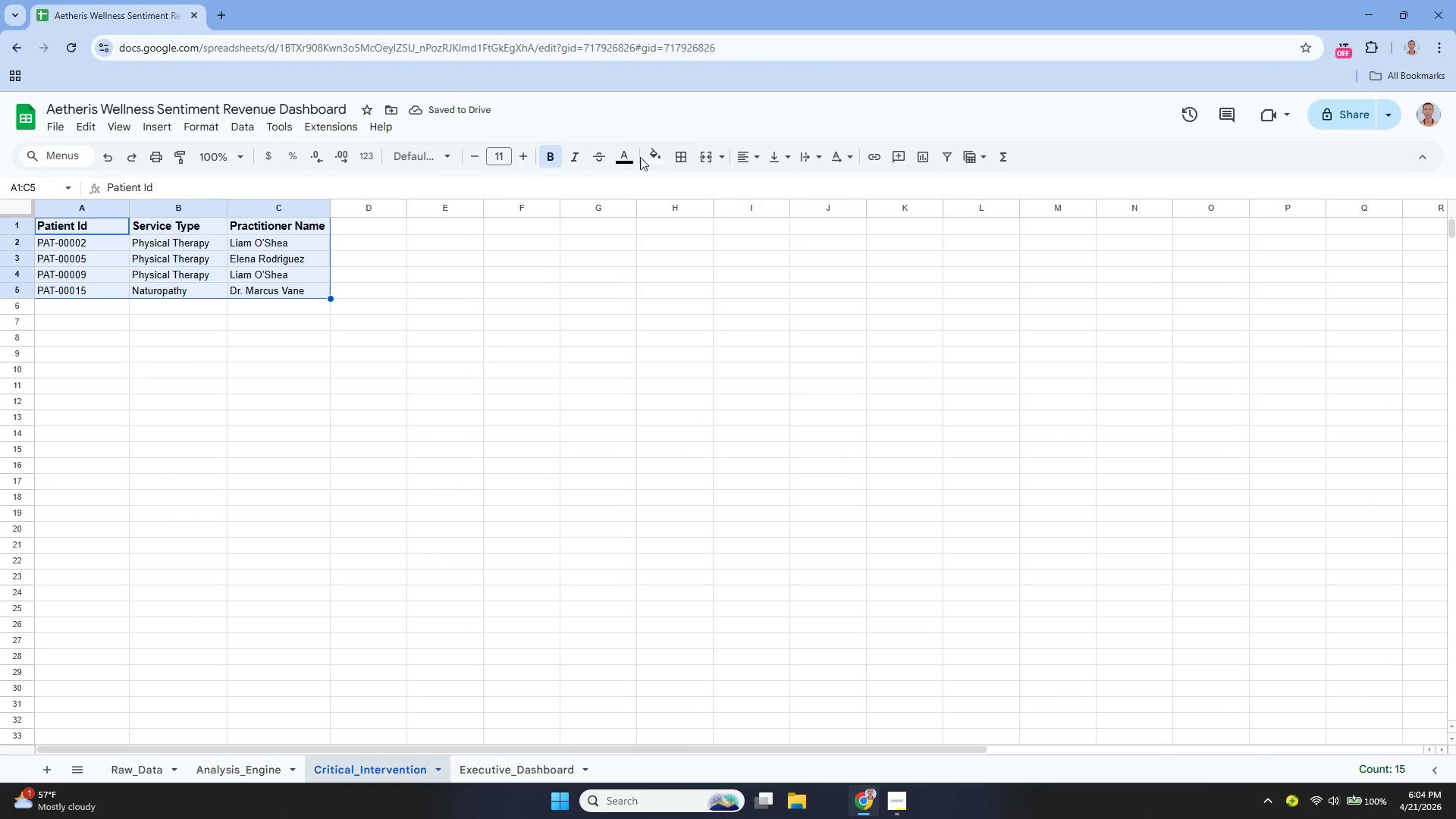 
left_click([675, 162])
 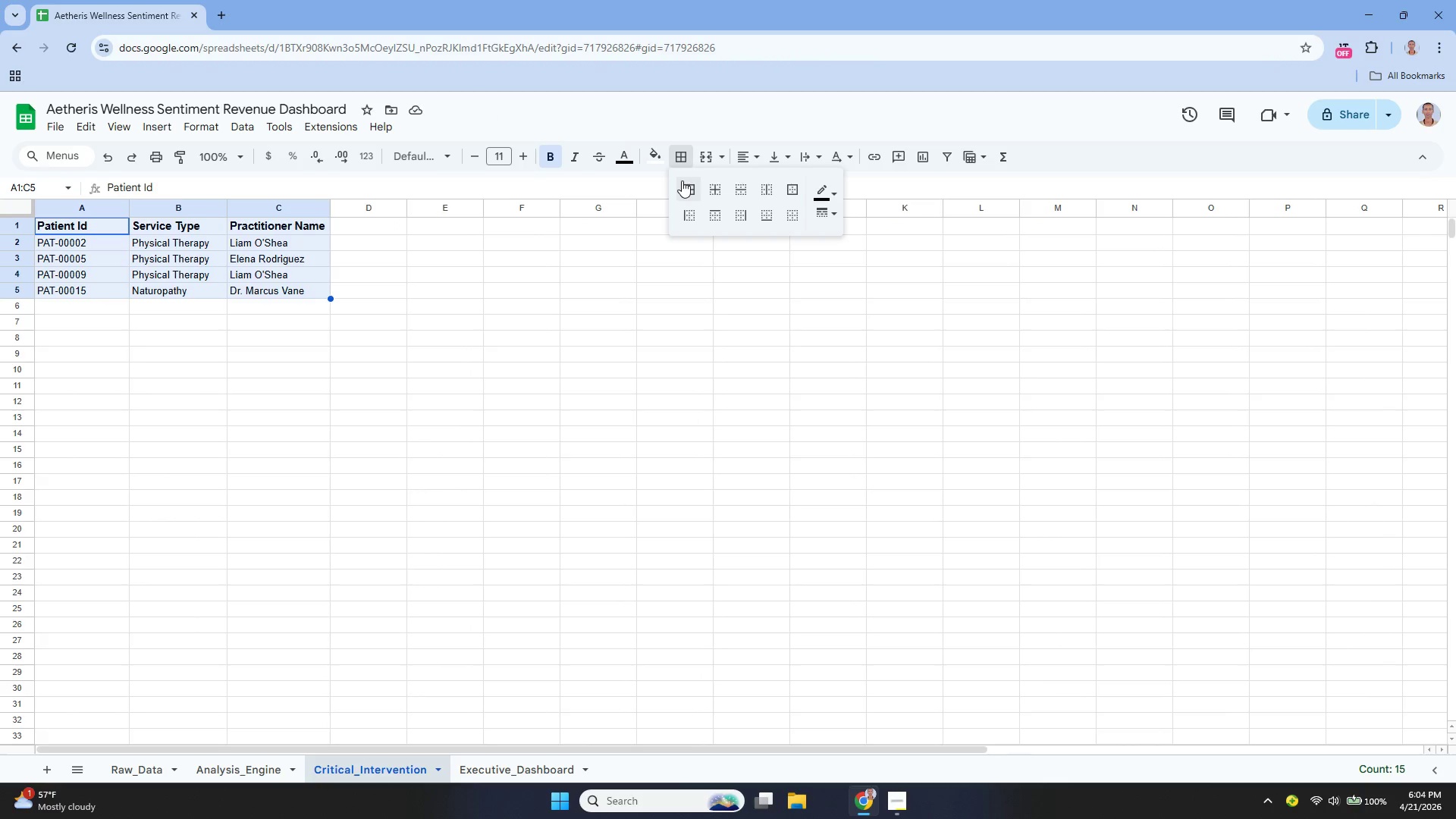 
left_click([682, 180])
 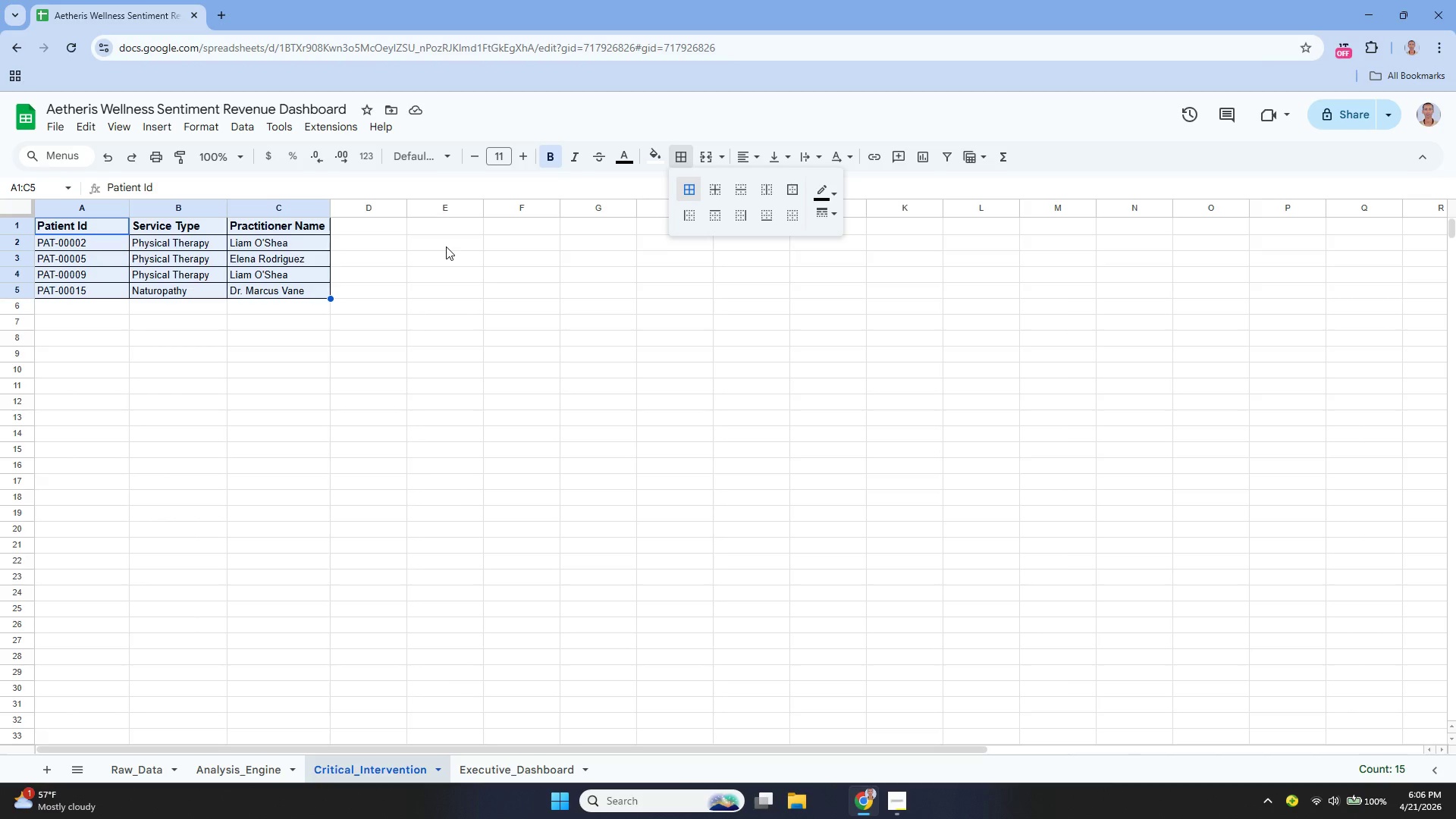 
wait(99.34)
 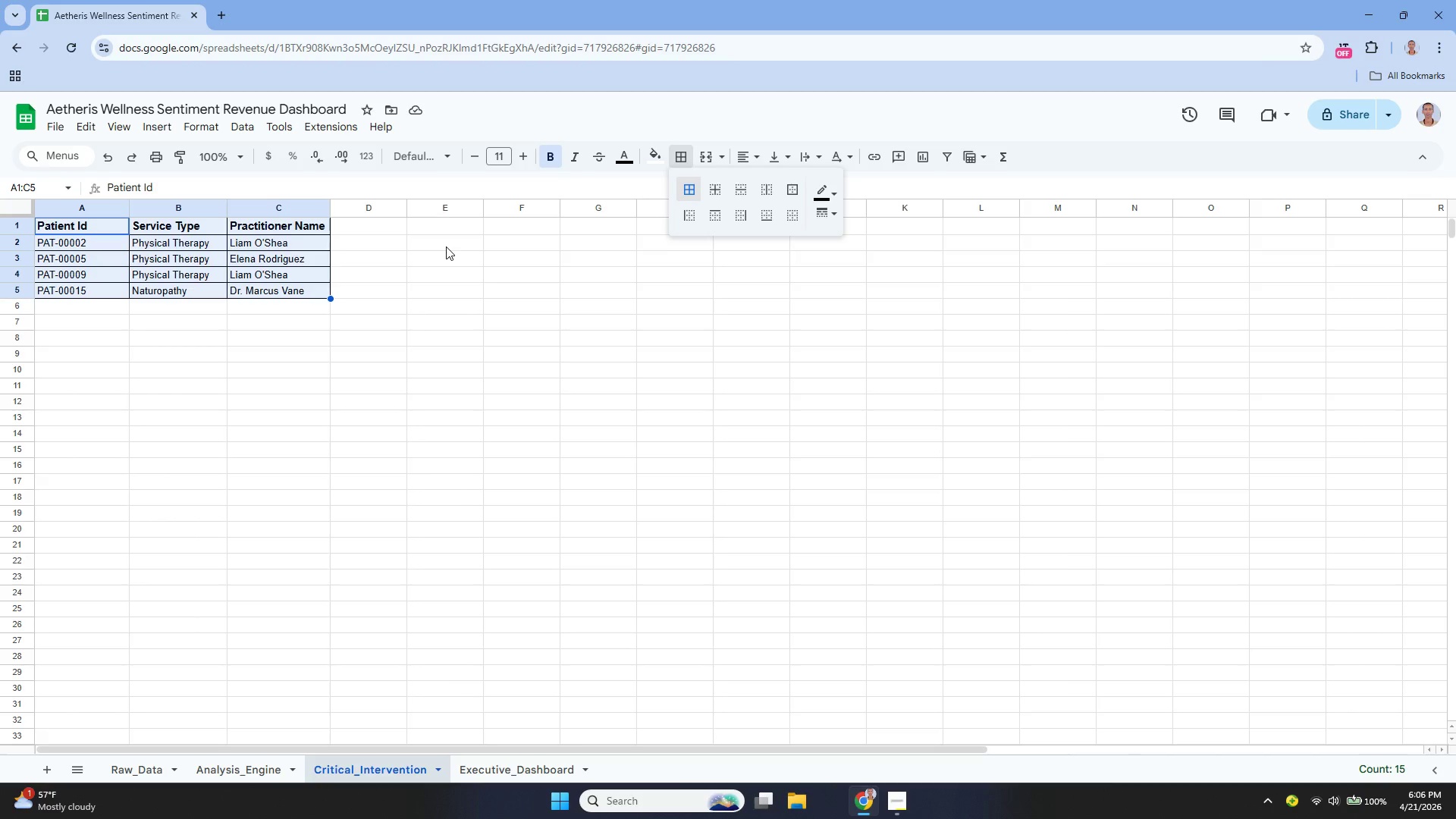 
left_click([559, 645])
 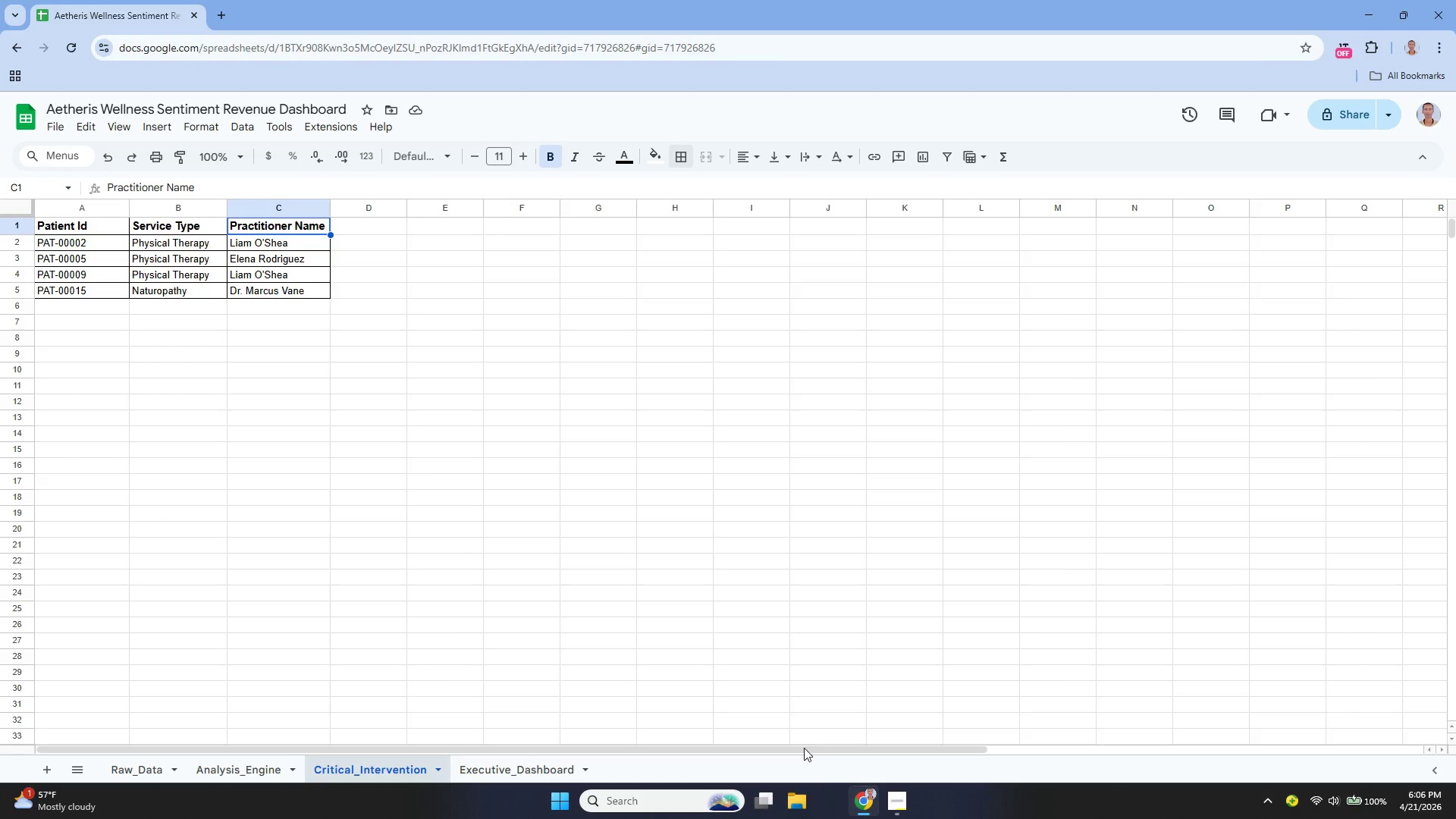 
left_click([886, 804])
 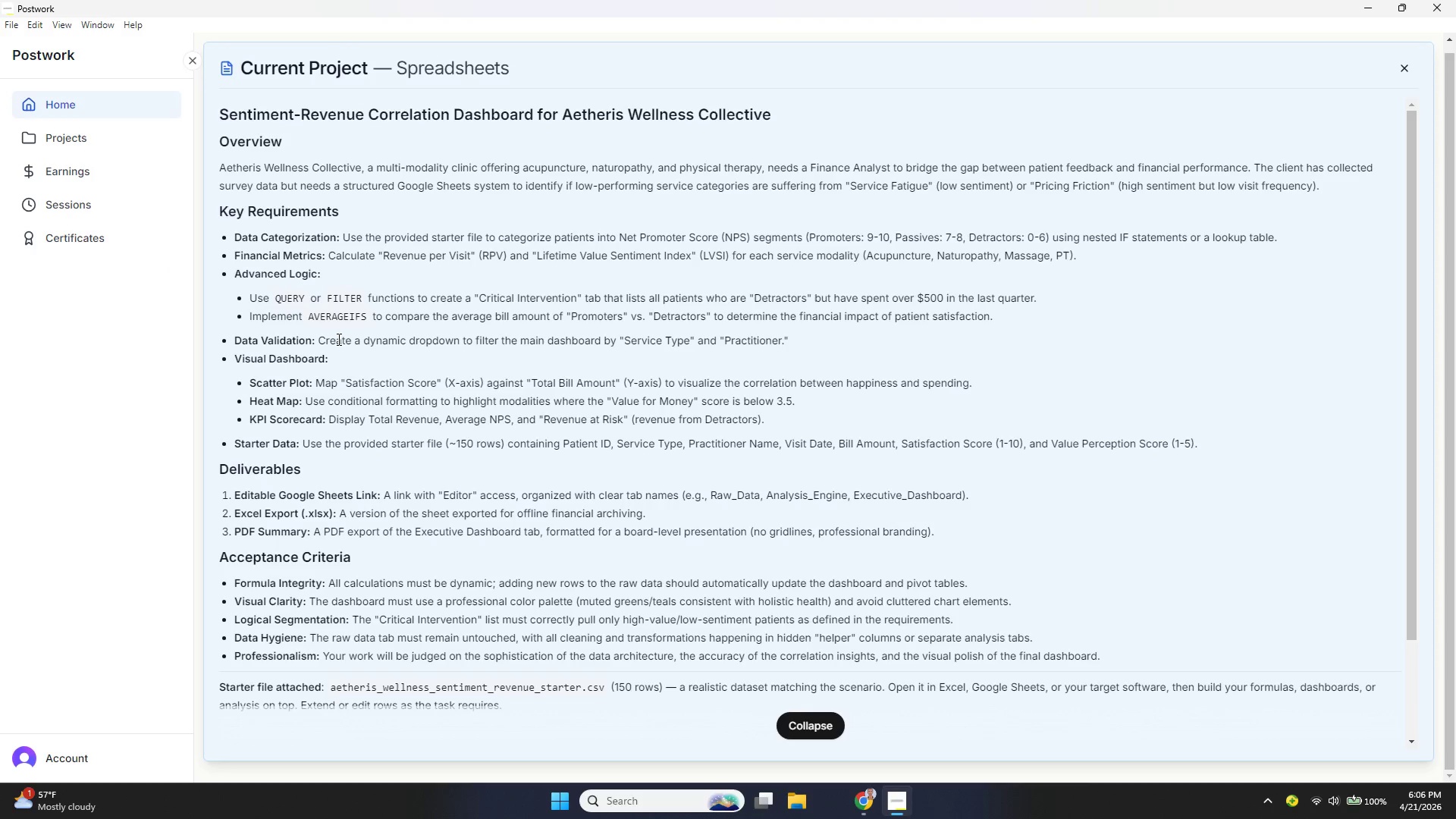 
wait(9.5)
 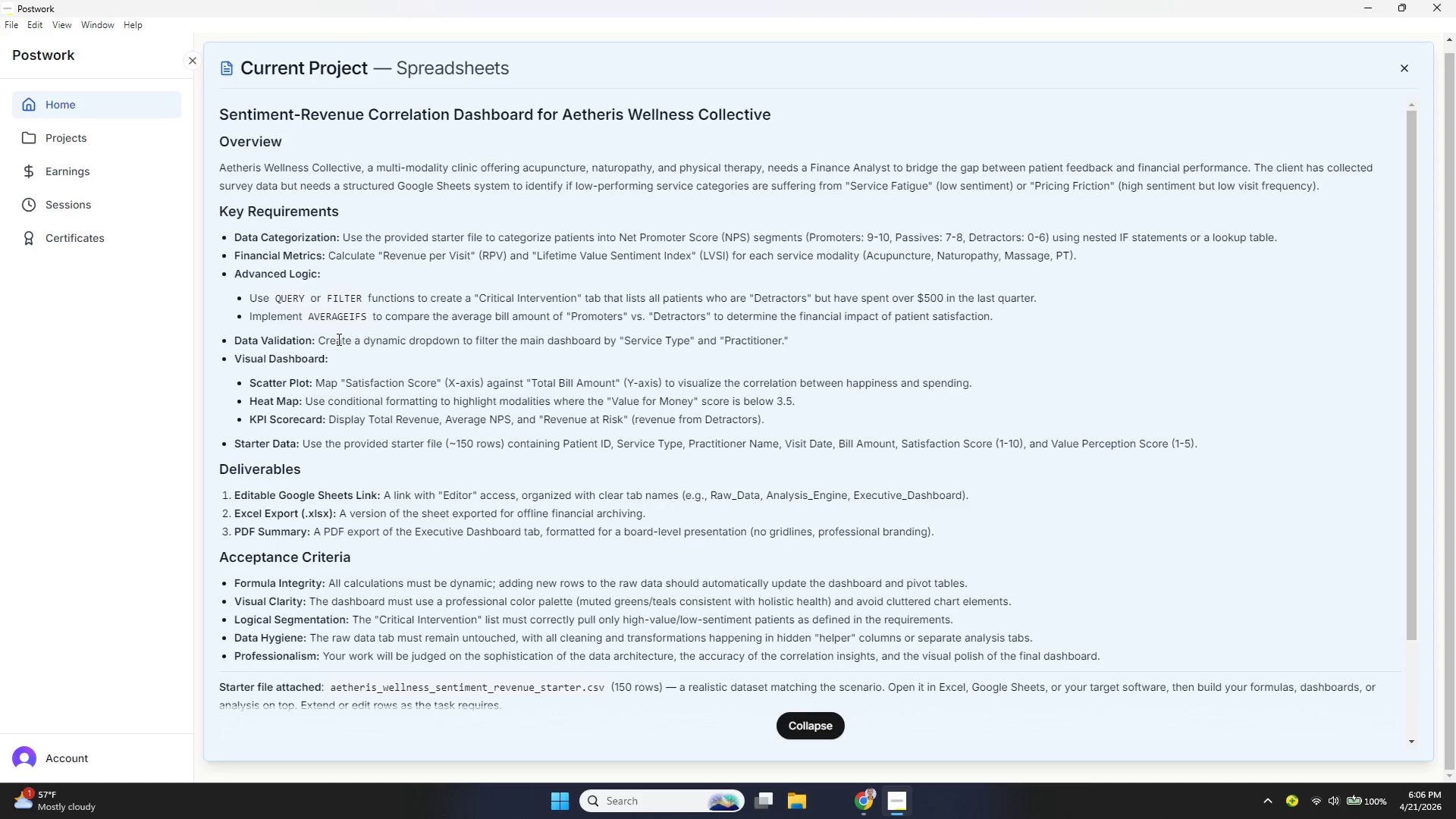 
left_click([488, 764])
 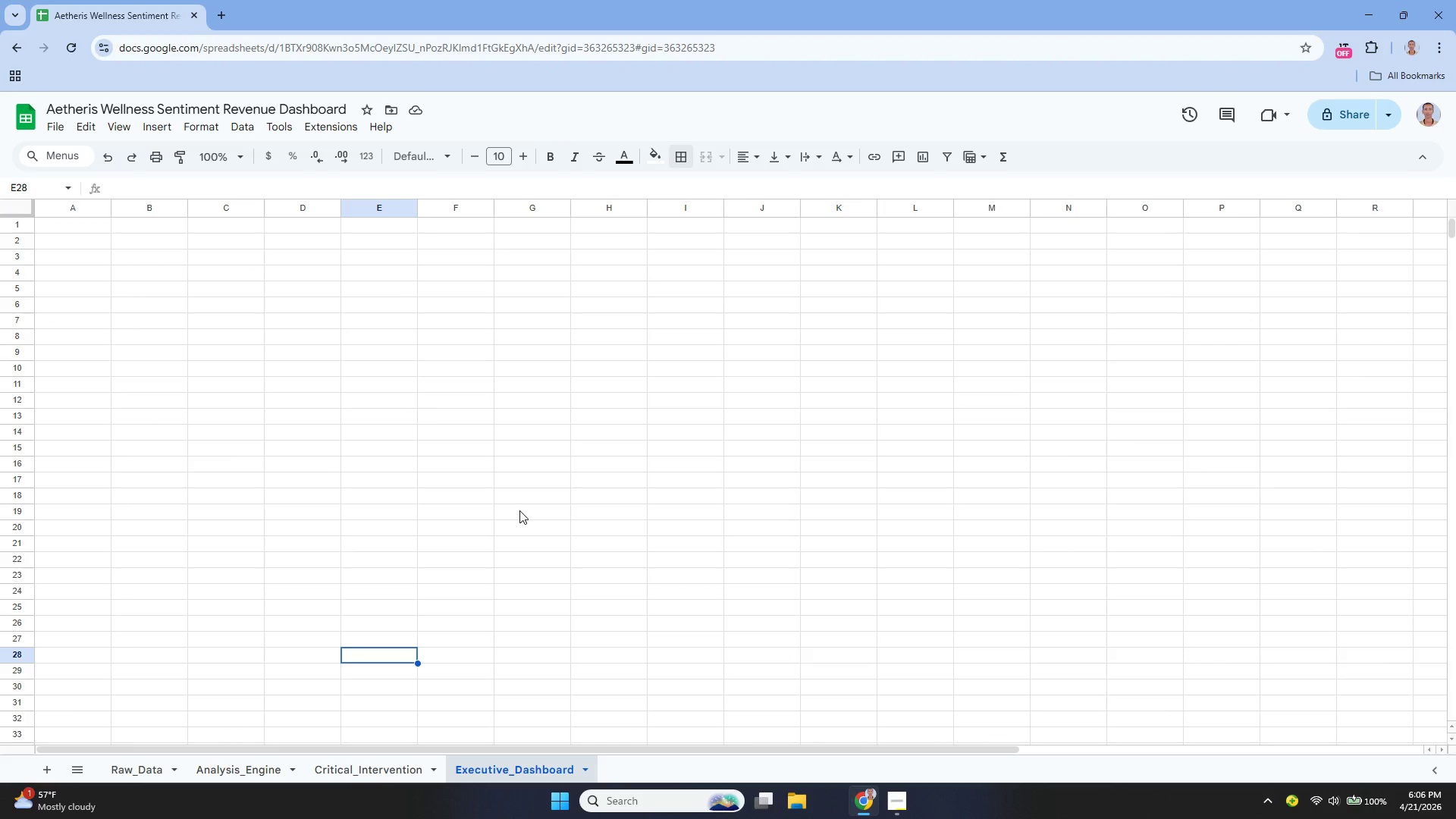 
wait(13.25)
 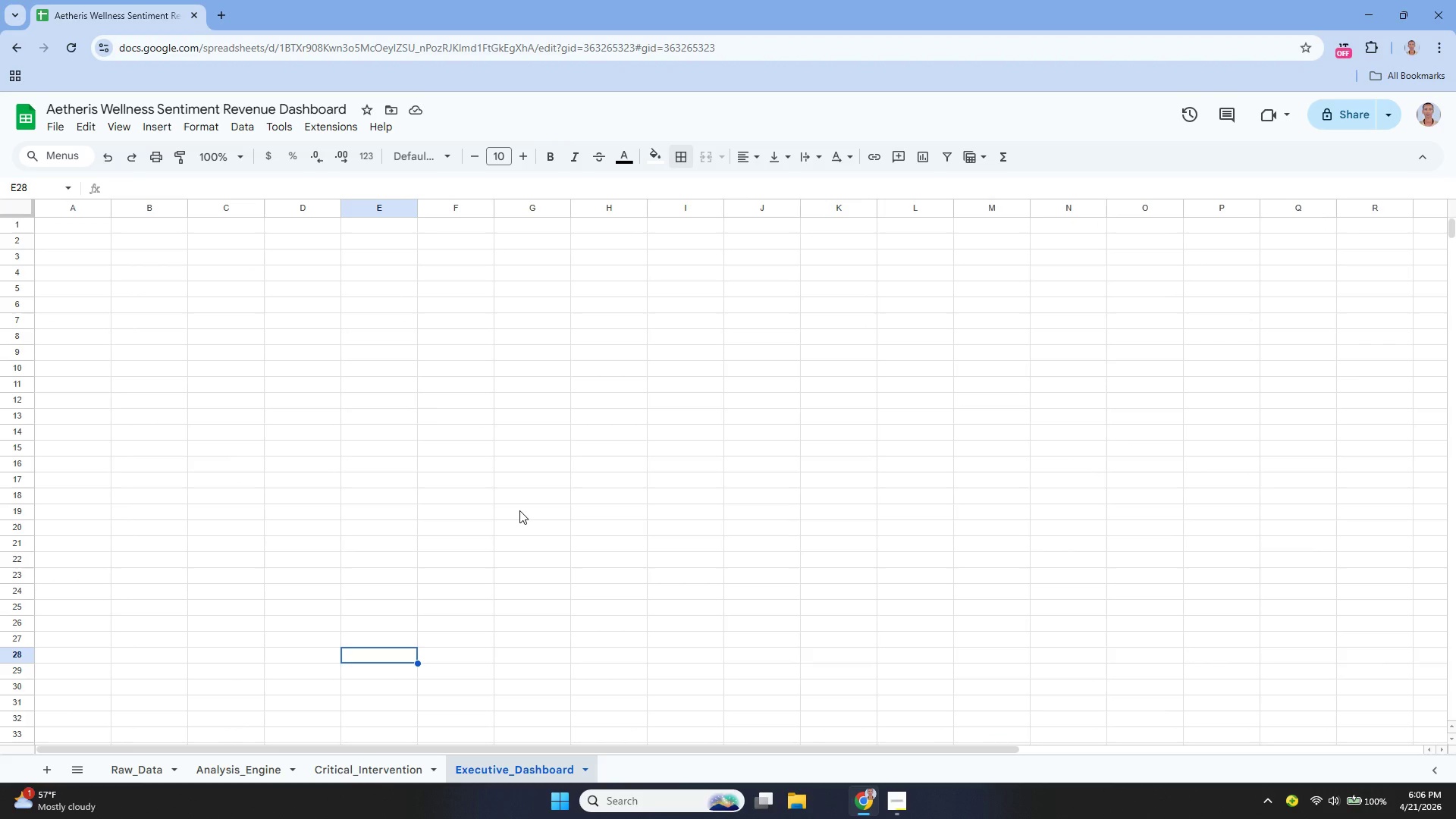 
left_click([91, 218])
 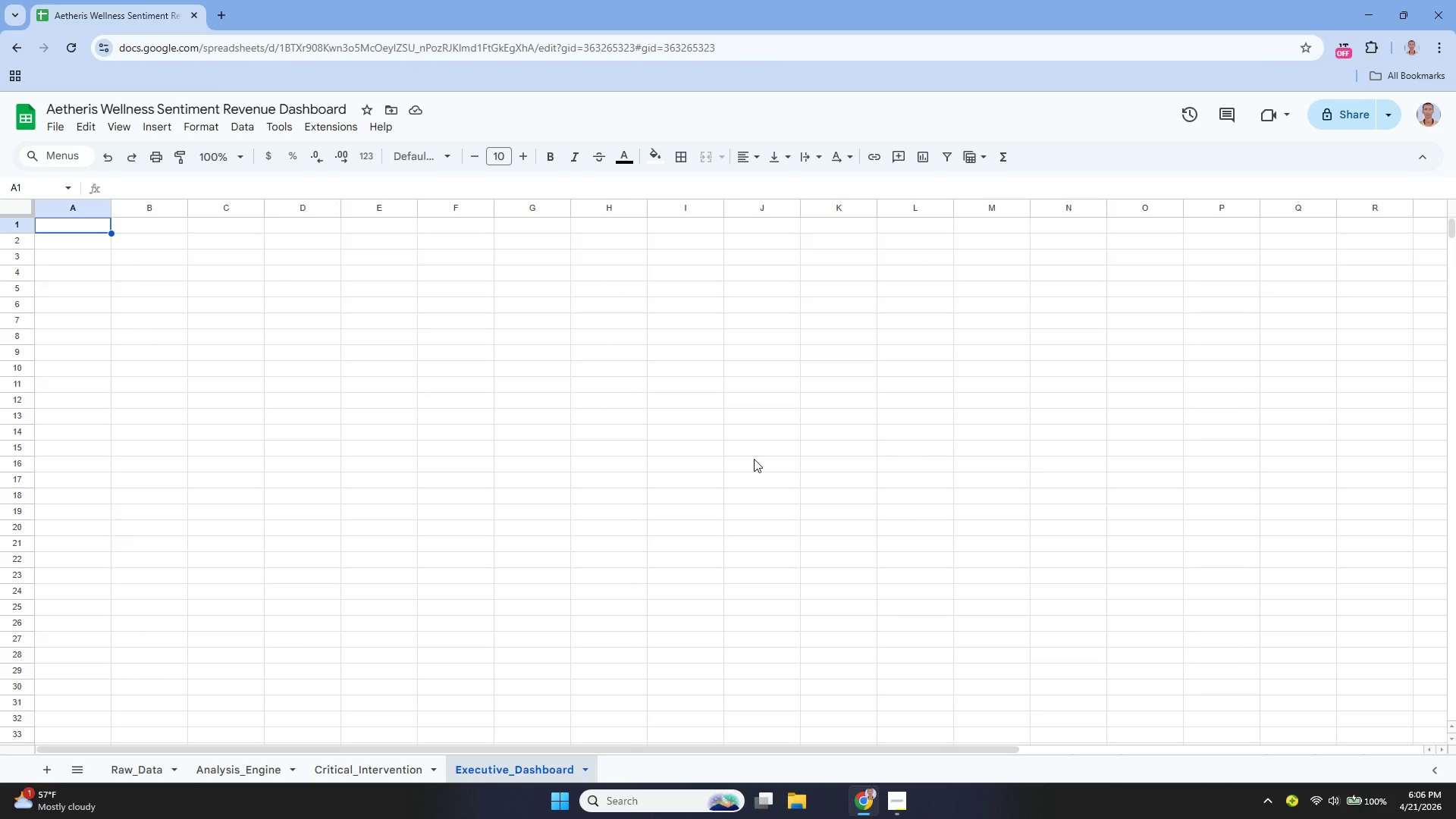 
wait(8.44)
 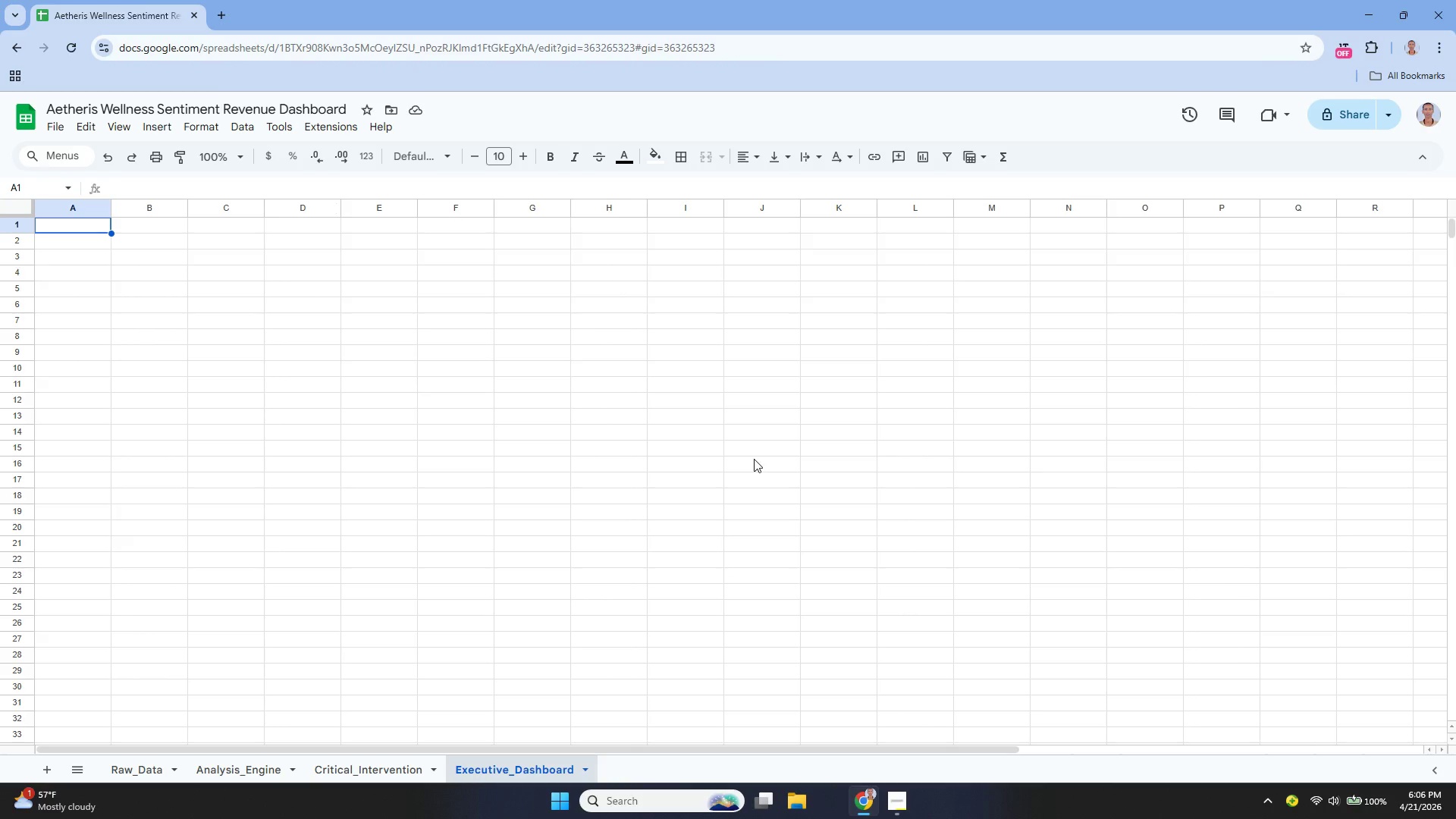 
key(Enter)
 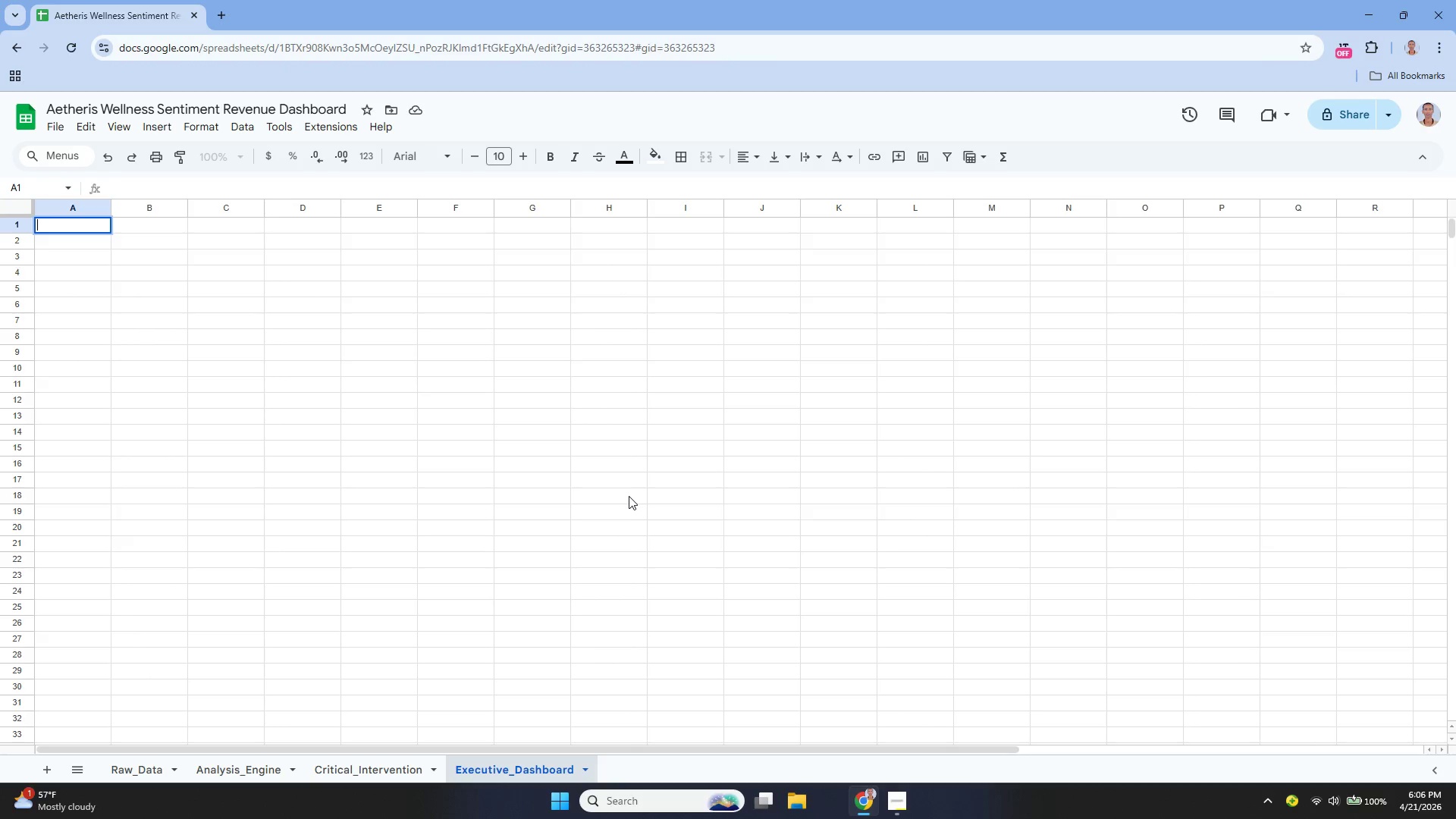 
key(Shift+A)
 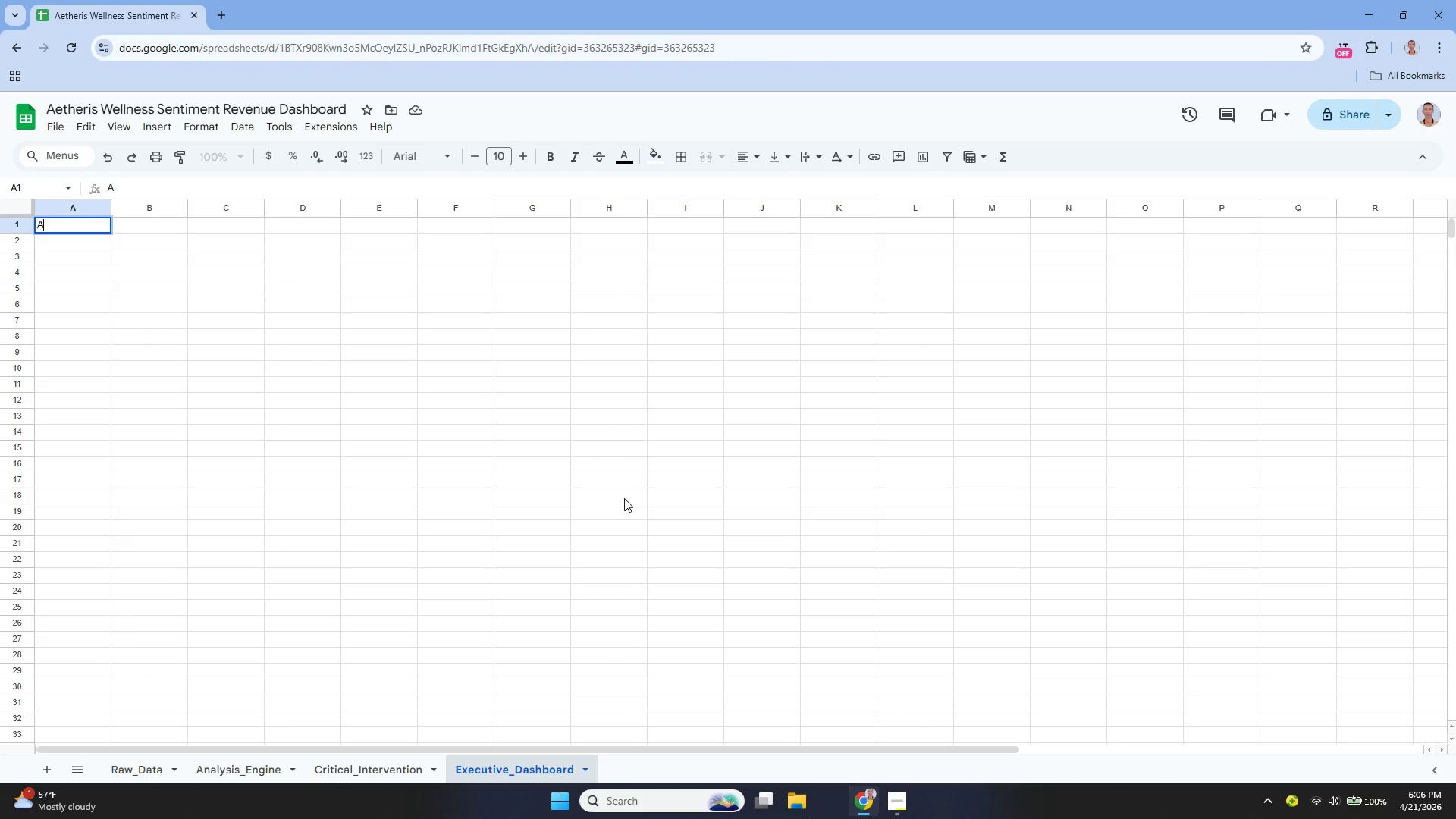 
type(etheris Wellness Collective)
 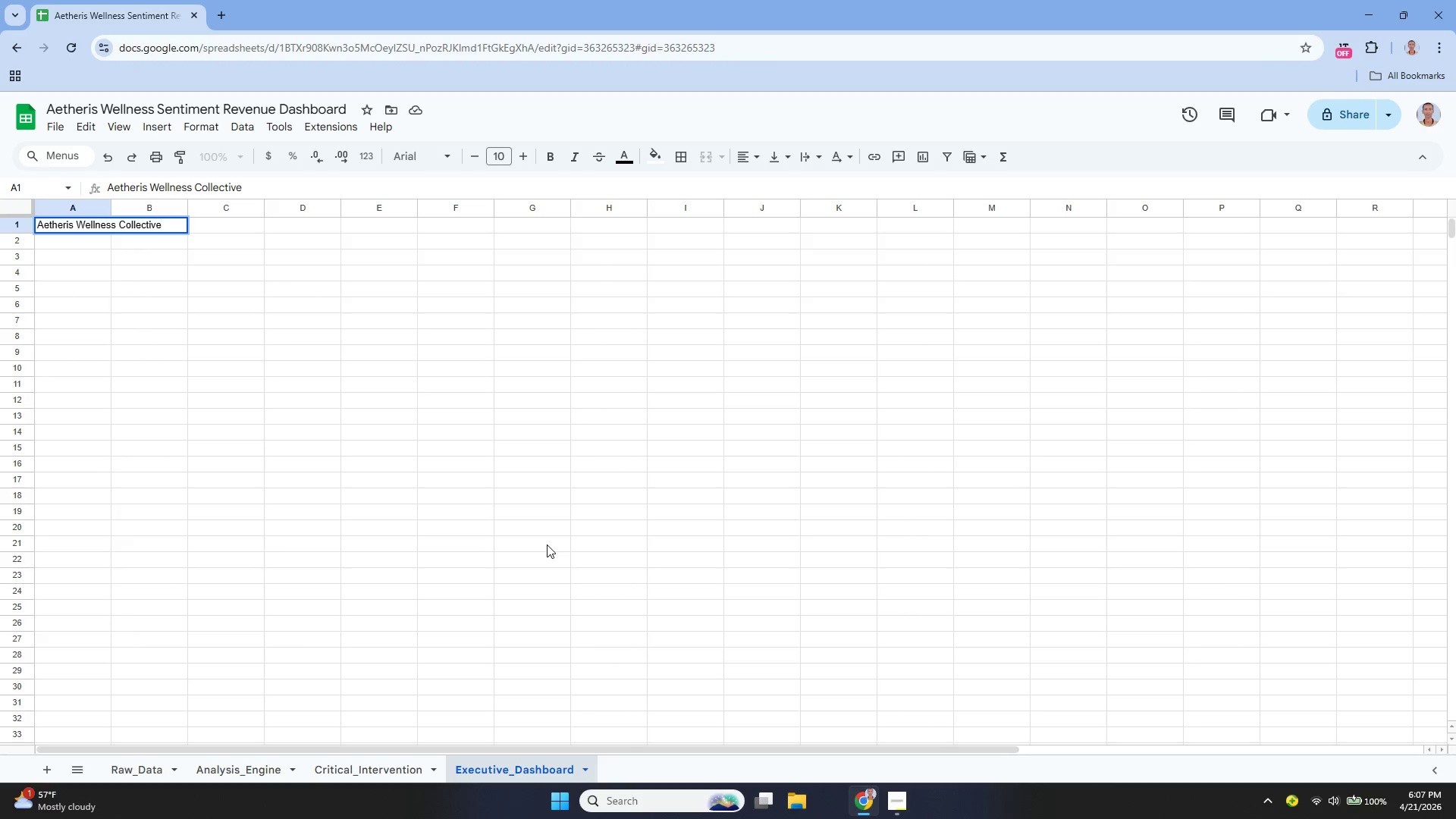 
wait(5.78)
 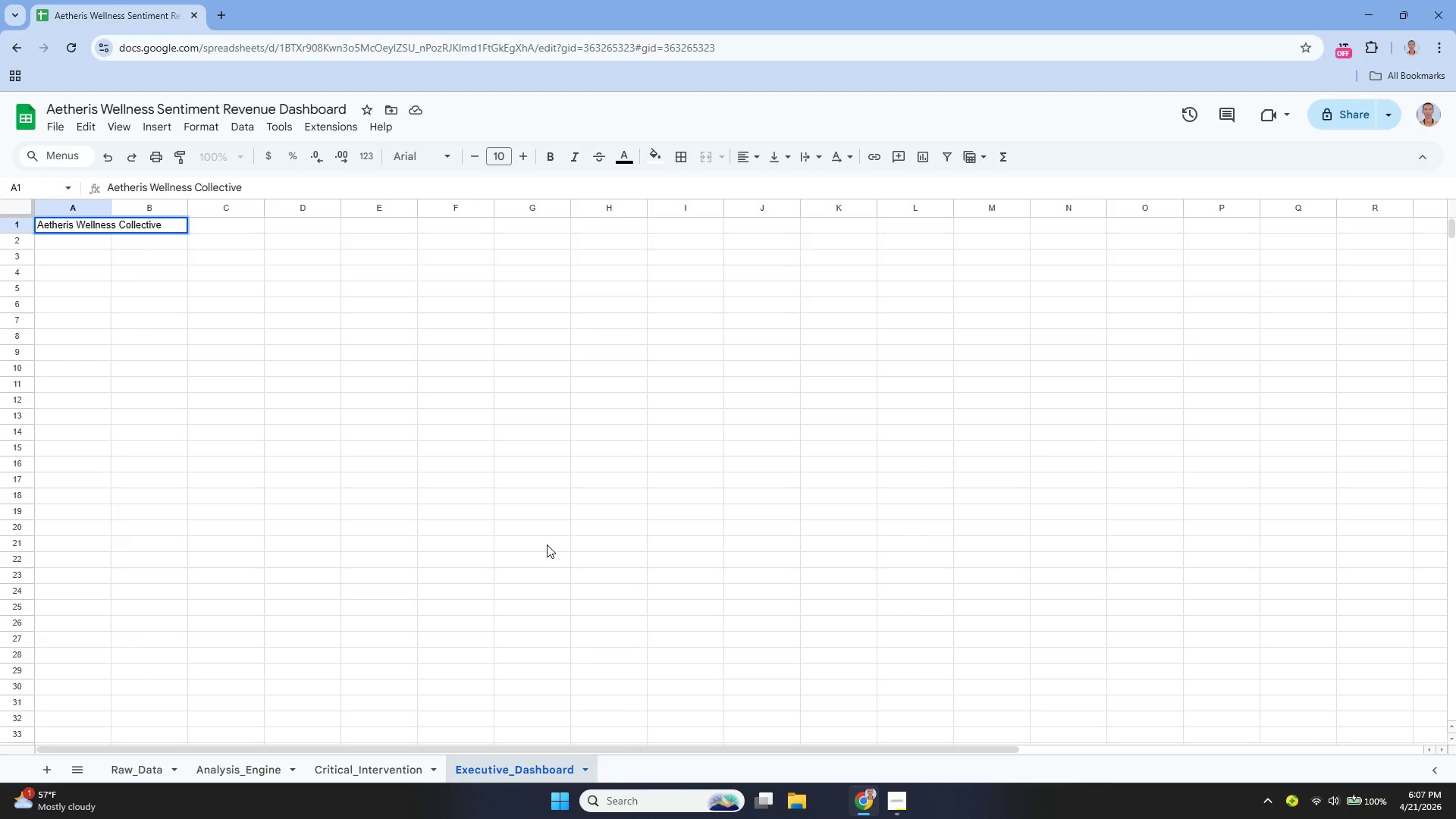 
key(Enter)
 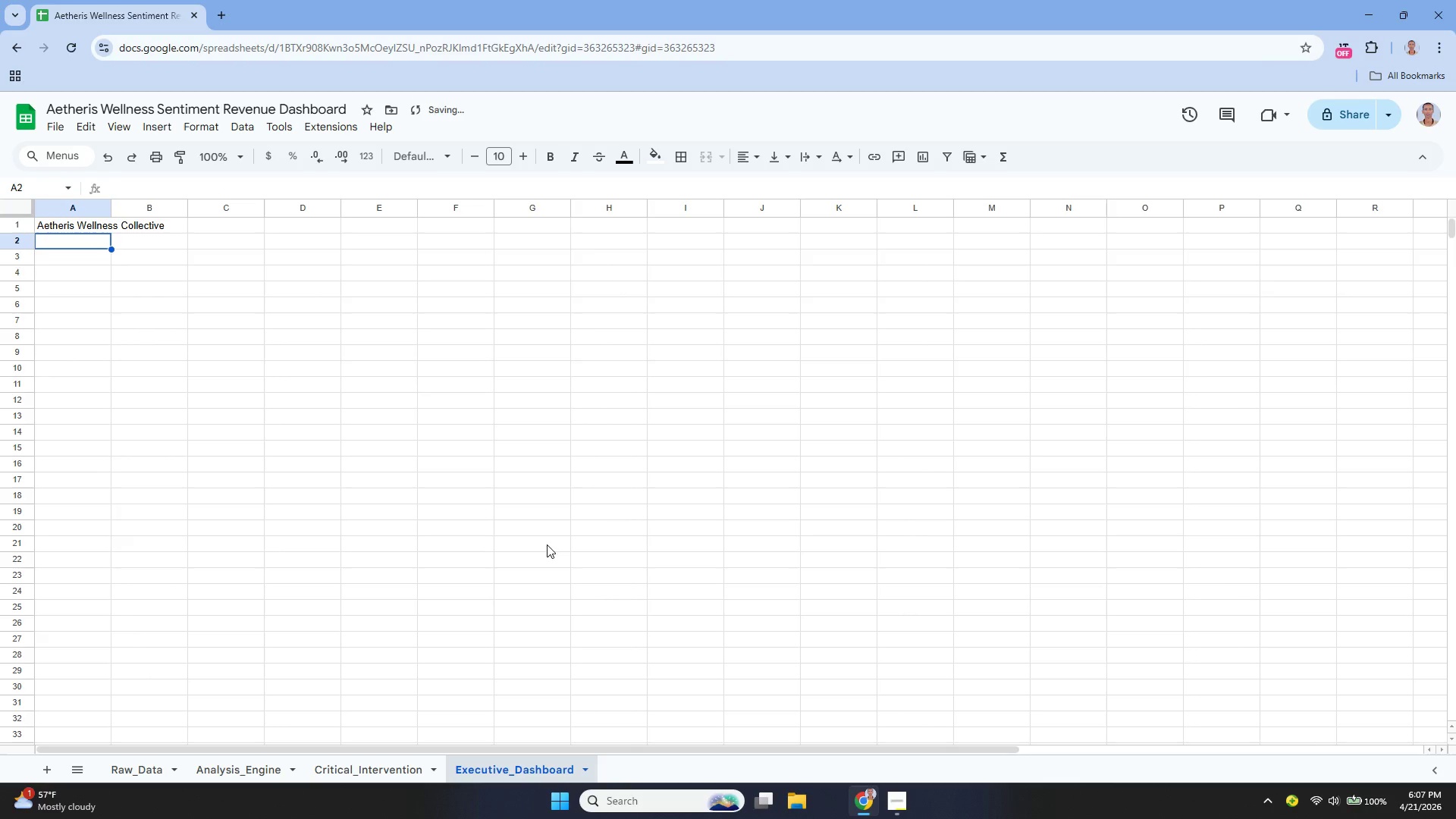 
key(Enter)
 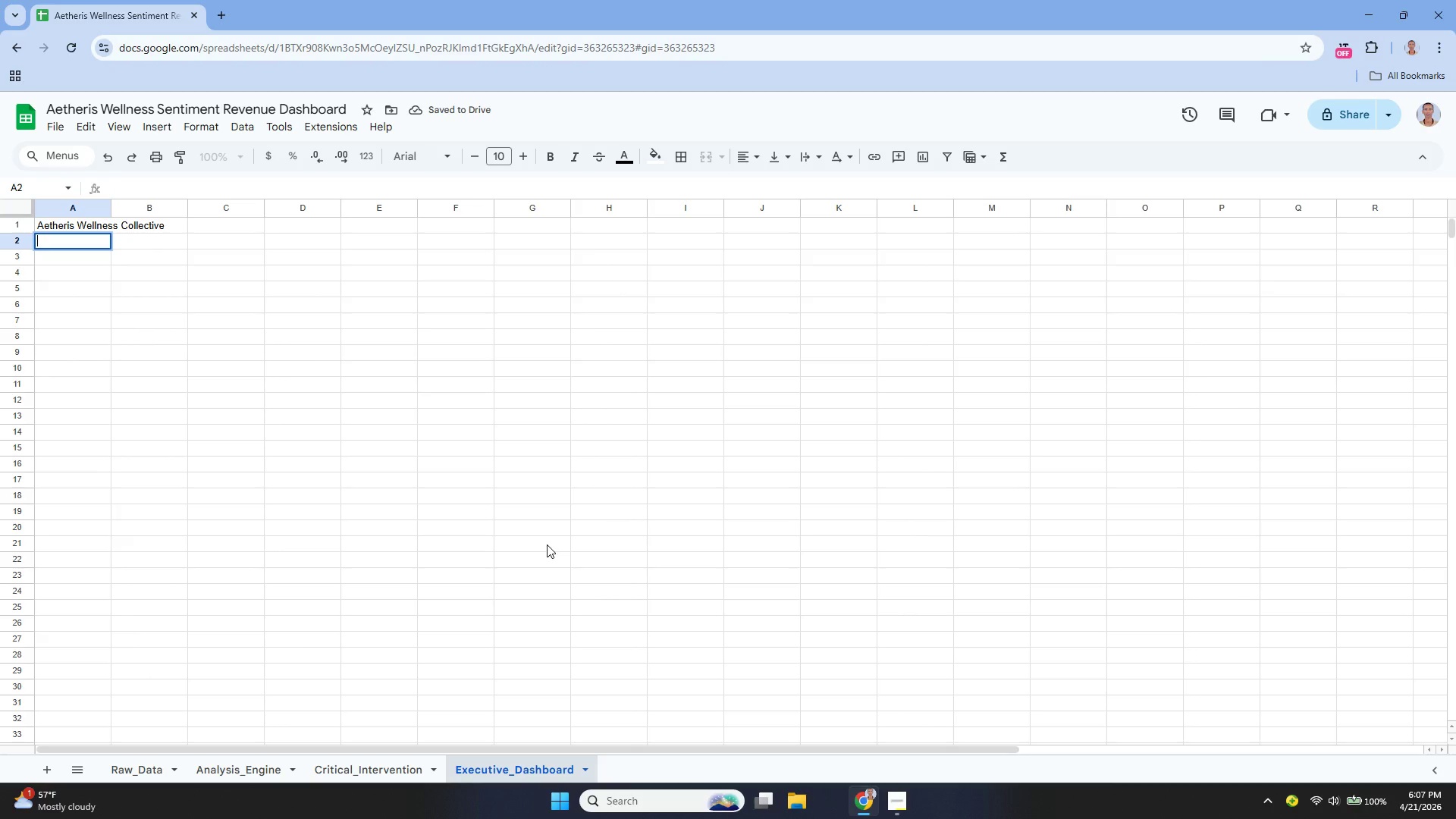 
type(Sentiment-Revenue Correlation Dashboard)
 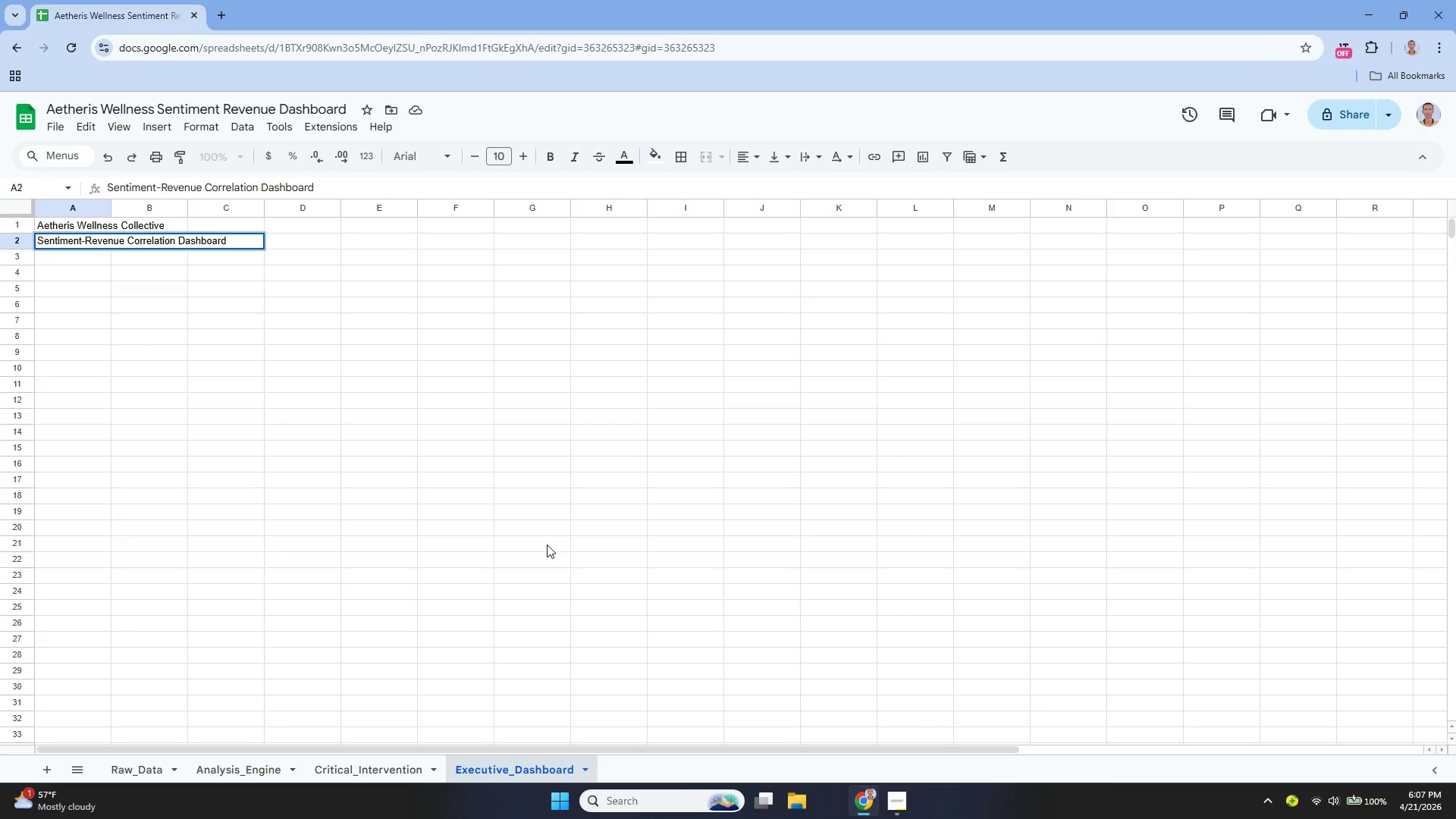 
left_click([173, 348])
 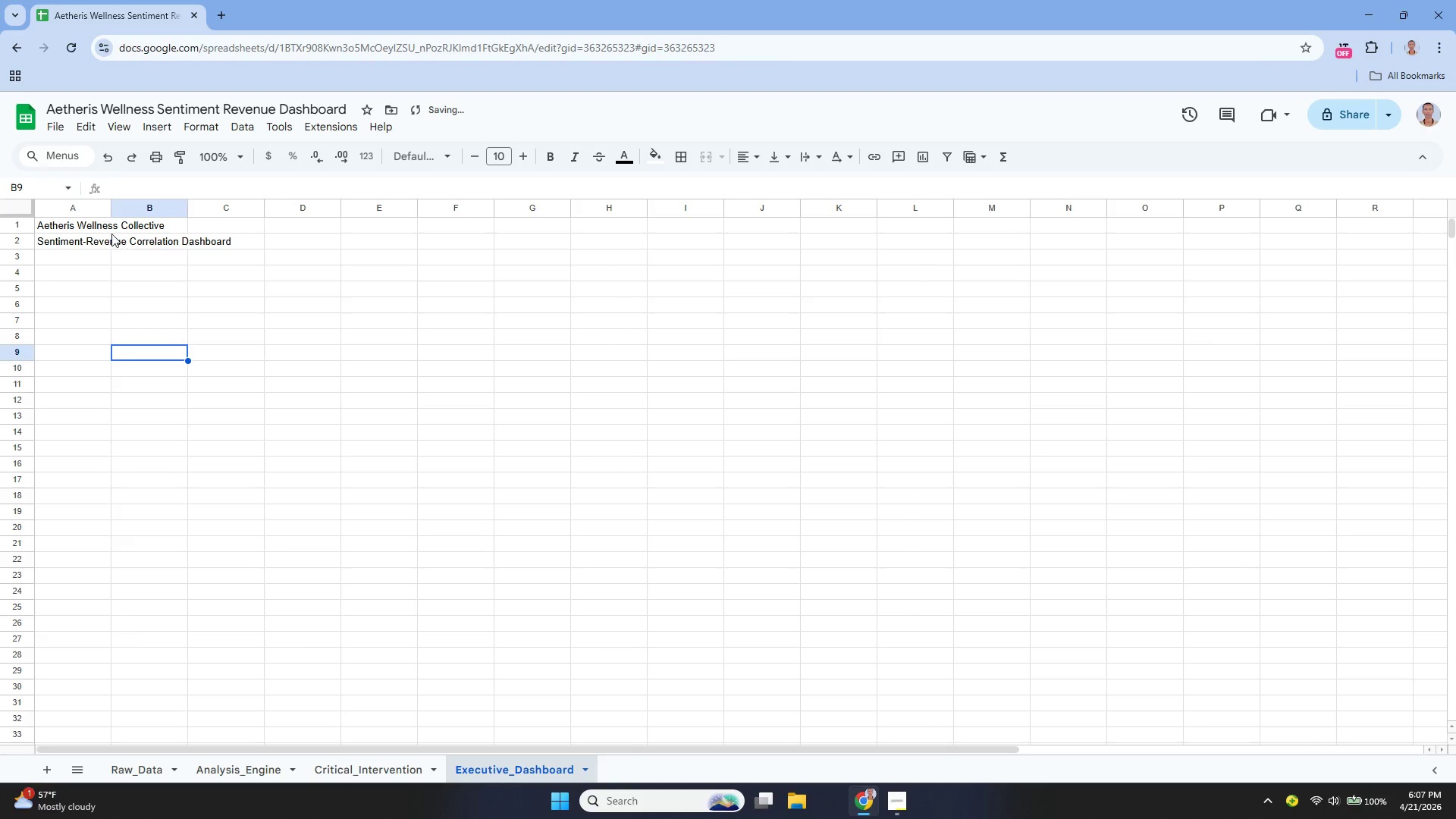 
left_click([92, 227])
 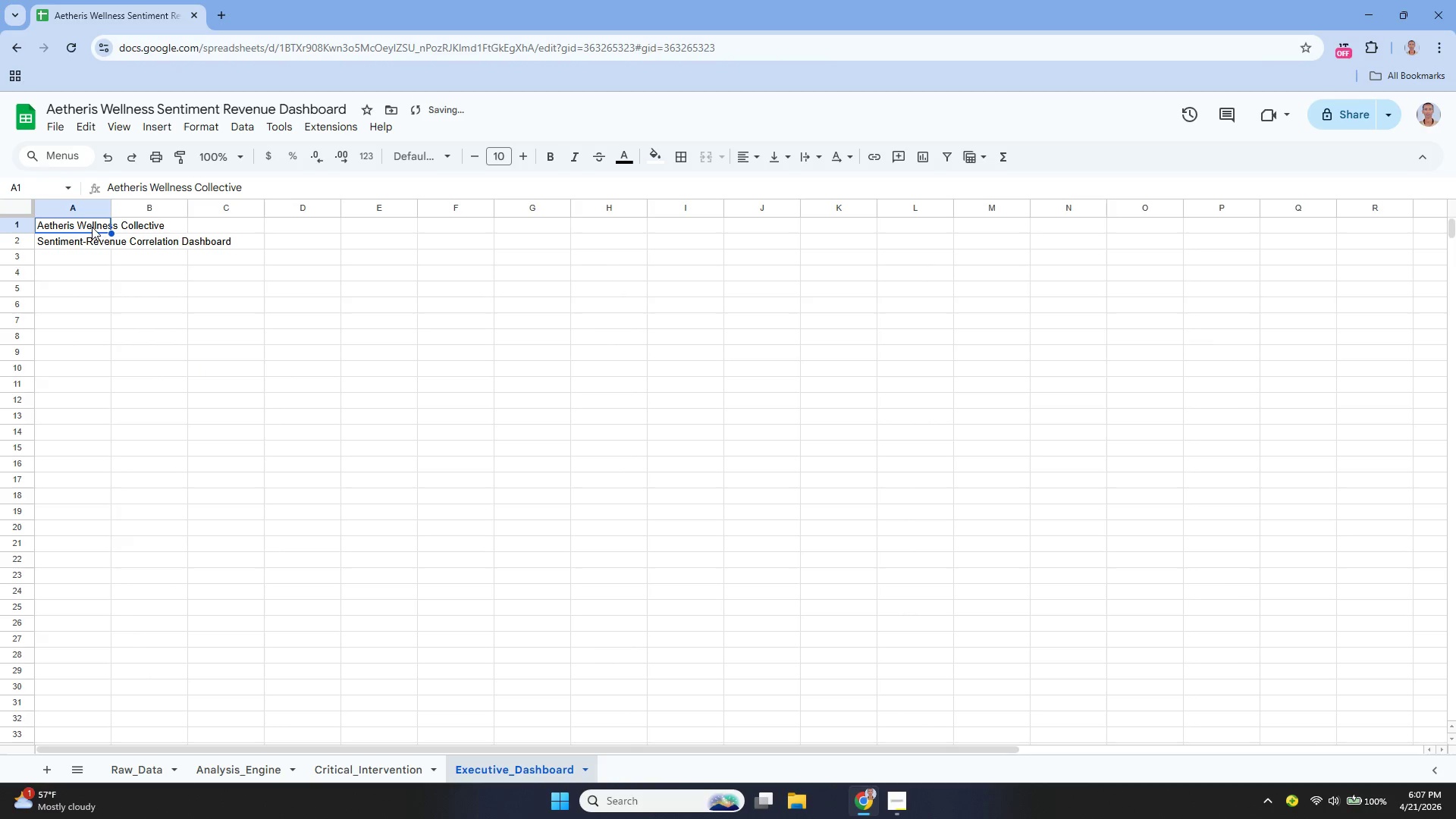 
left_click_drag(start_coordinate=[92, 227], to_coordinate=[279, 228])
 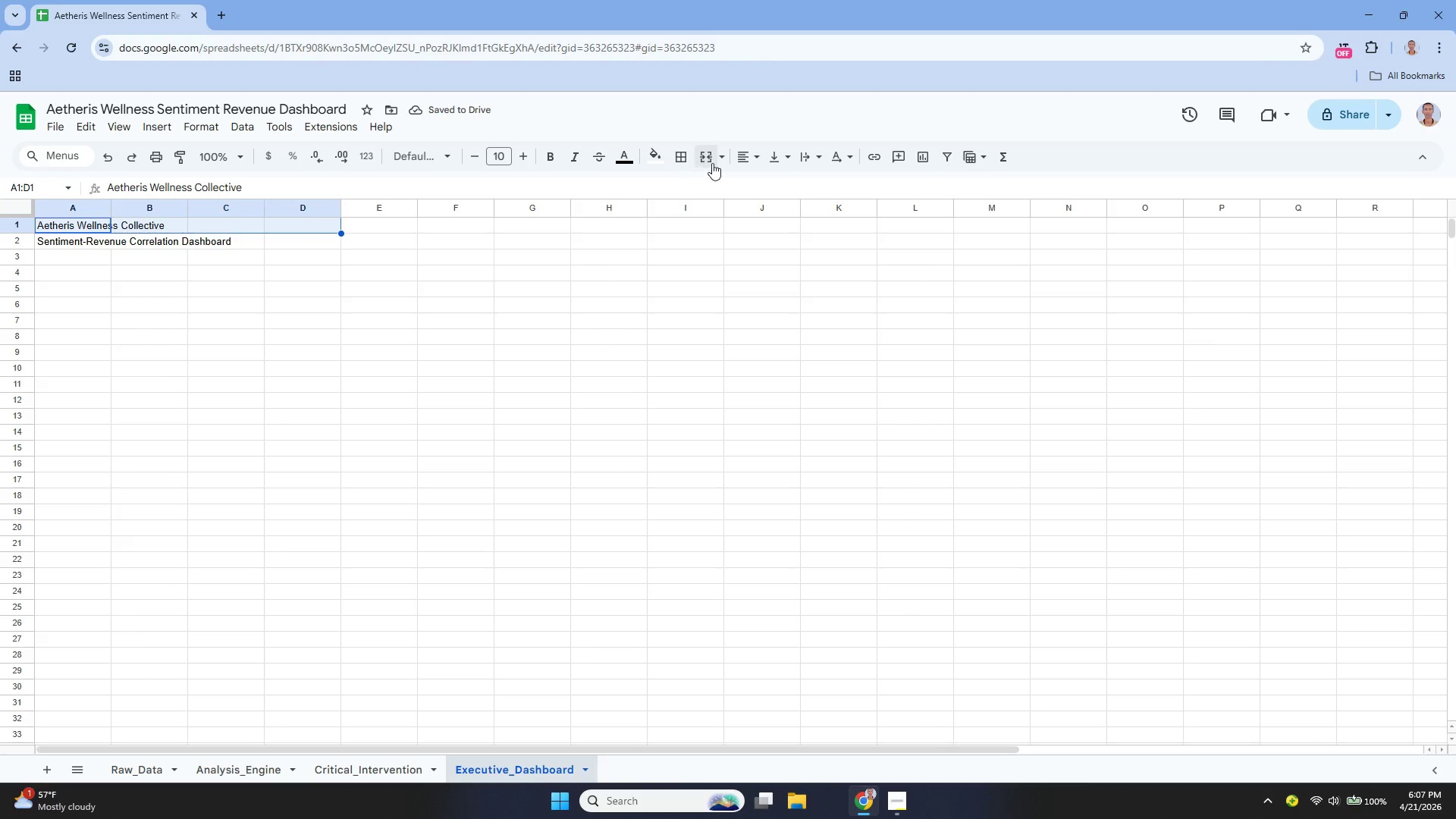 
left_click([701, 156])
 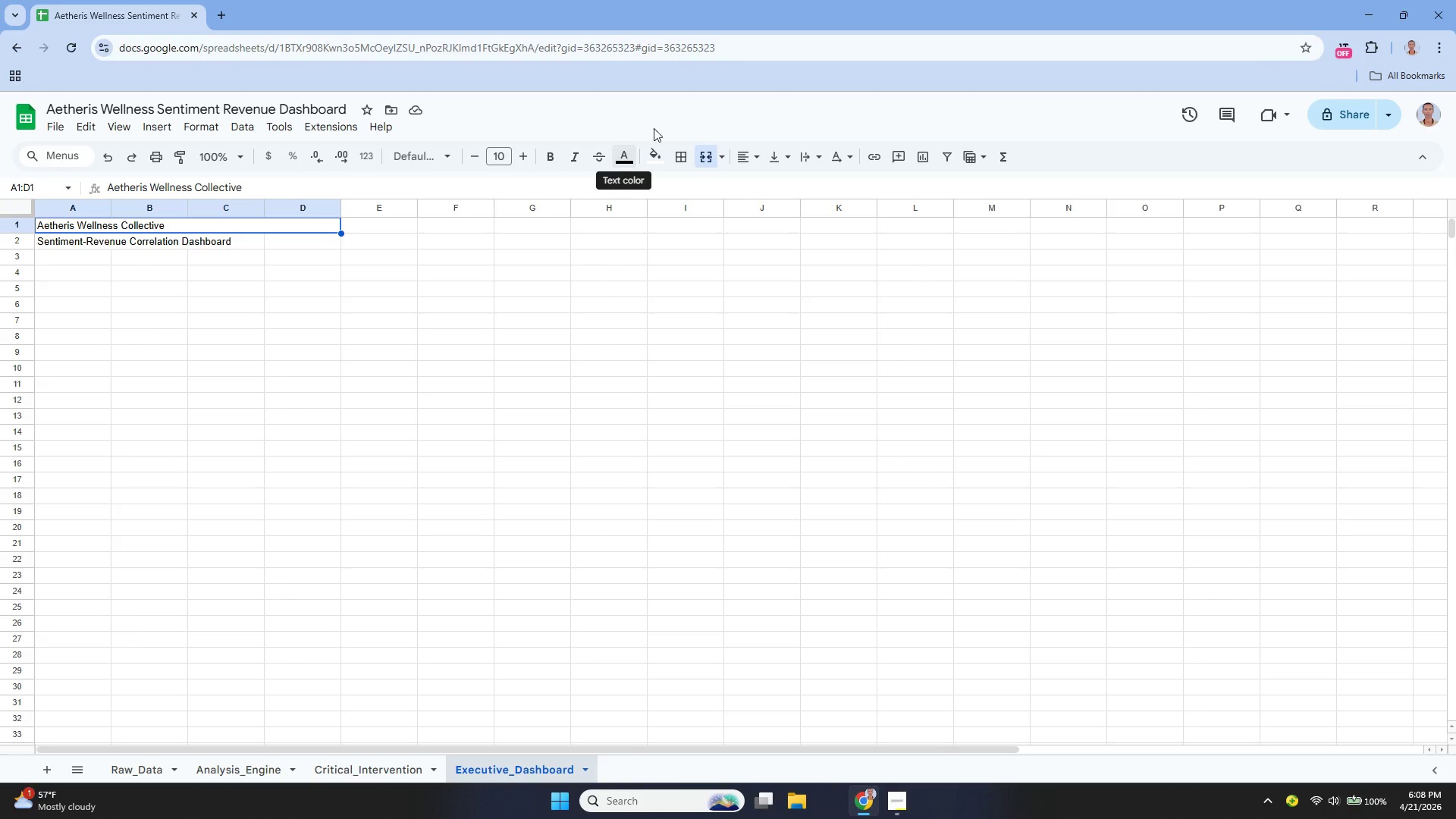 
wait(35.89)
 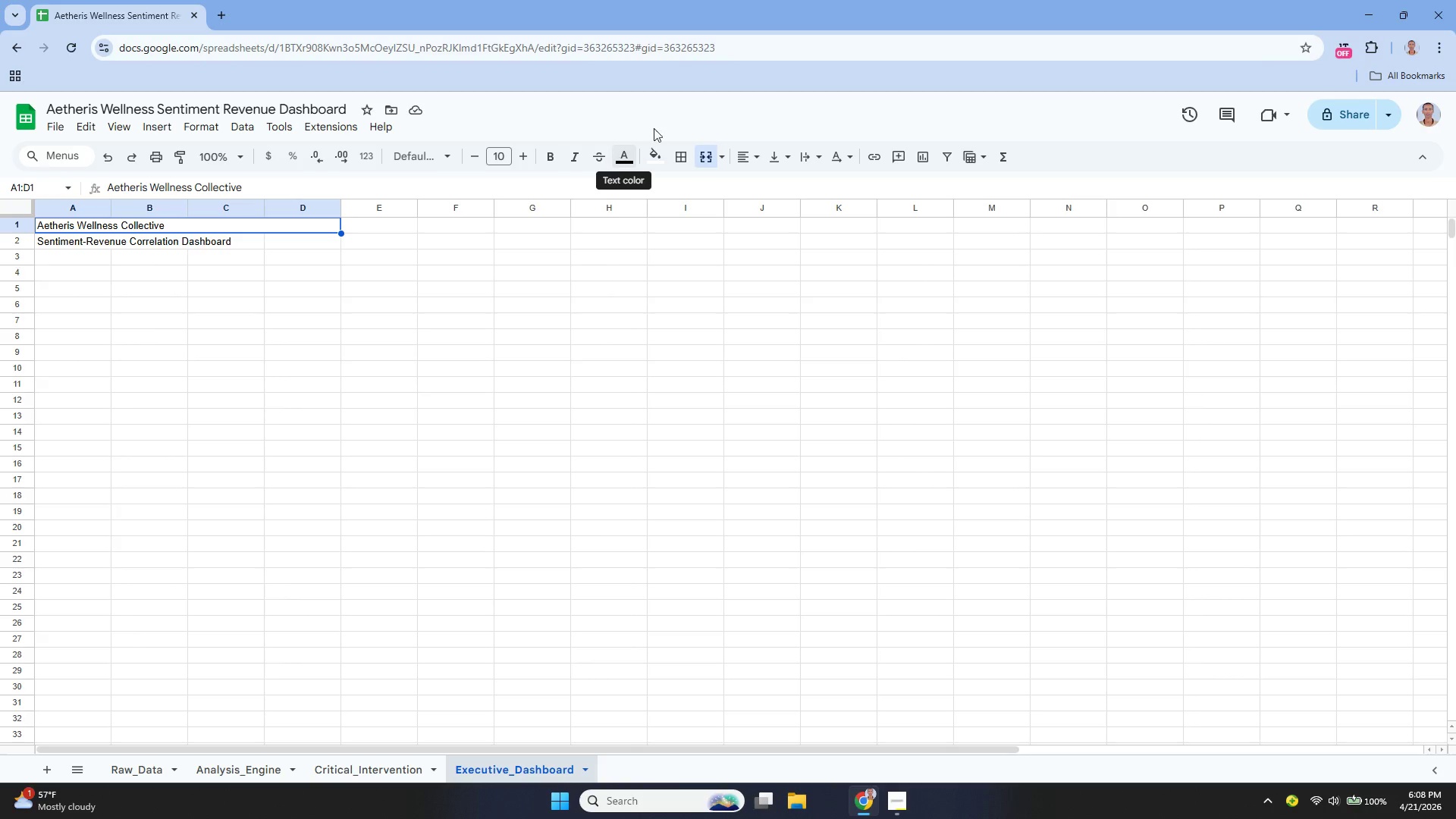 
left_click_drag(start_coordinate=[59, 240], to_coordinate=[306, 237])
 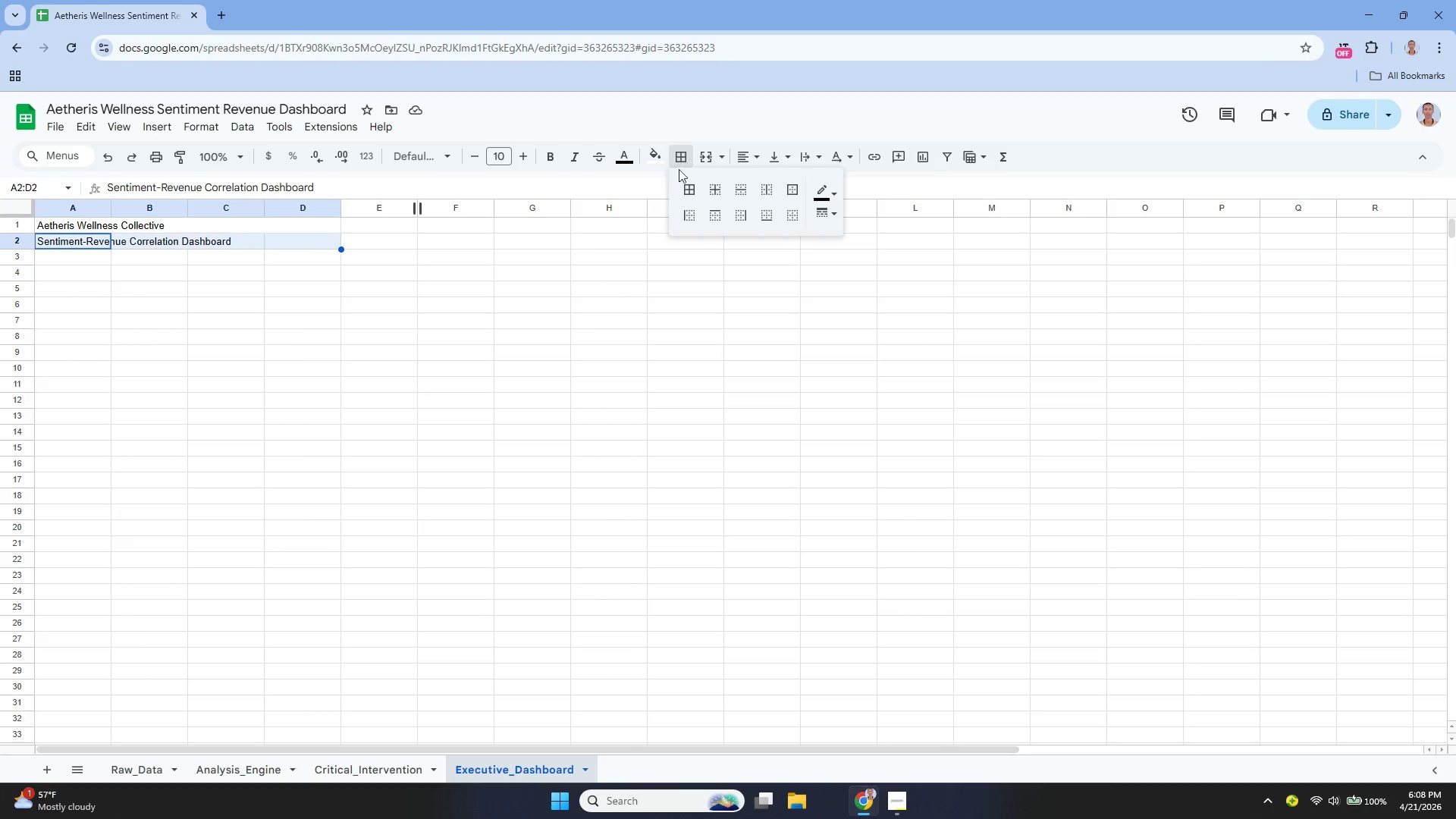 
left_click([680, 187])
 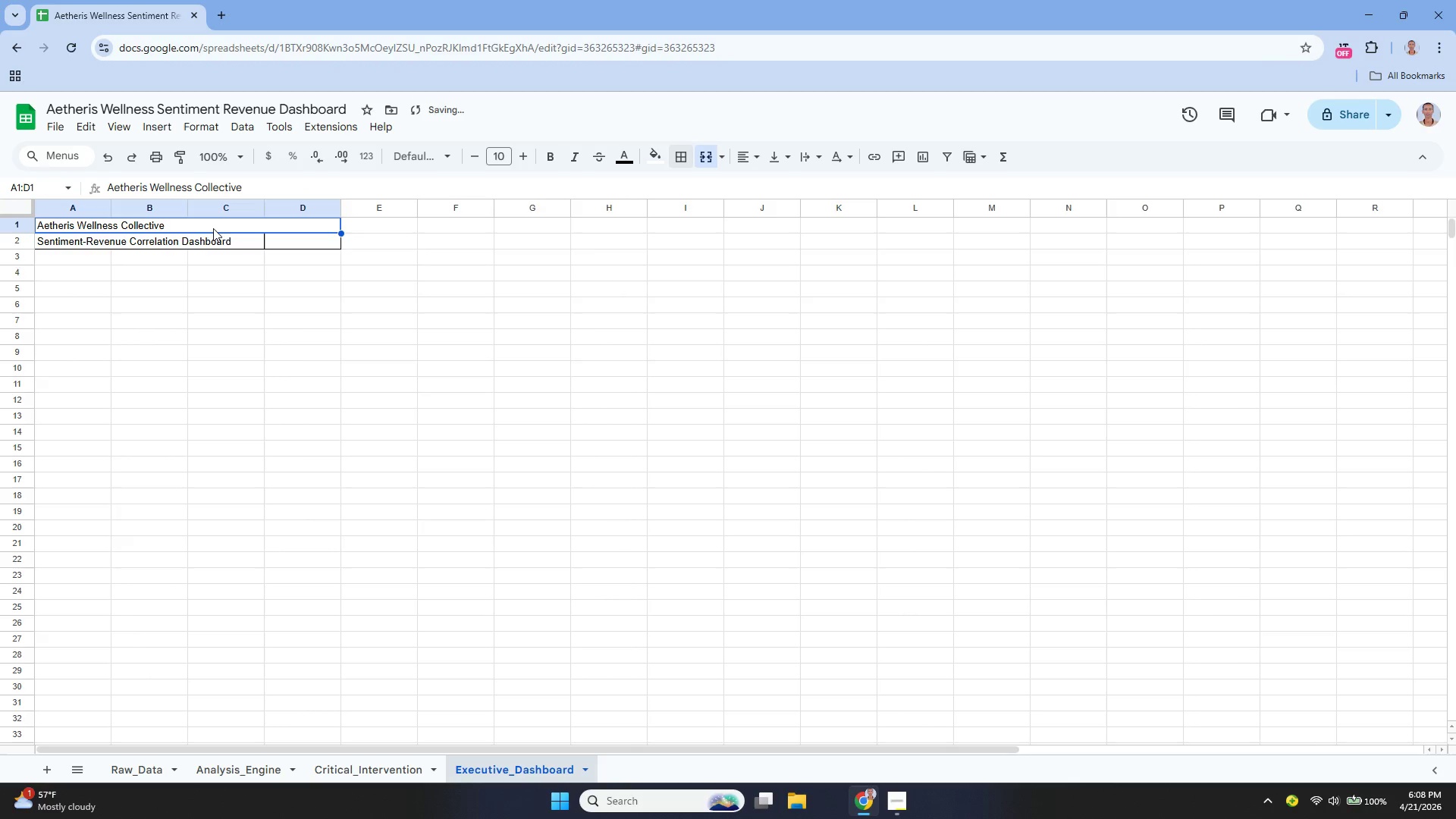 
left_click([131, 244])
 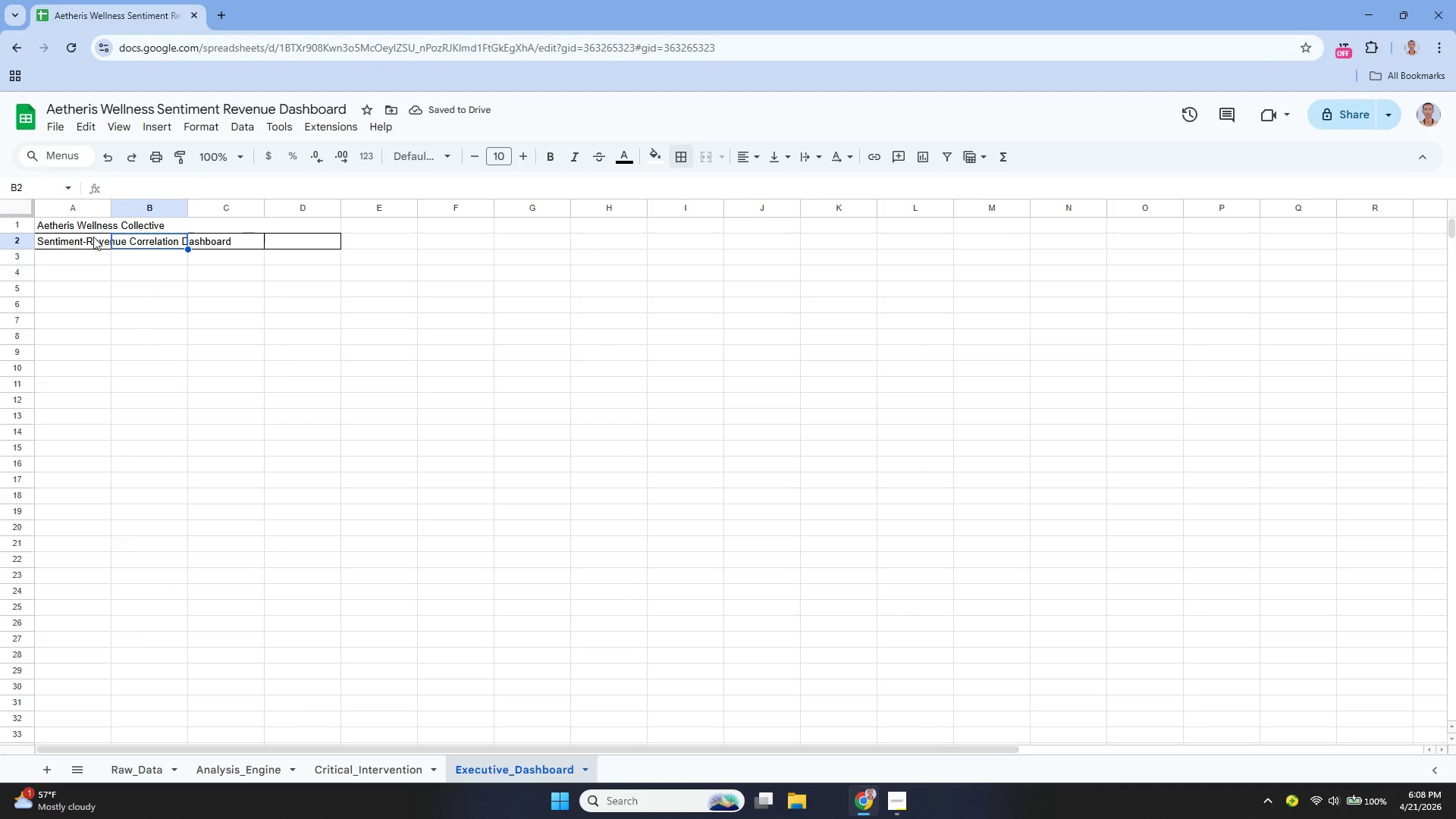 
left_click([89, 237])
 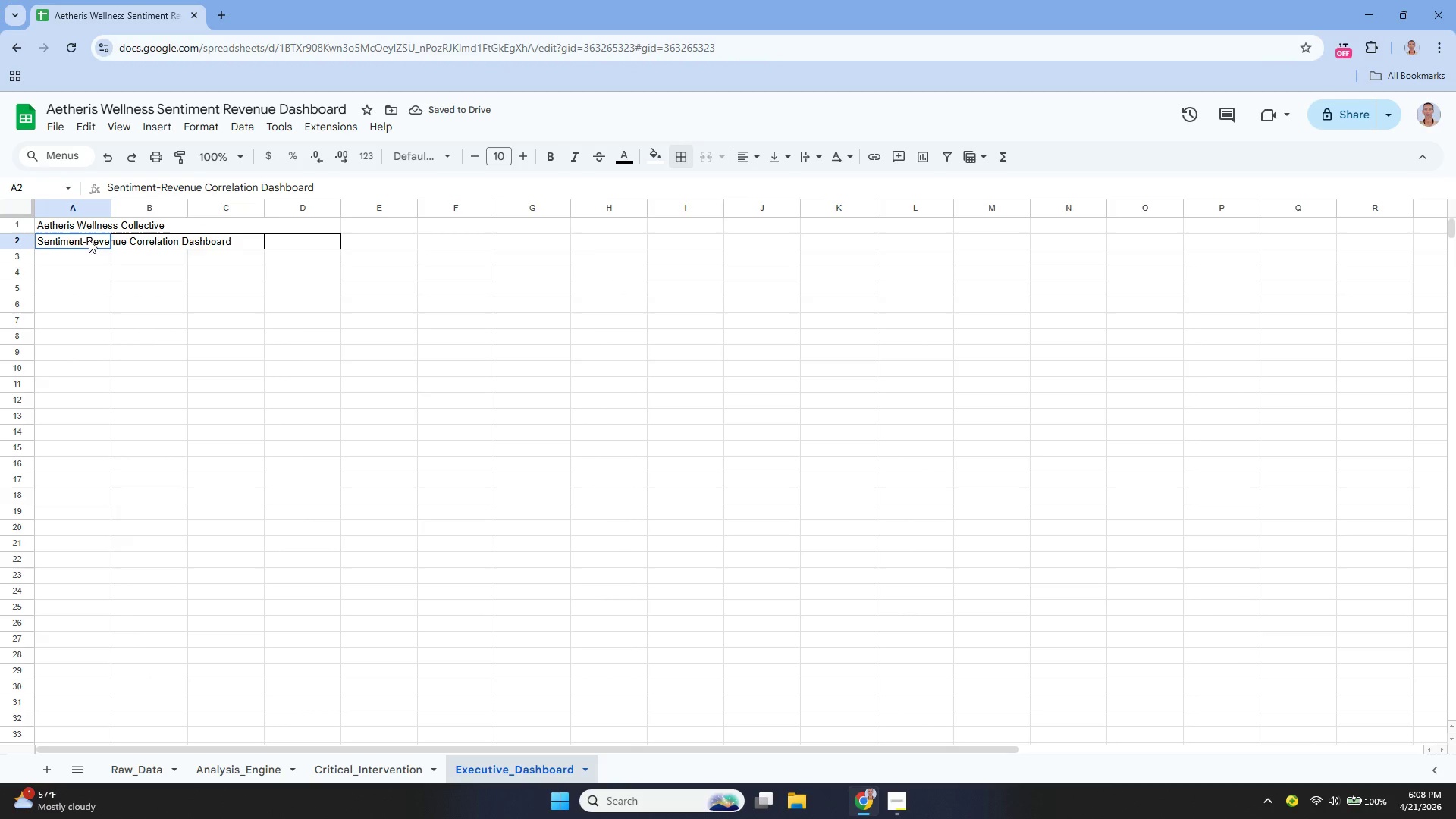 
left_click_drag(start_coordinate=[89, 239], to_coordinate=[315, 241])
 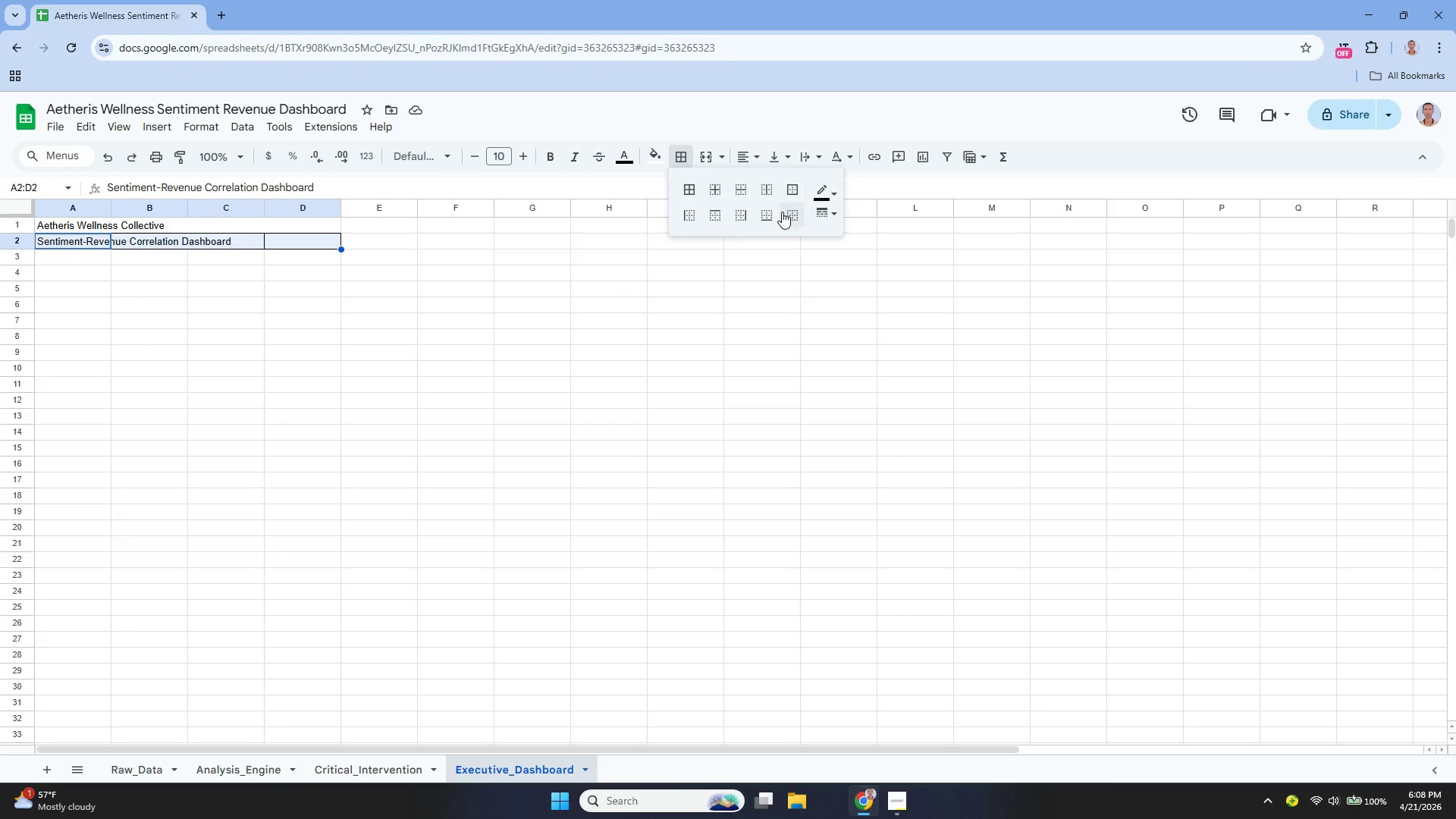 
left_click([709, 155])
 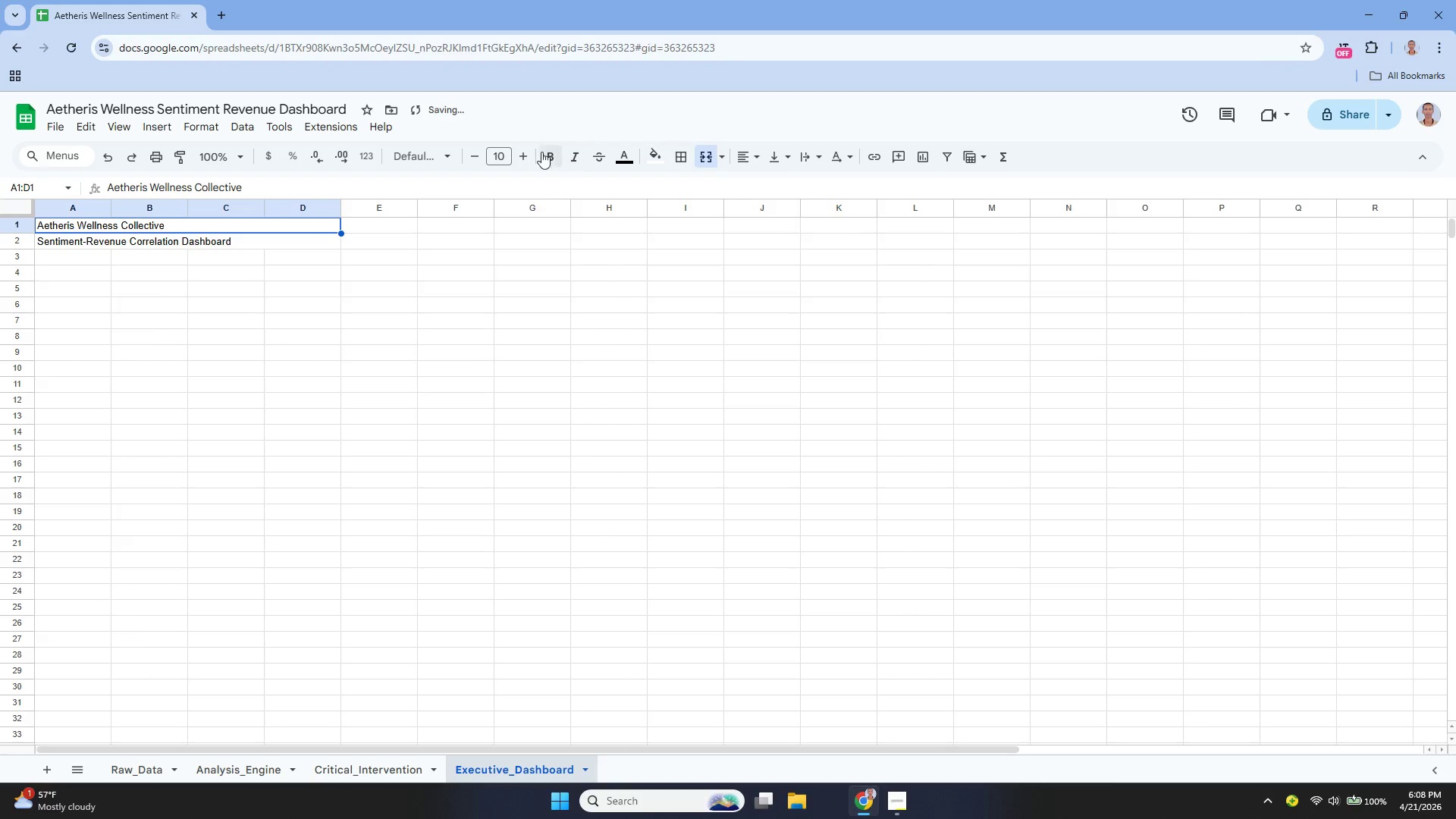 
double_click([526, 155])
 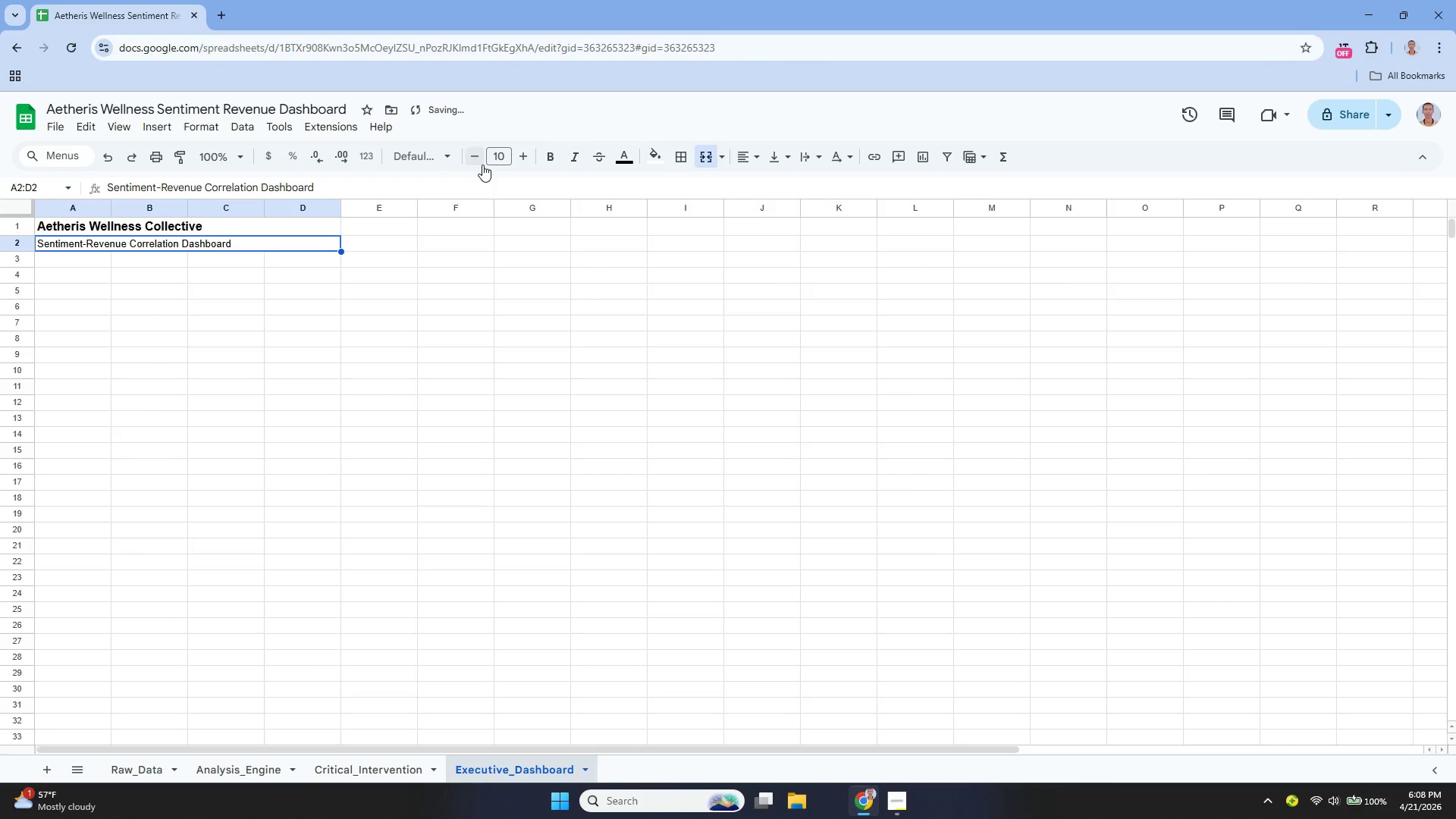 
left_click_drag(start_coordinate=[518, 159], to_coordinate=[522, 162])
 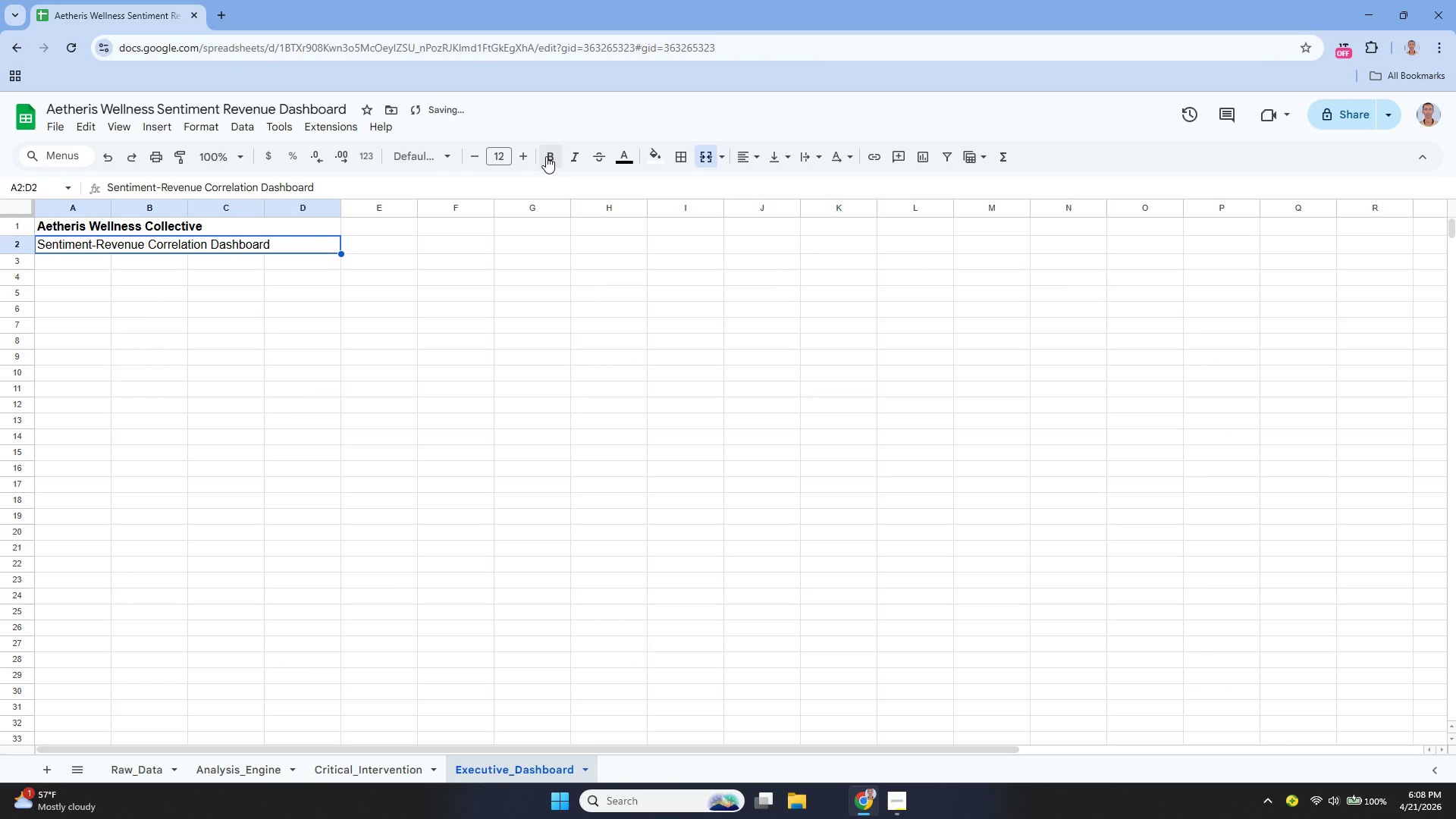 
triple_click([547, 156])
 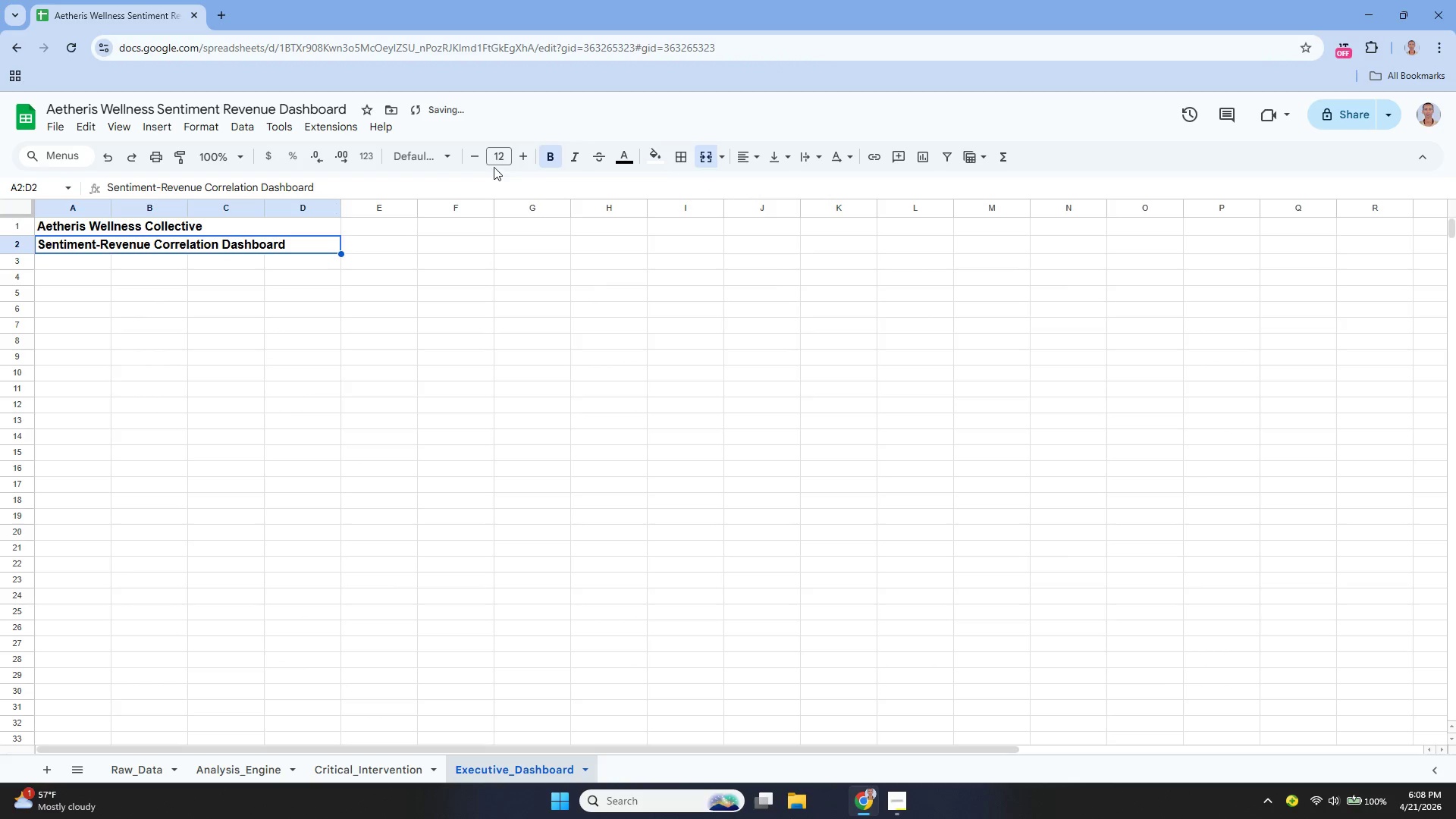 
left_click([481, 158])
 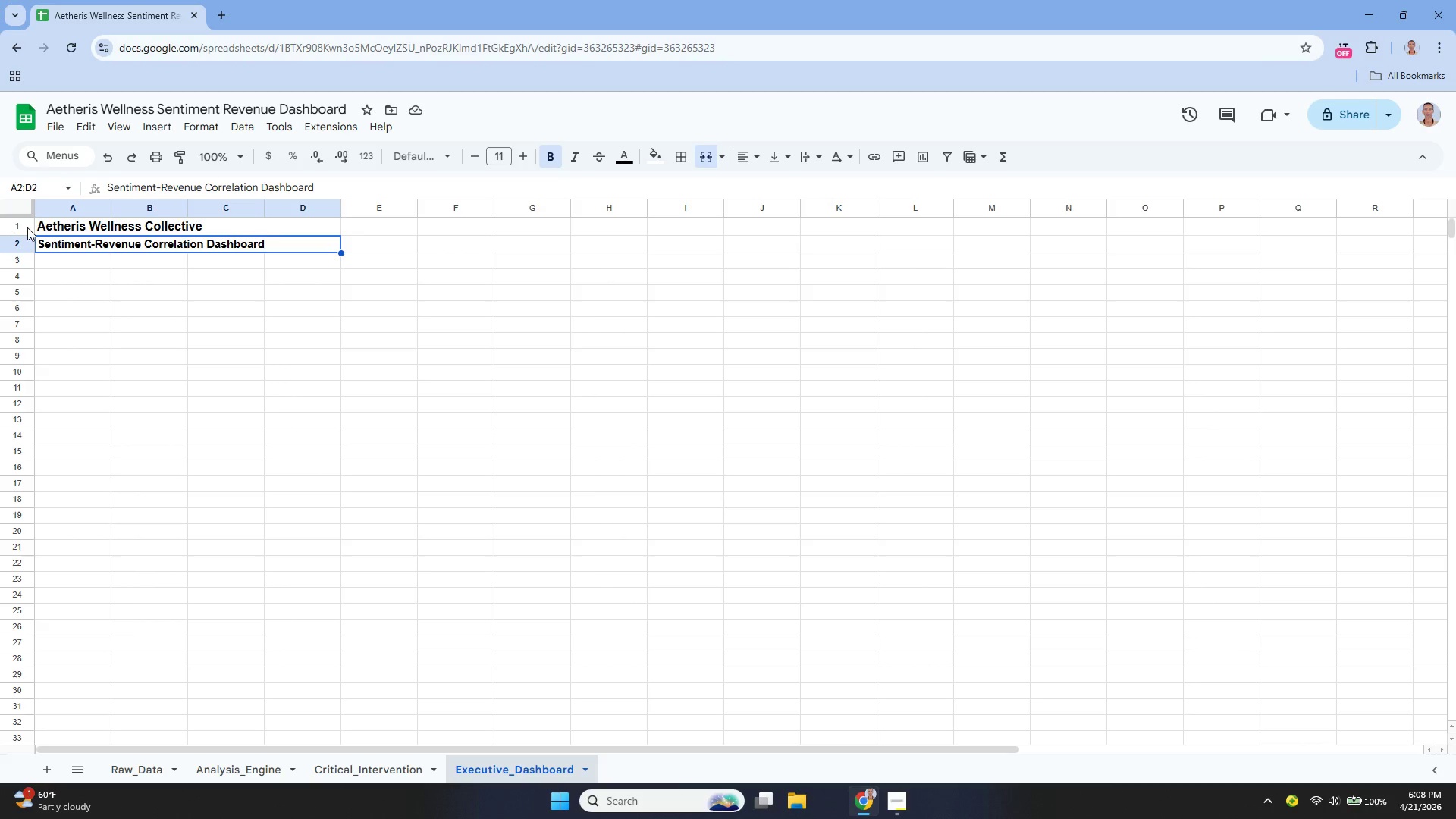 
wait(28.72)
 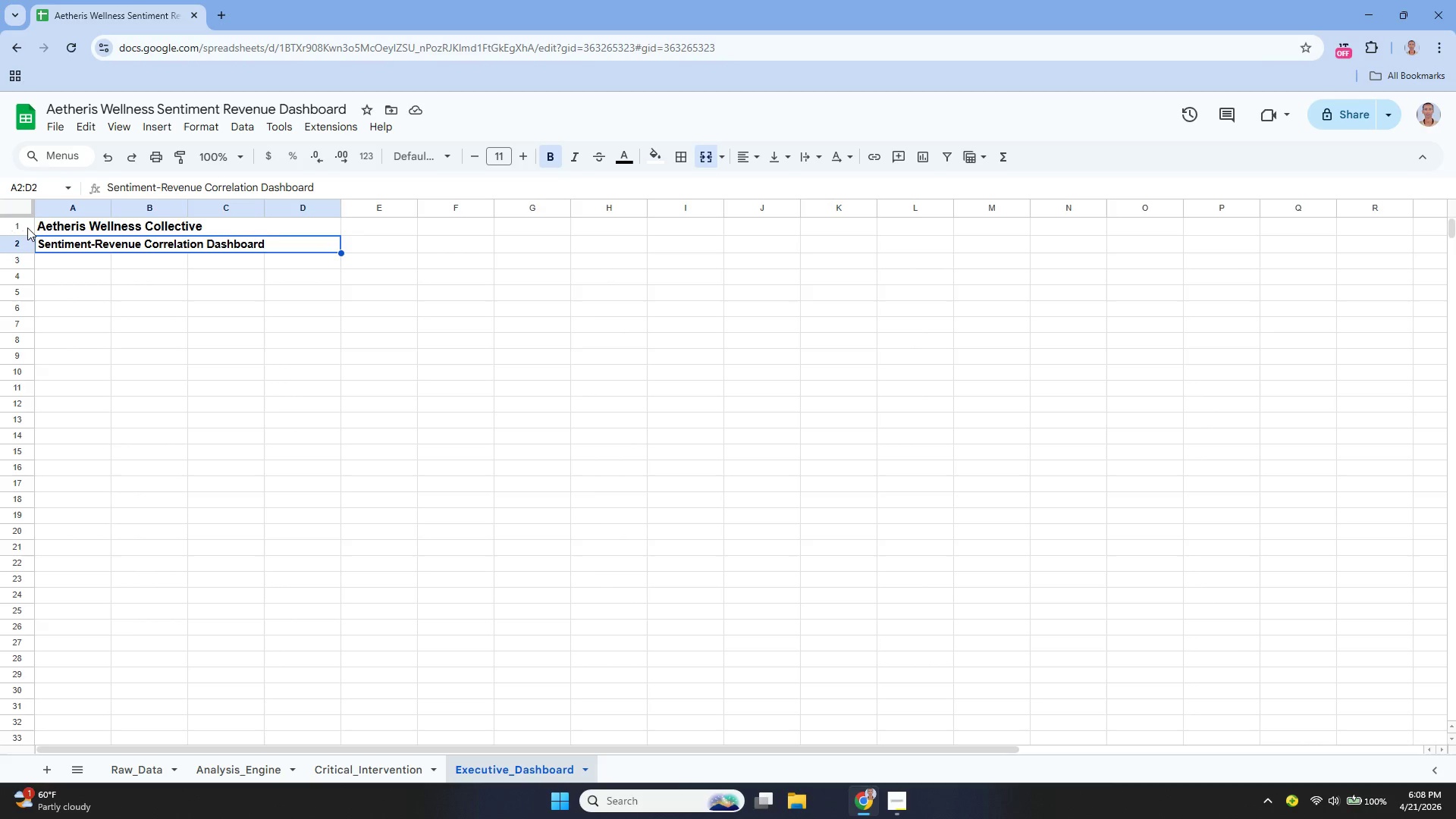 
left_click([447, 228])
 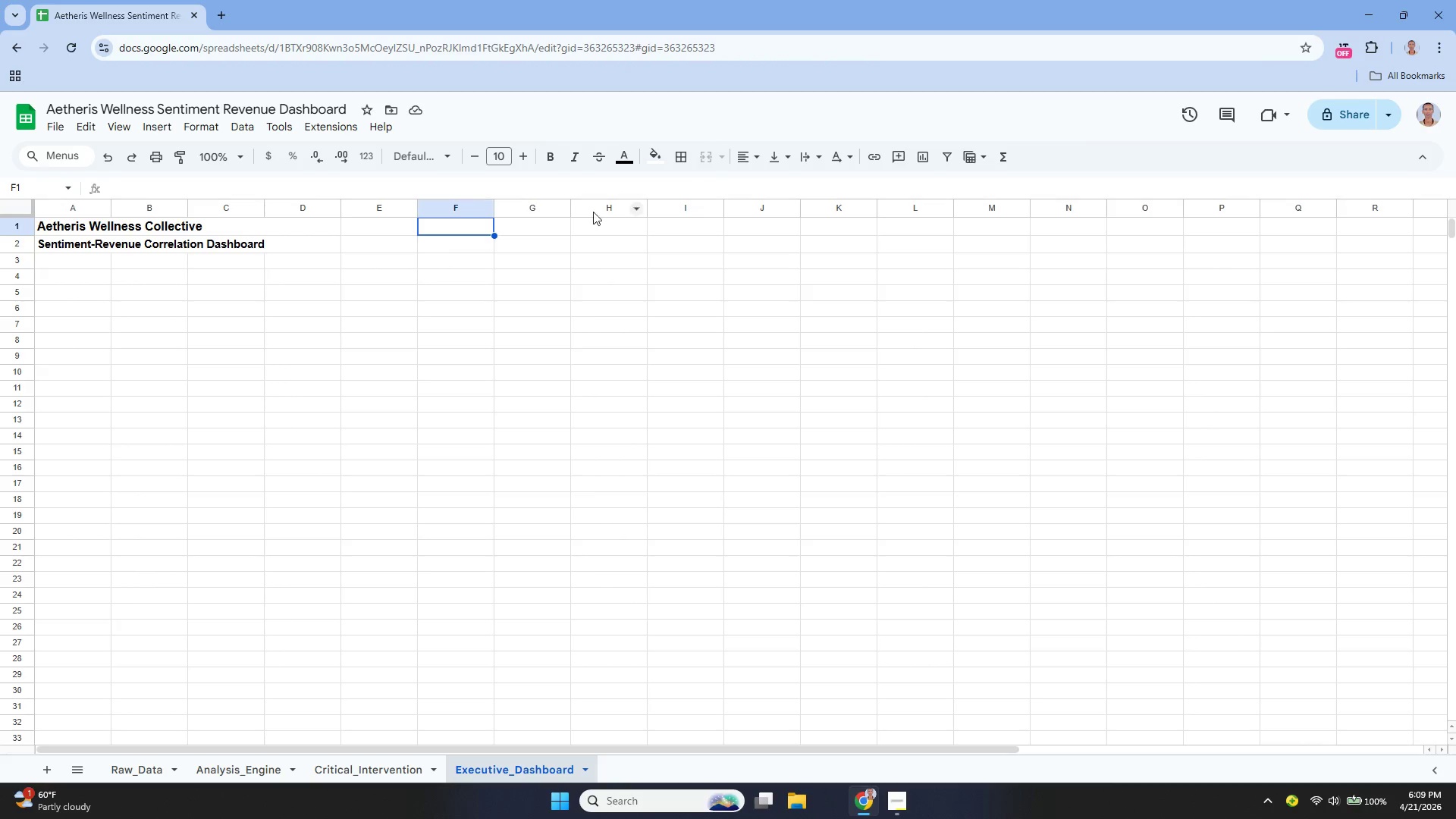 
key(Enter)
 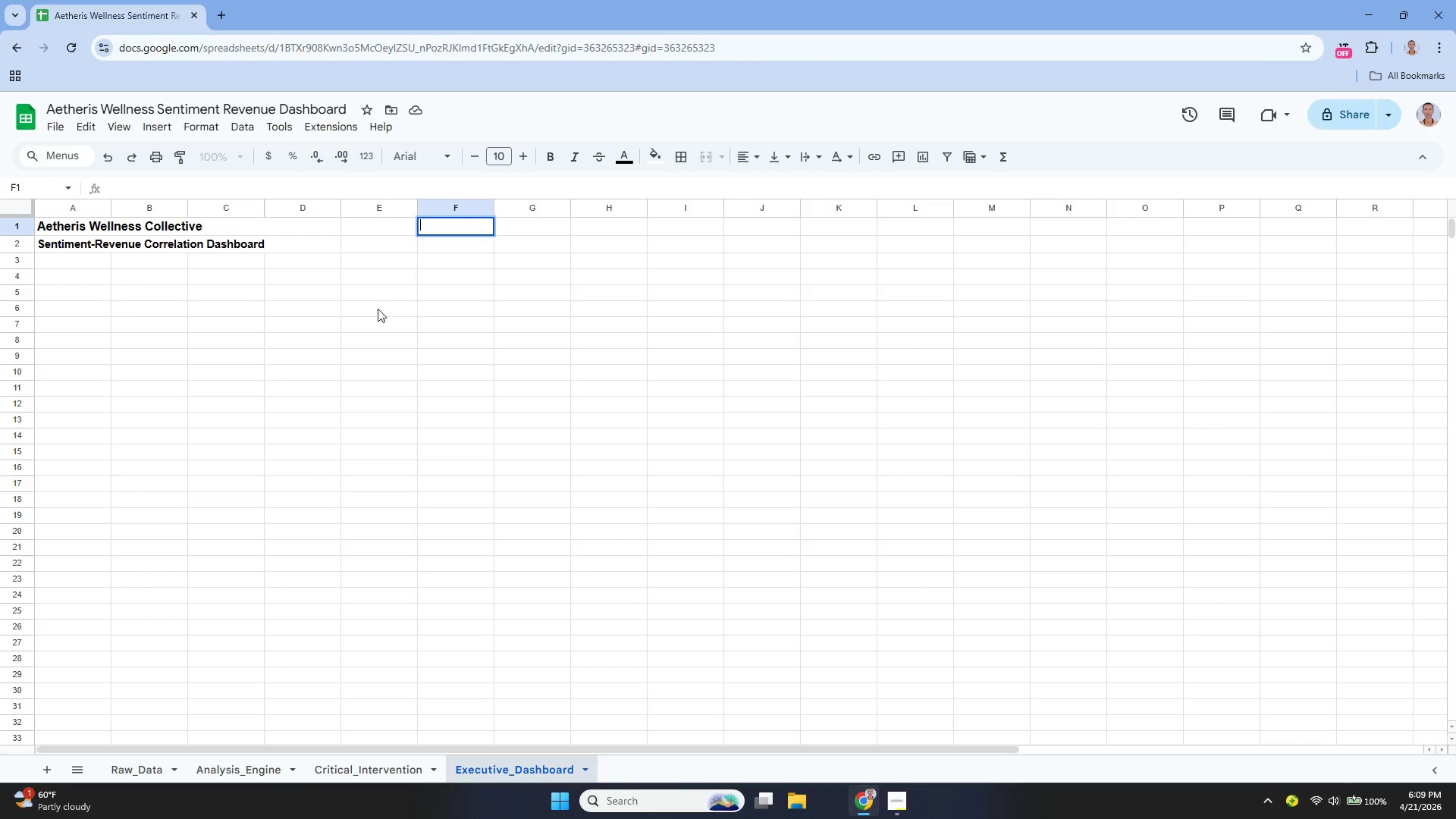 
type(Filter)
 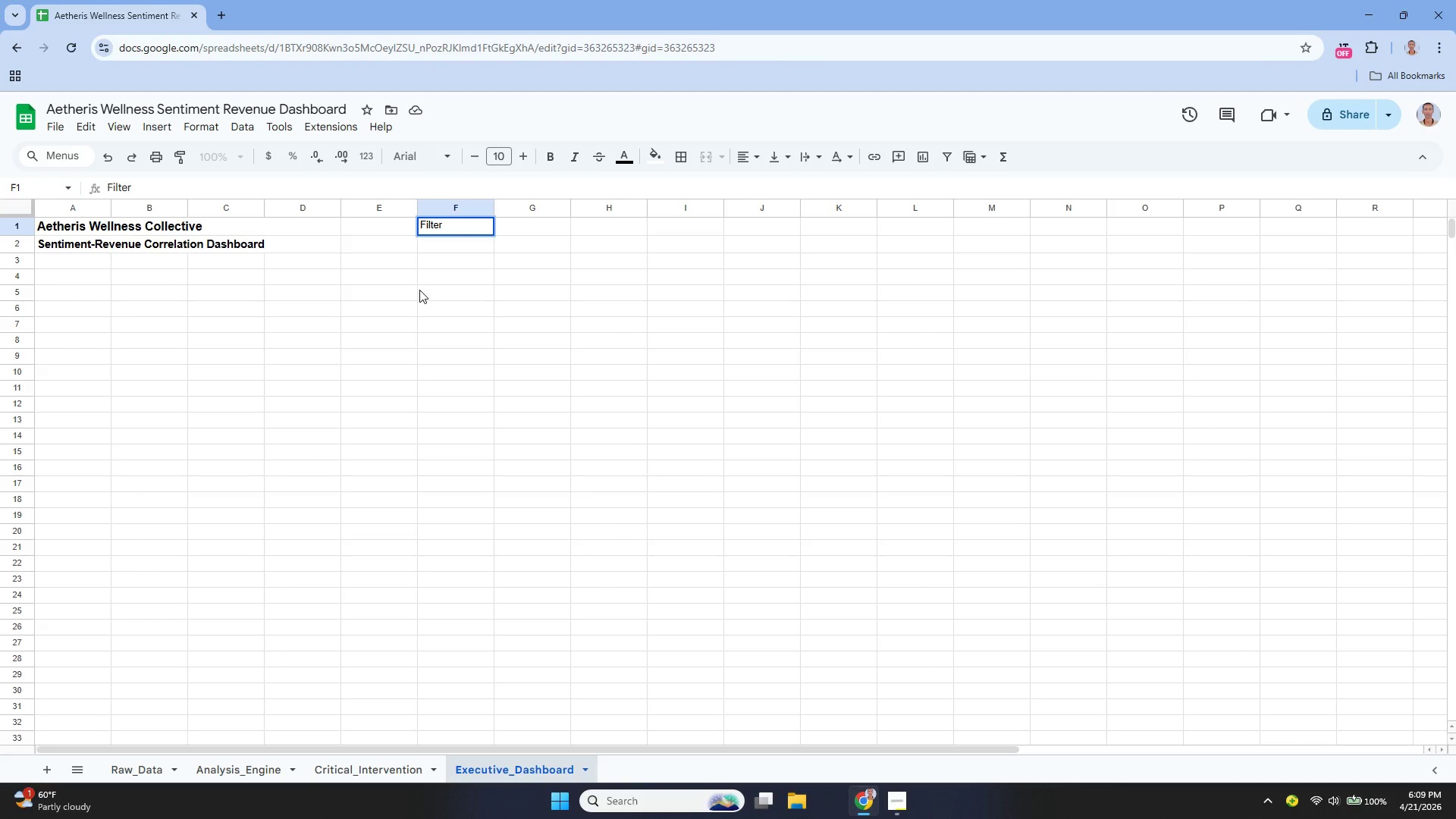 
type( by Service Type)
 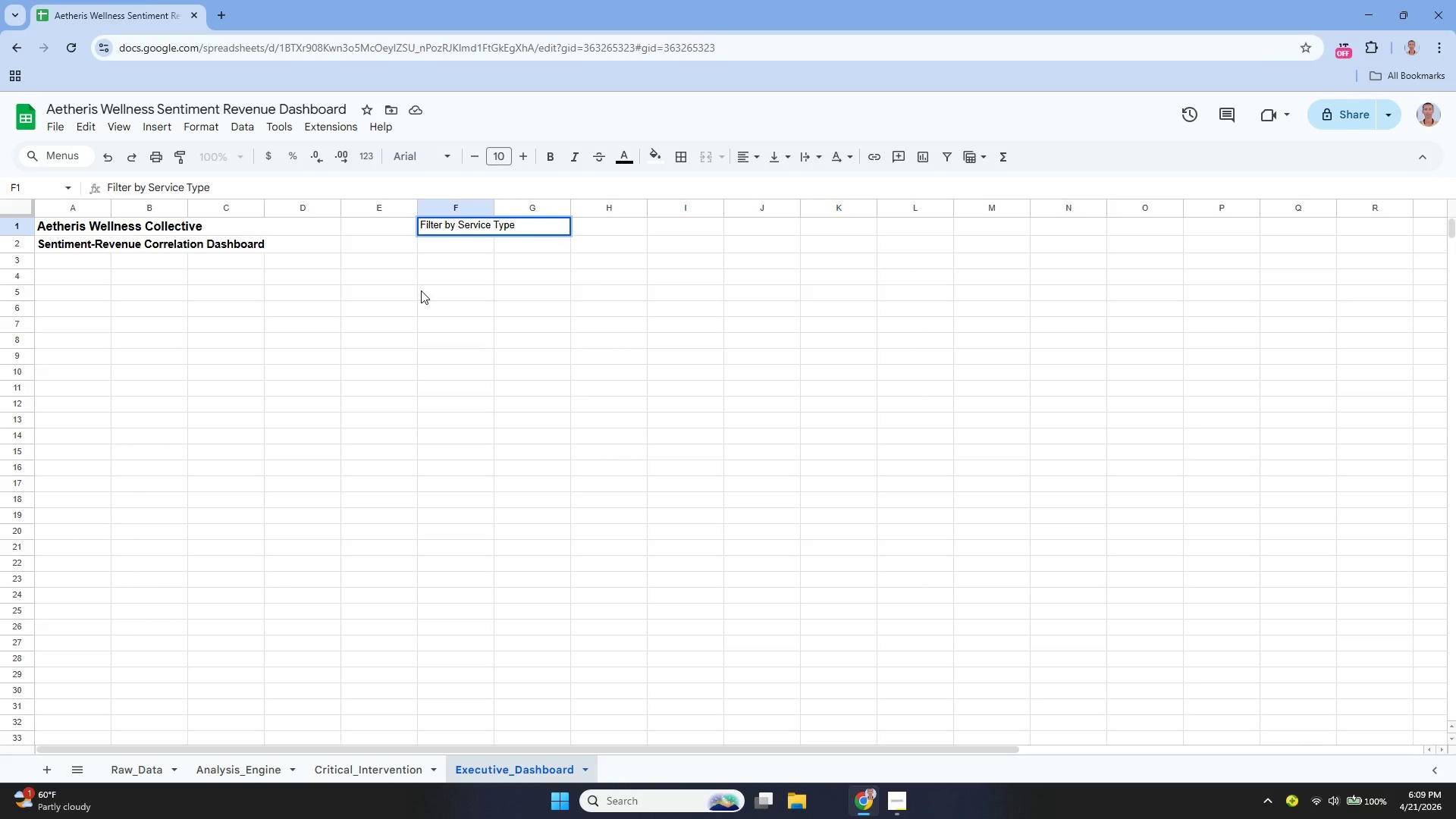 
key(Enter)
 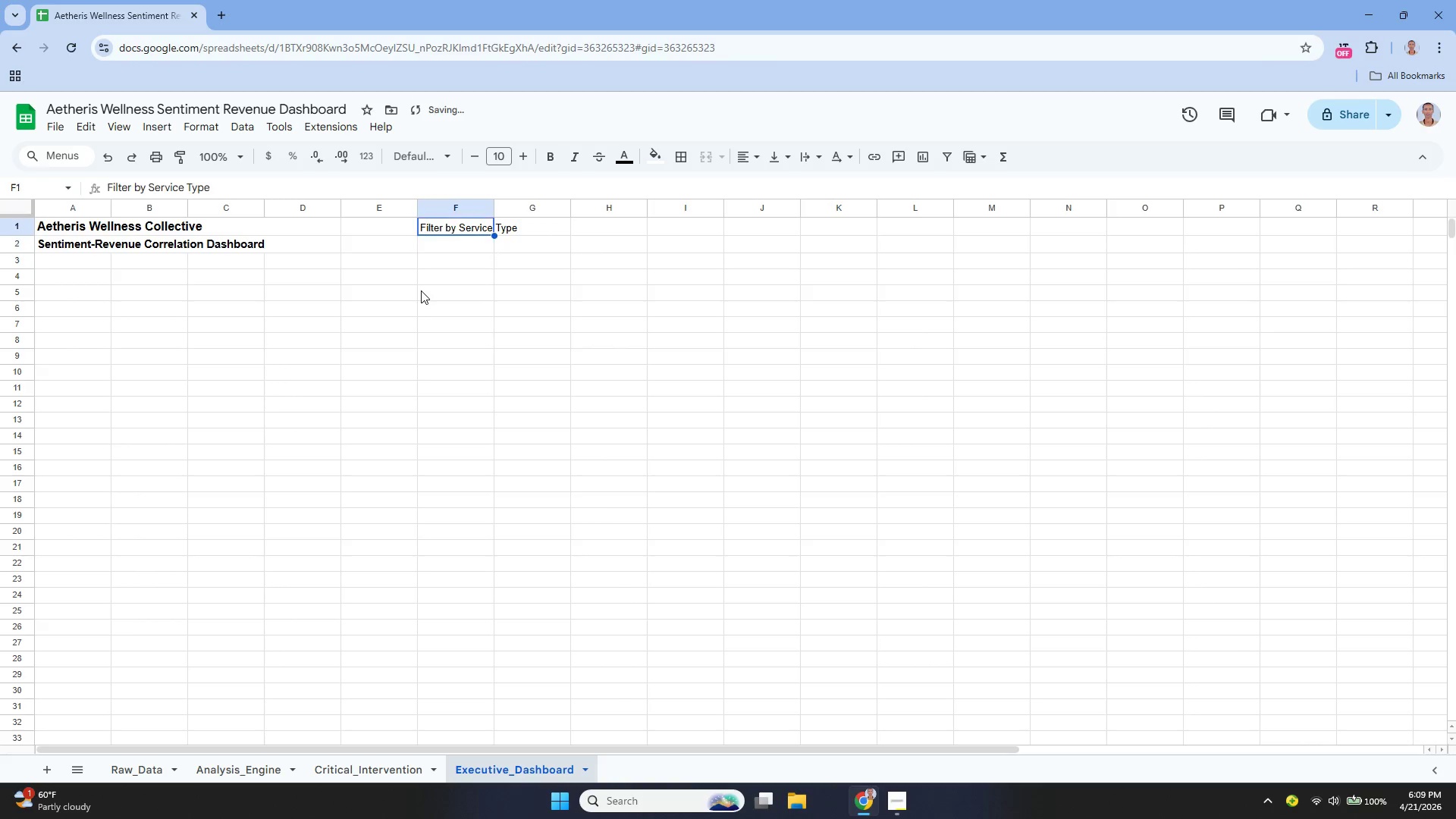 
key(ArrowUp)
 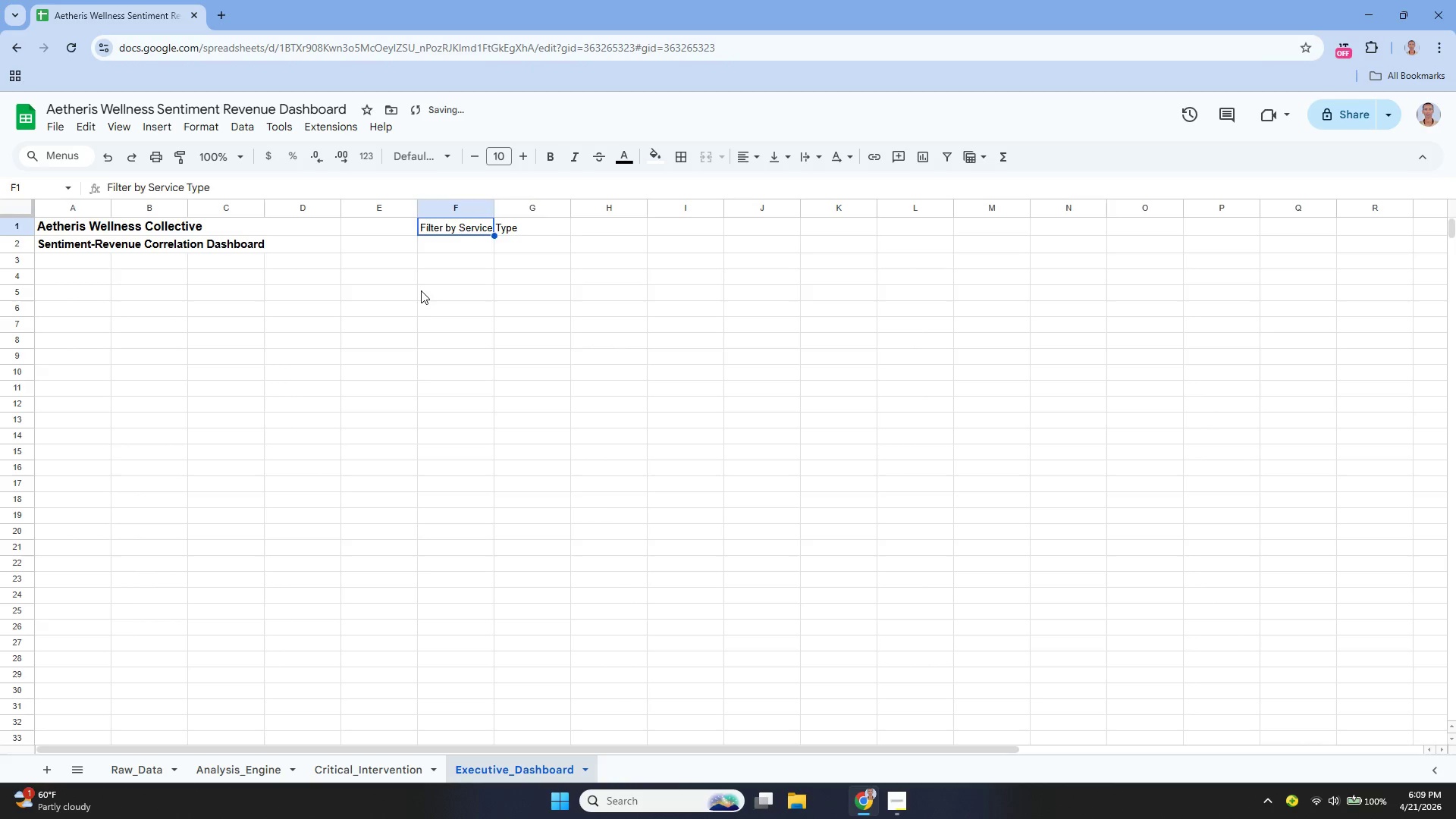 
key(ArrowRight)
 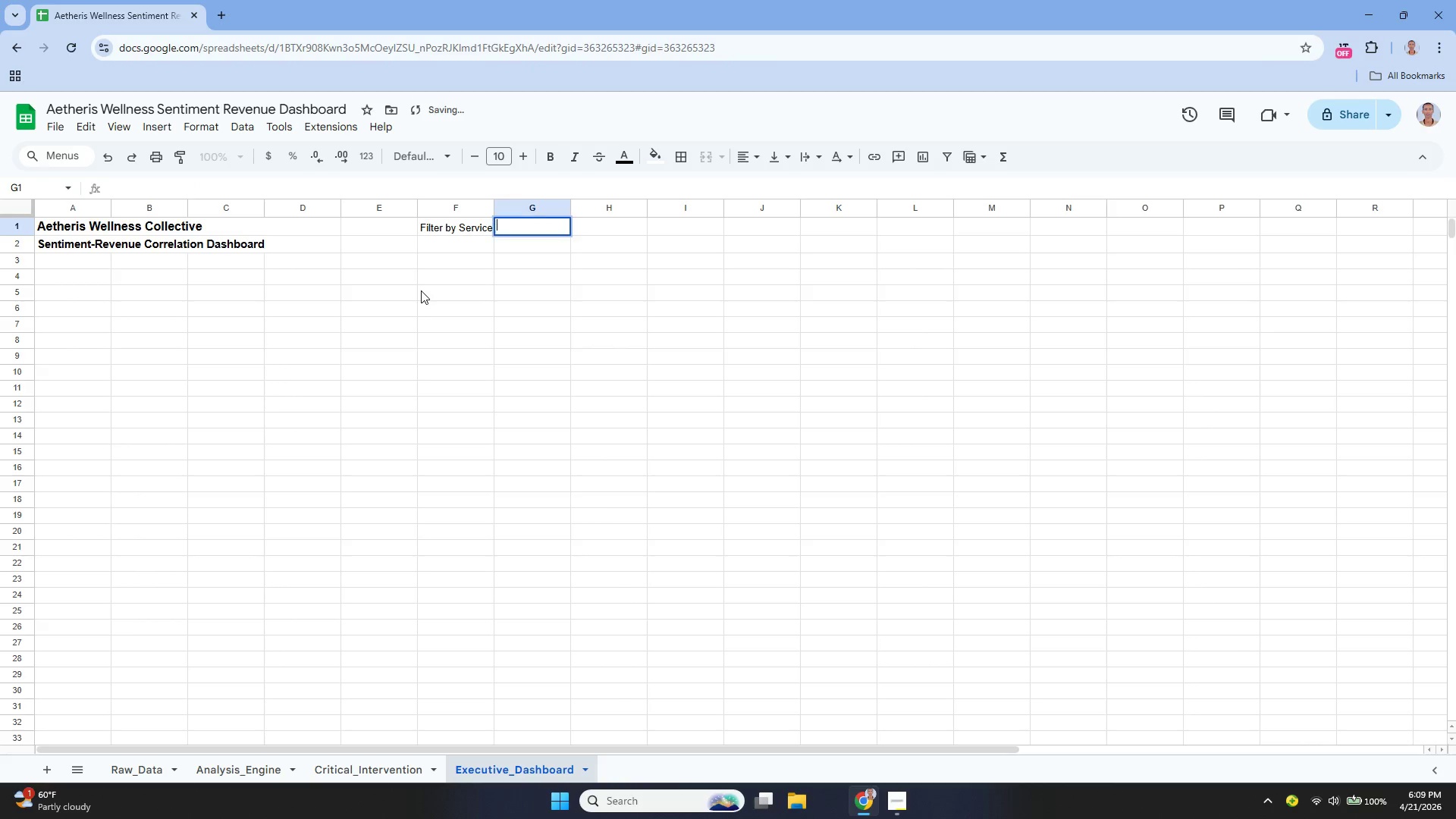 
key(Enter)
 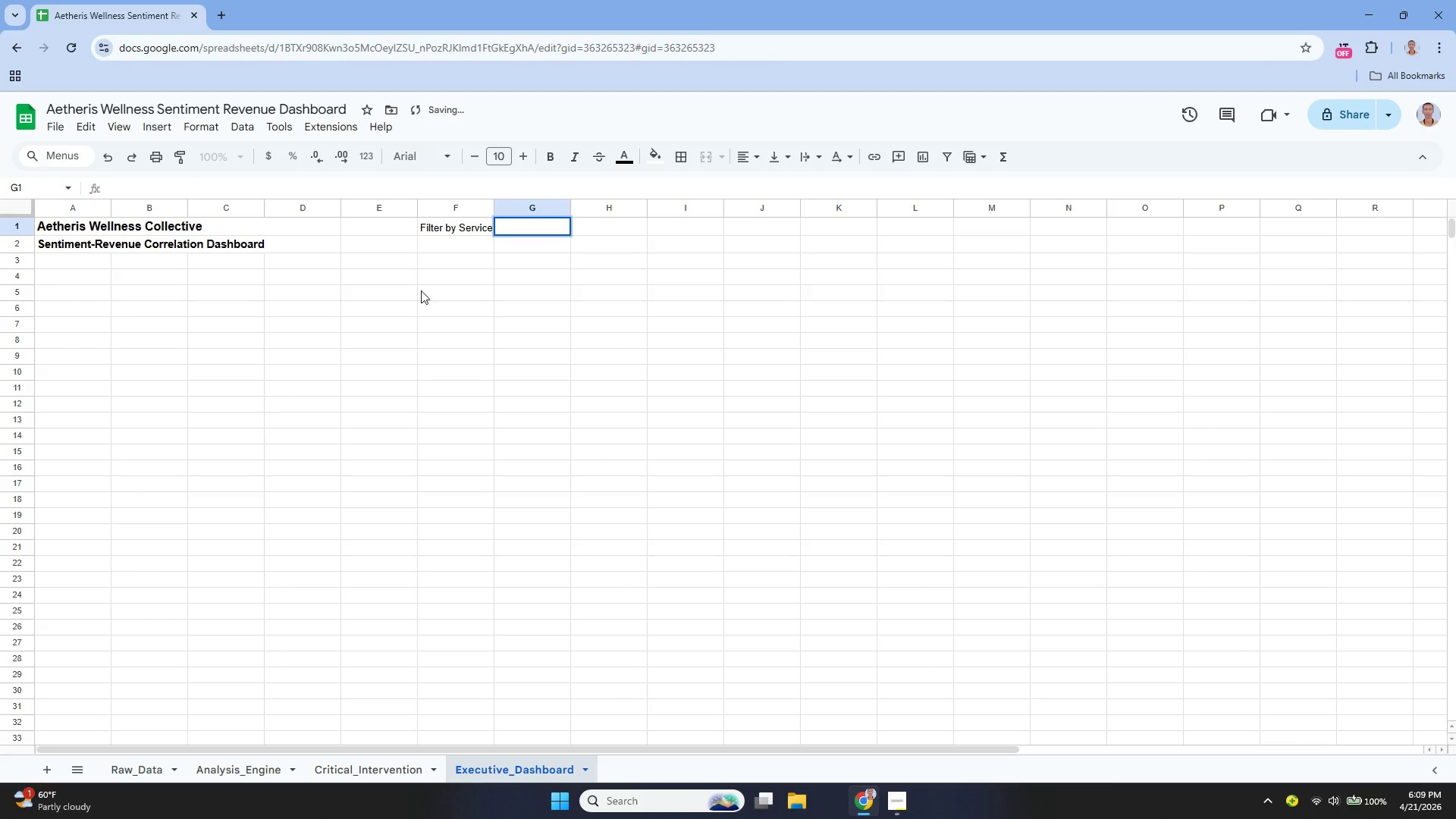 
hold_key(key=ShiftLeft, duration=0.41)
 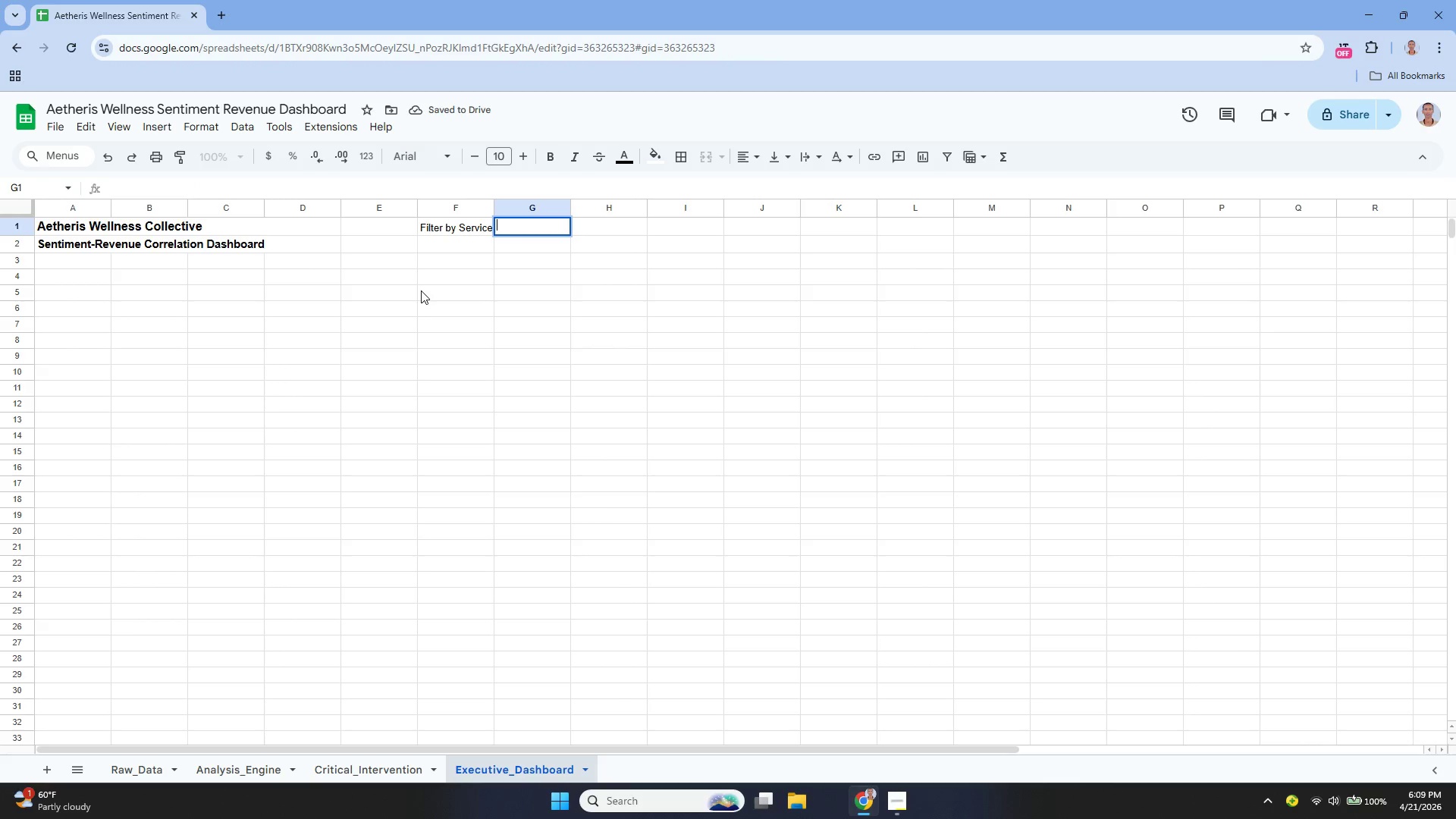 
key(Enter)
 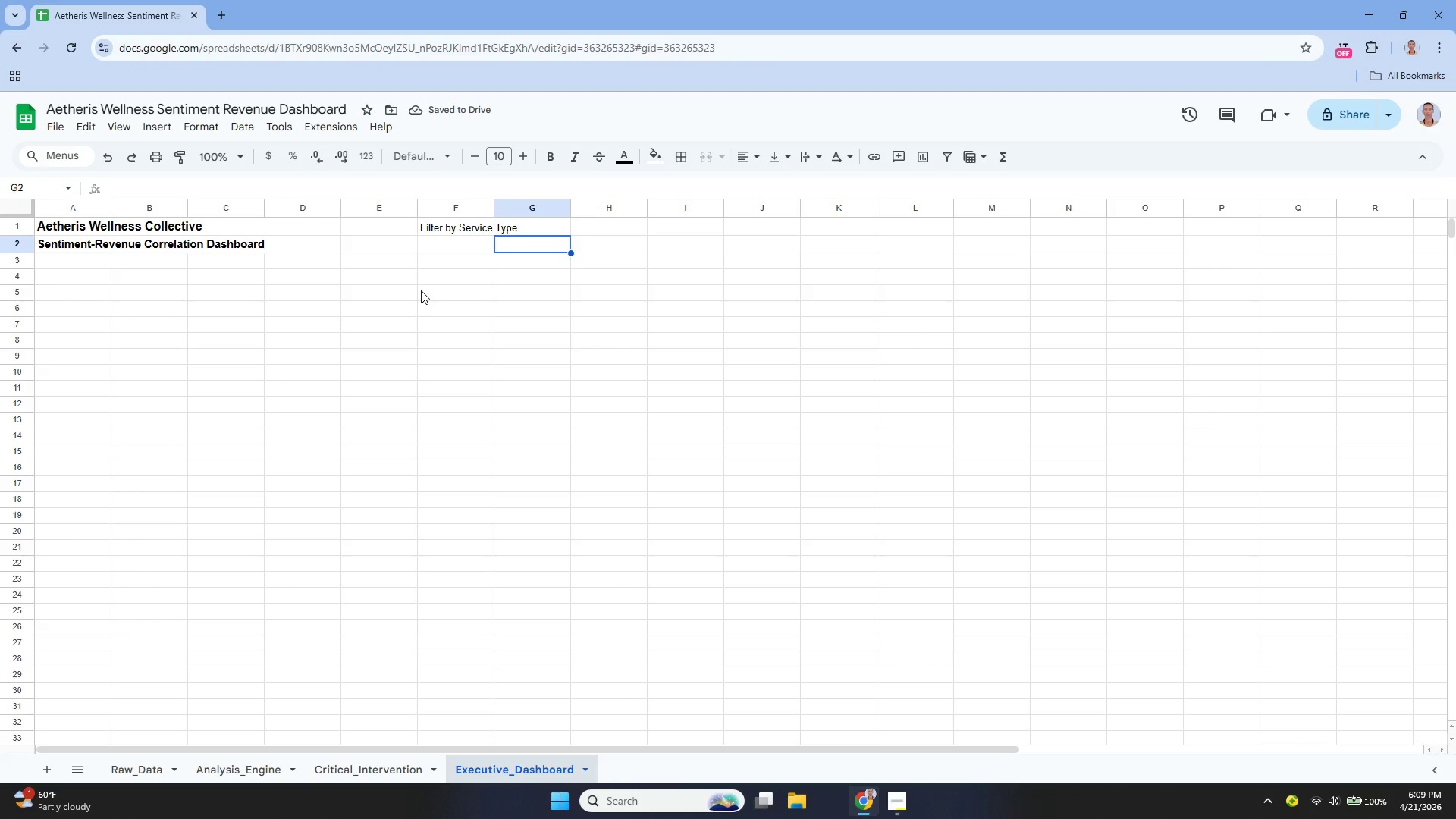 
key(ArrowUp)
 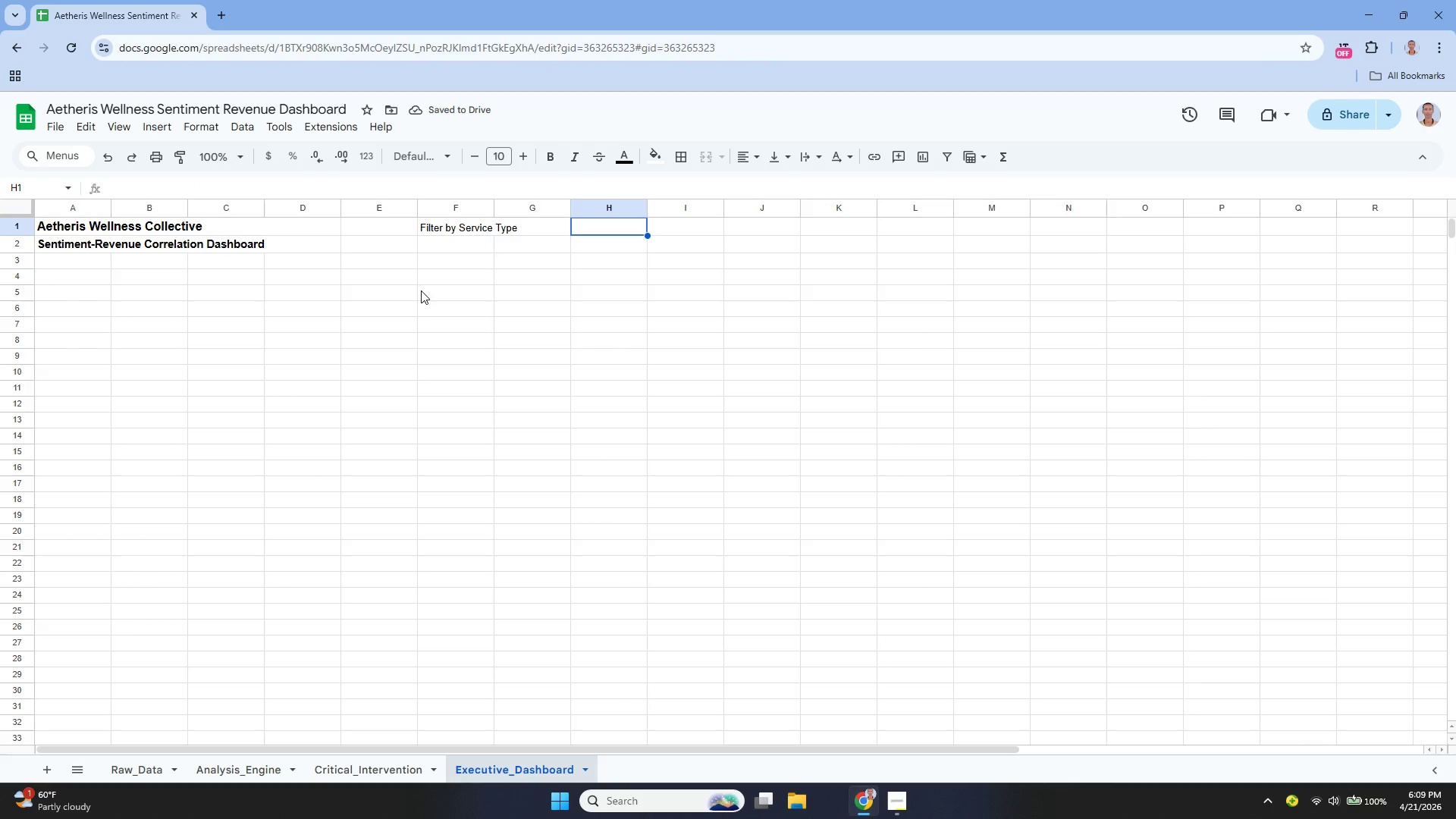 
key(ArrowRight)
 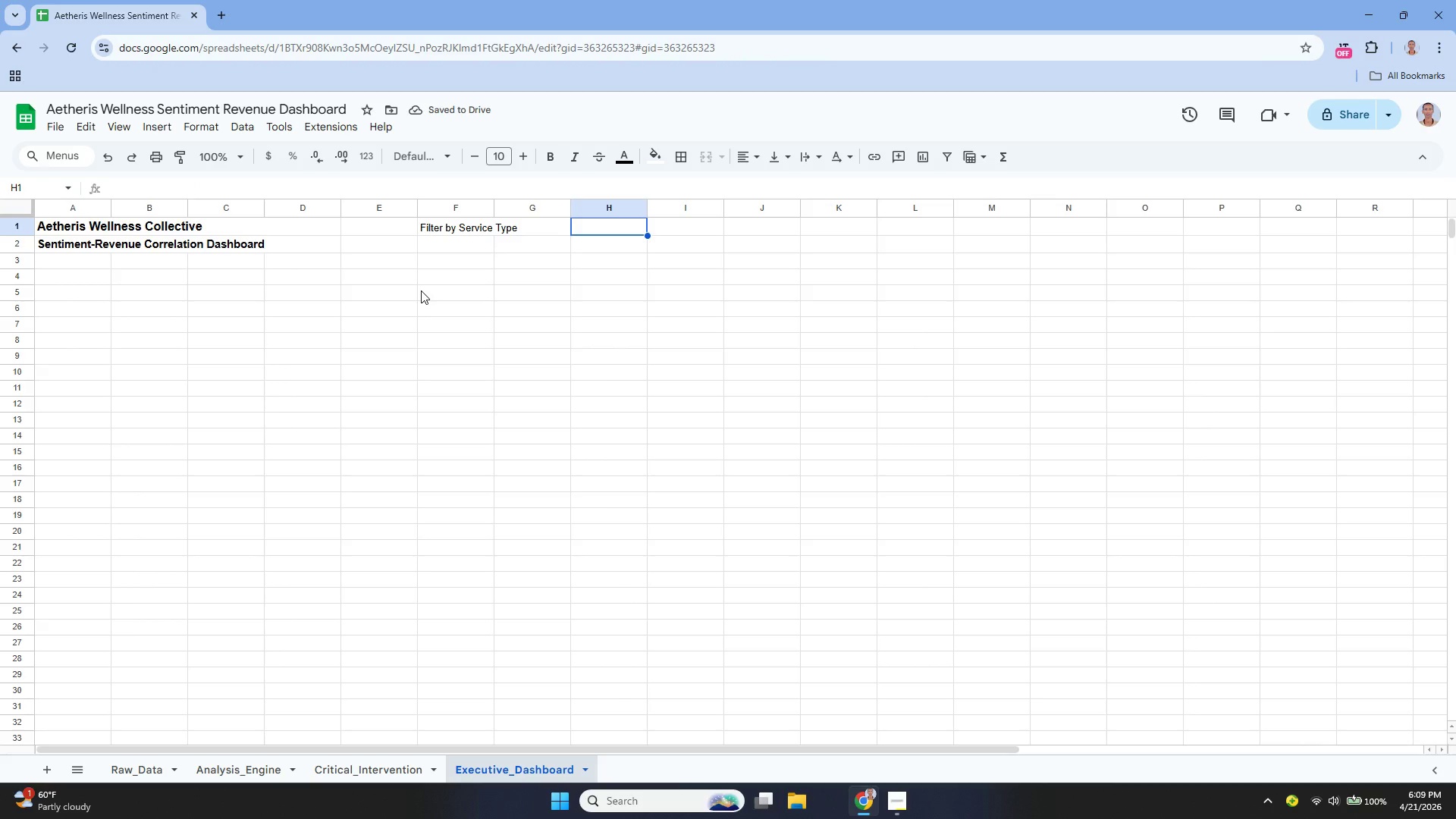 
key(Enter)
 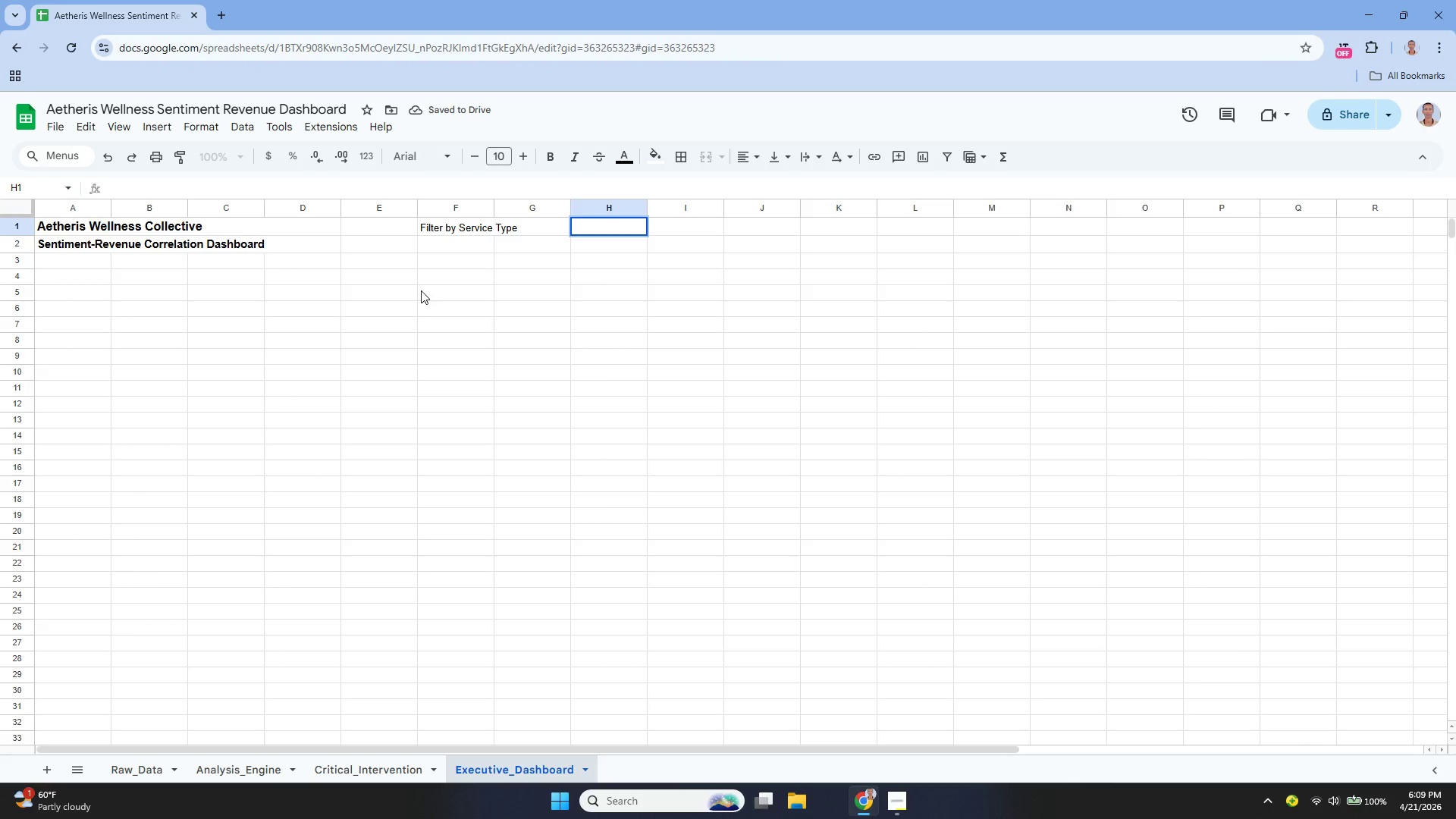 
type(filter by Prac)
 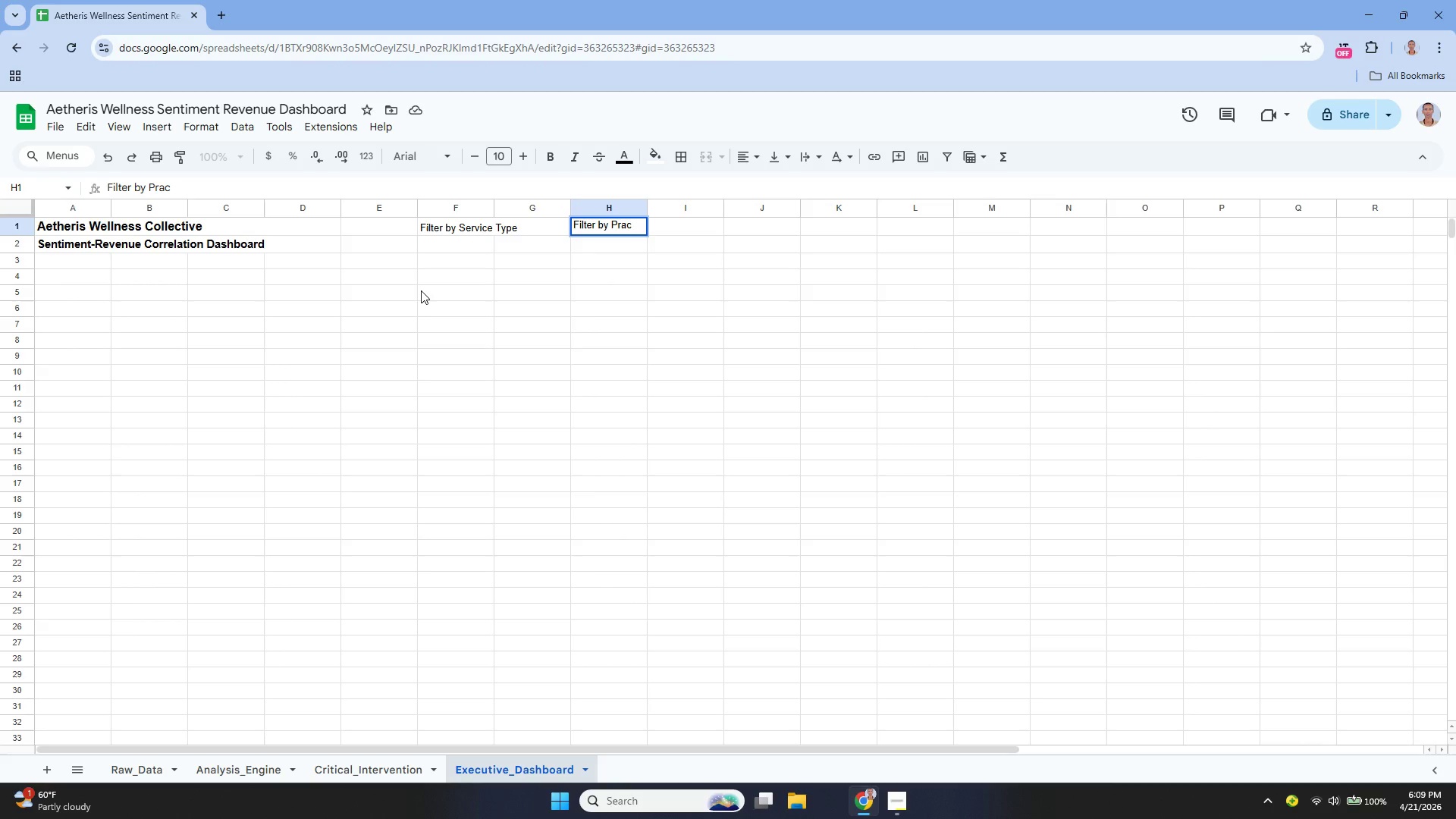 
type(titioner)
 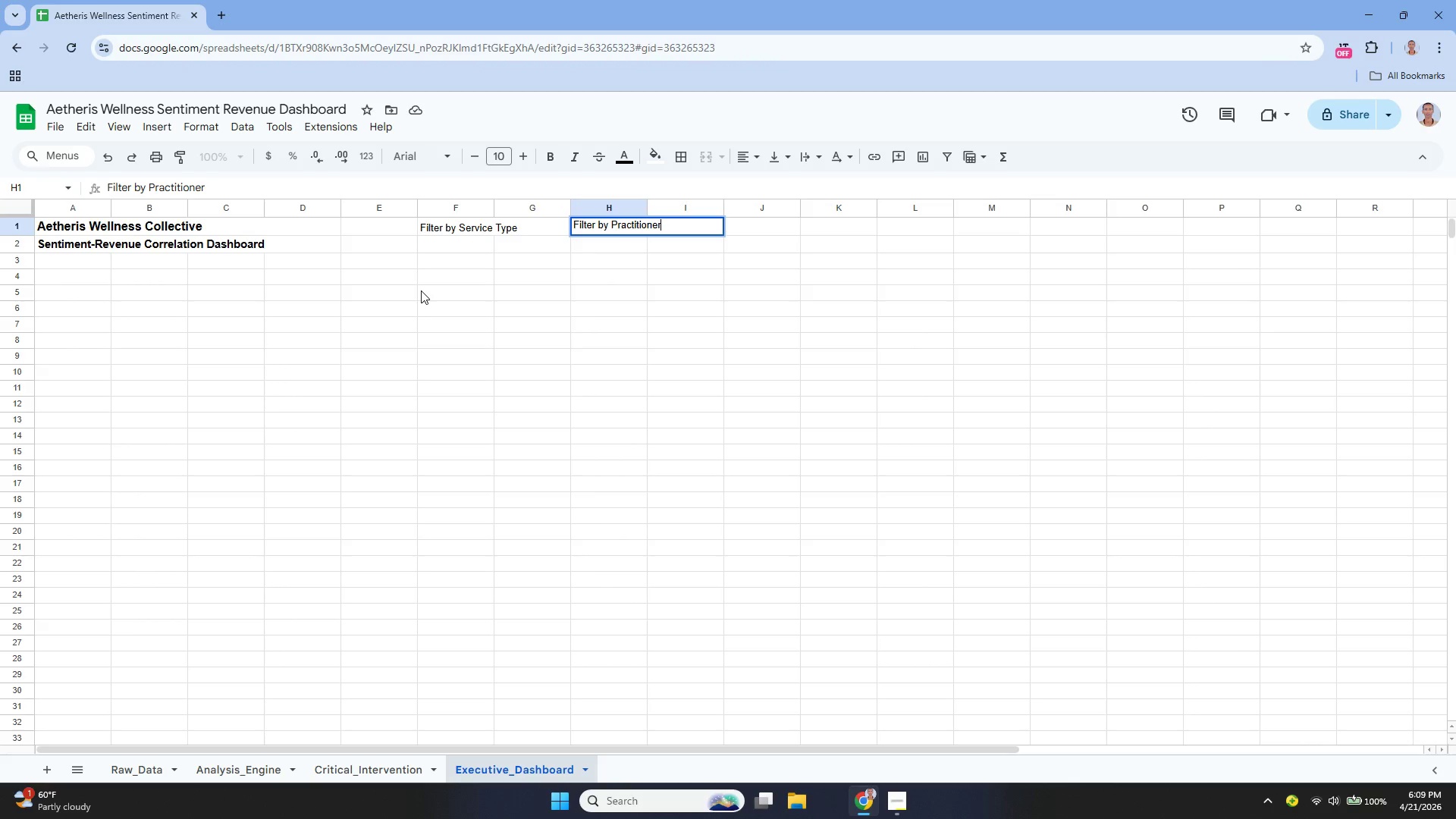 
key(Enter)
 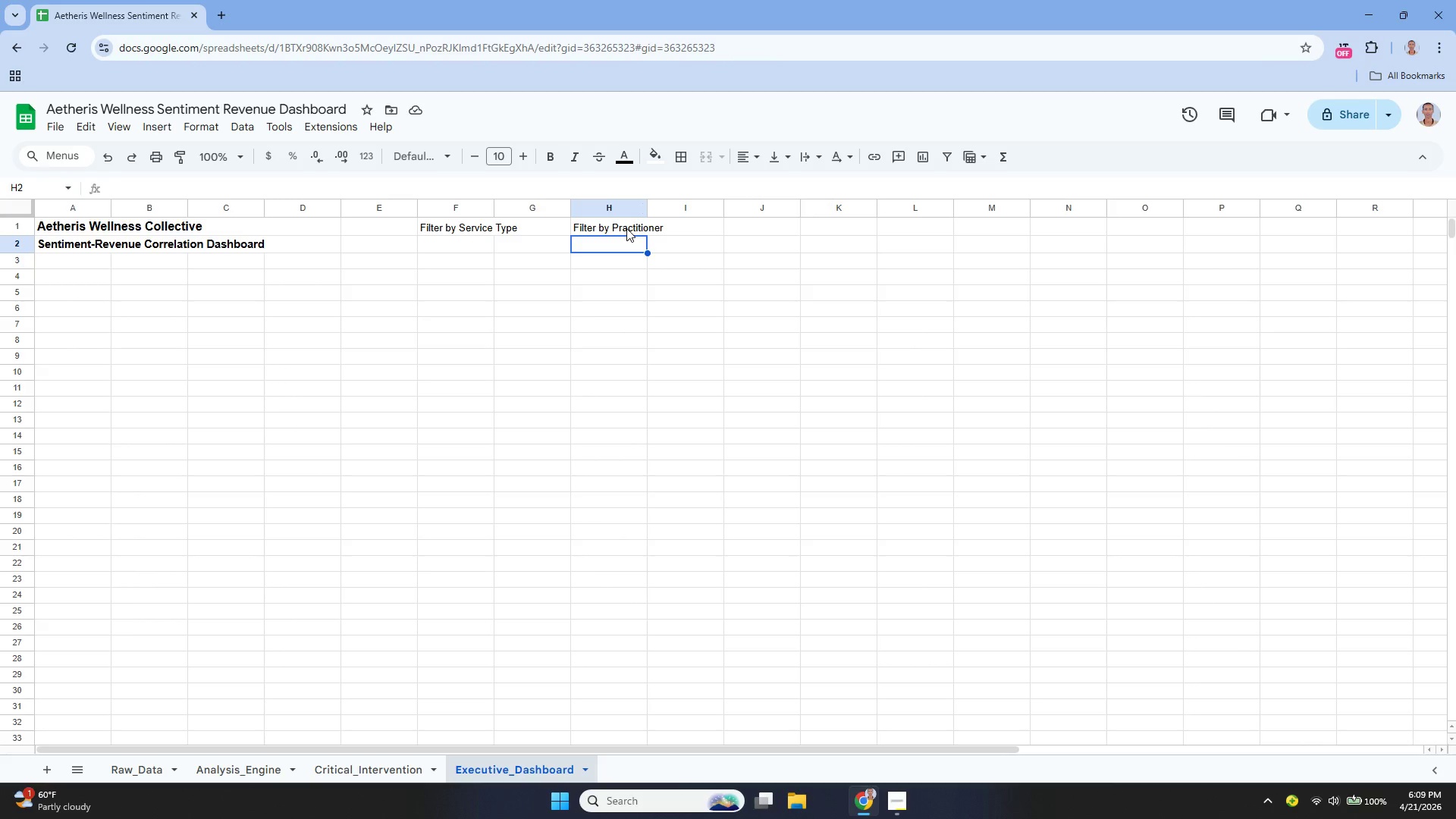 
wait(18.12)
 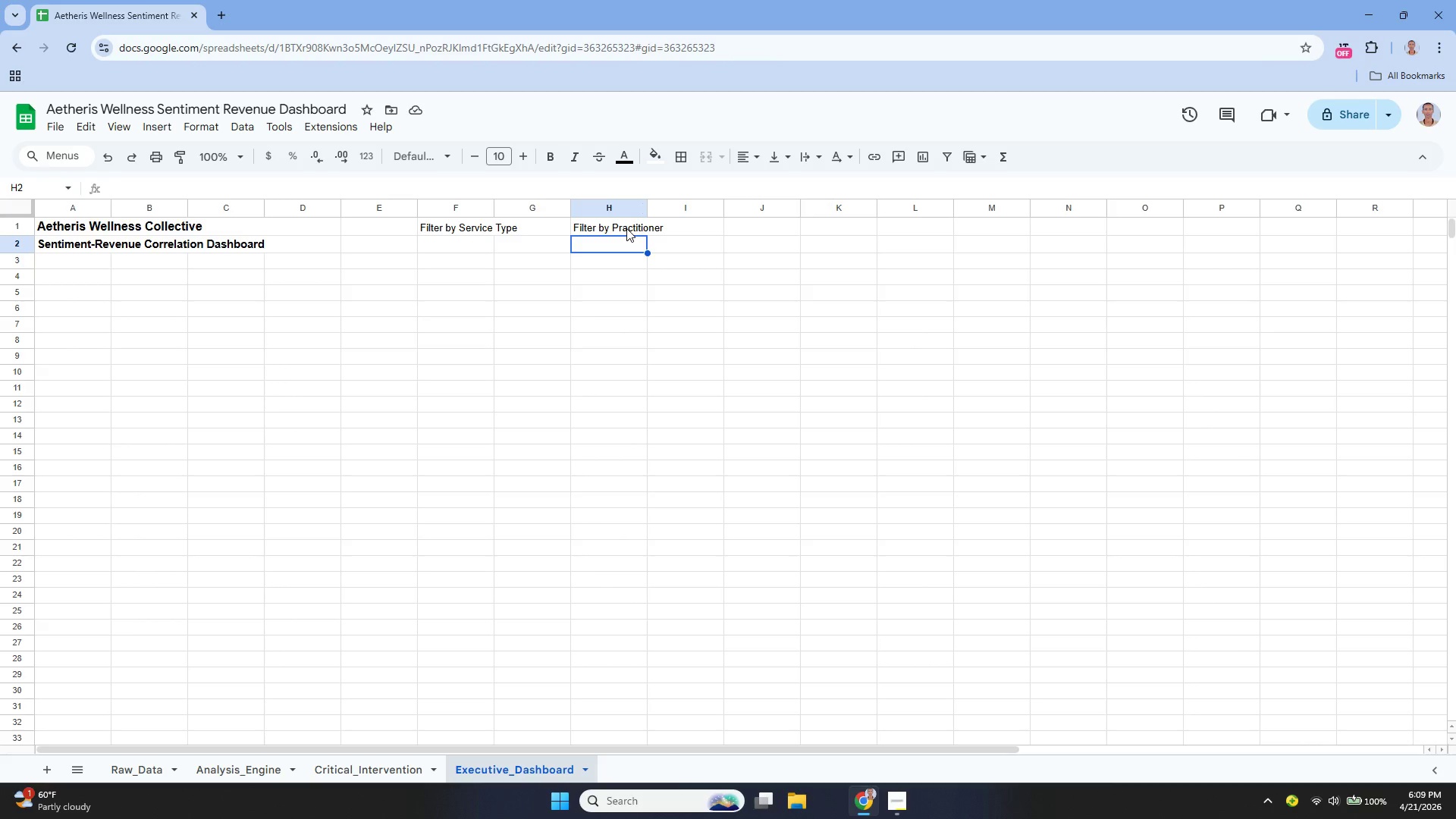 
left_click_drag(start_coordinate=[646, 204], to_coordinate=[675, 221])
 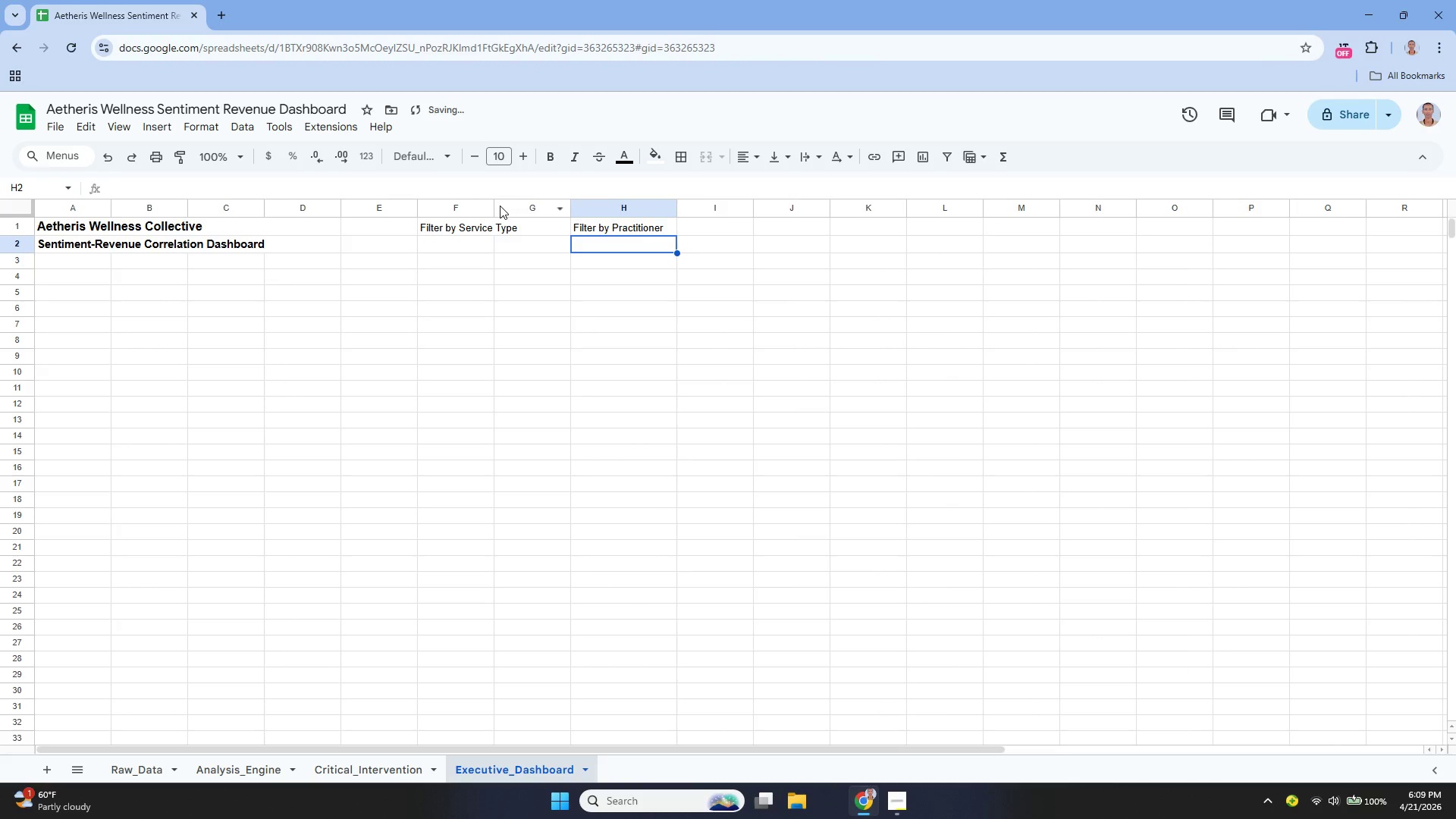 
left_click([489, 206])
 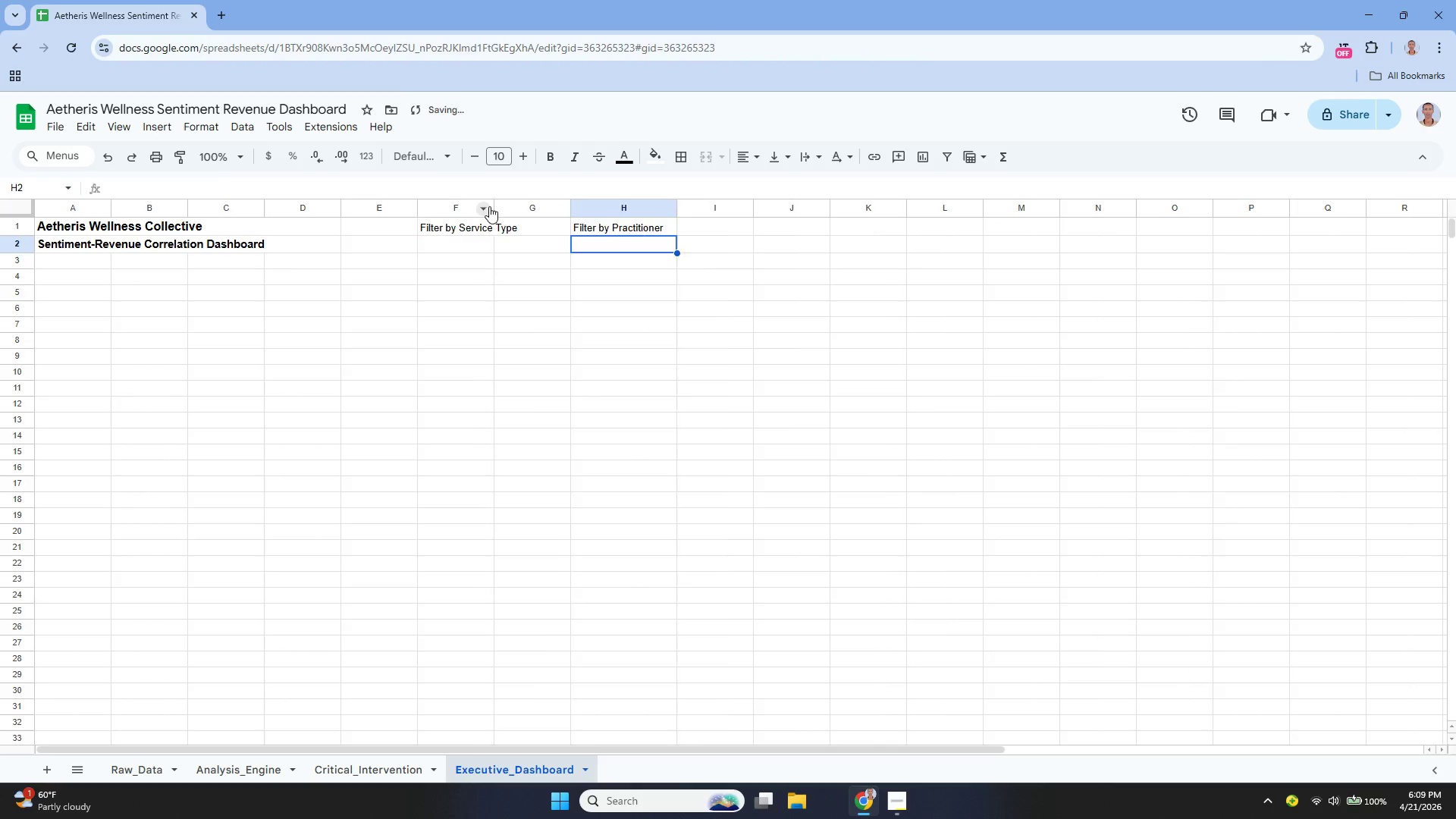 
mouse_move([489, 222])
 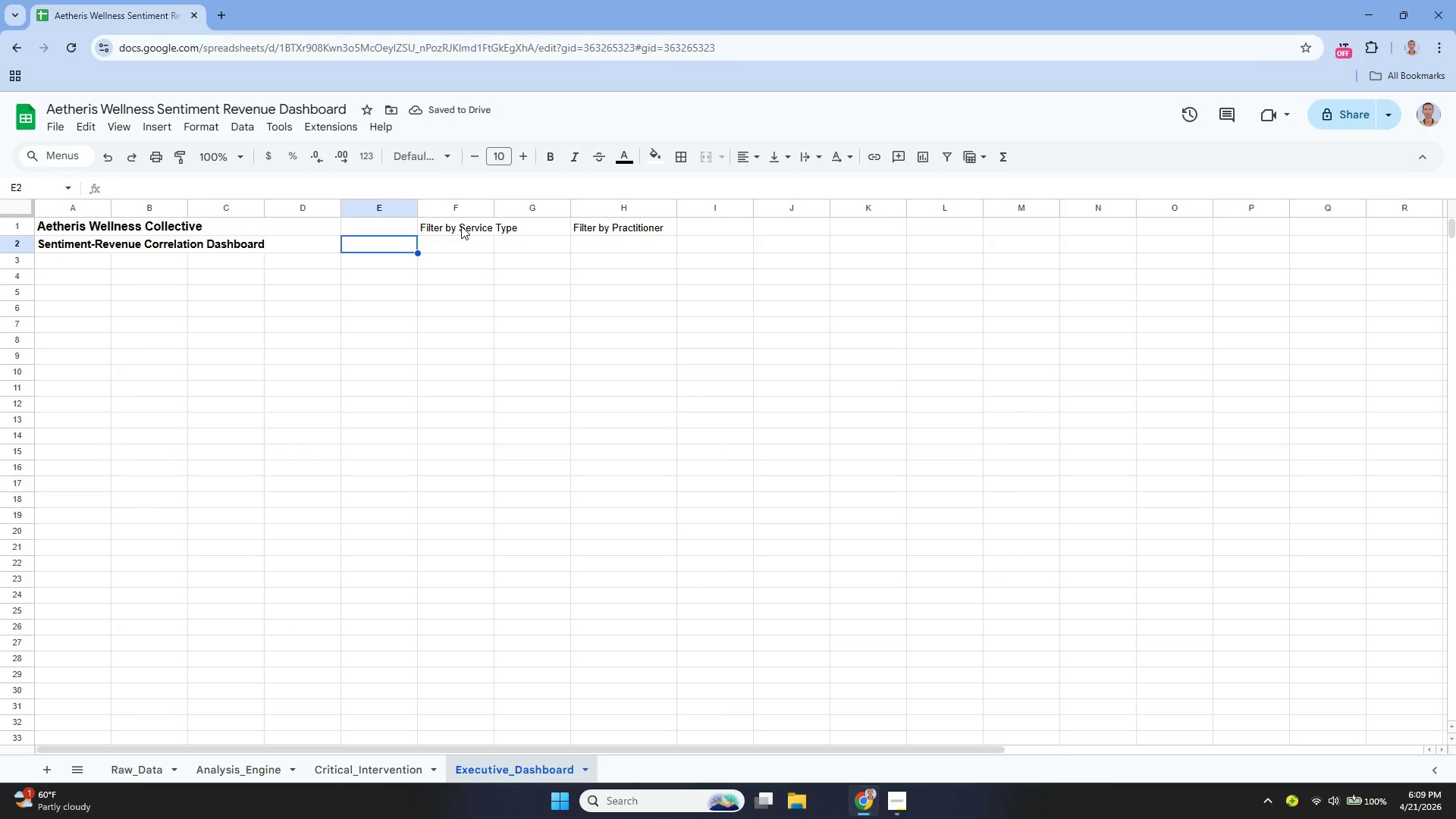 
left_click([461, 225])
 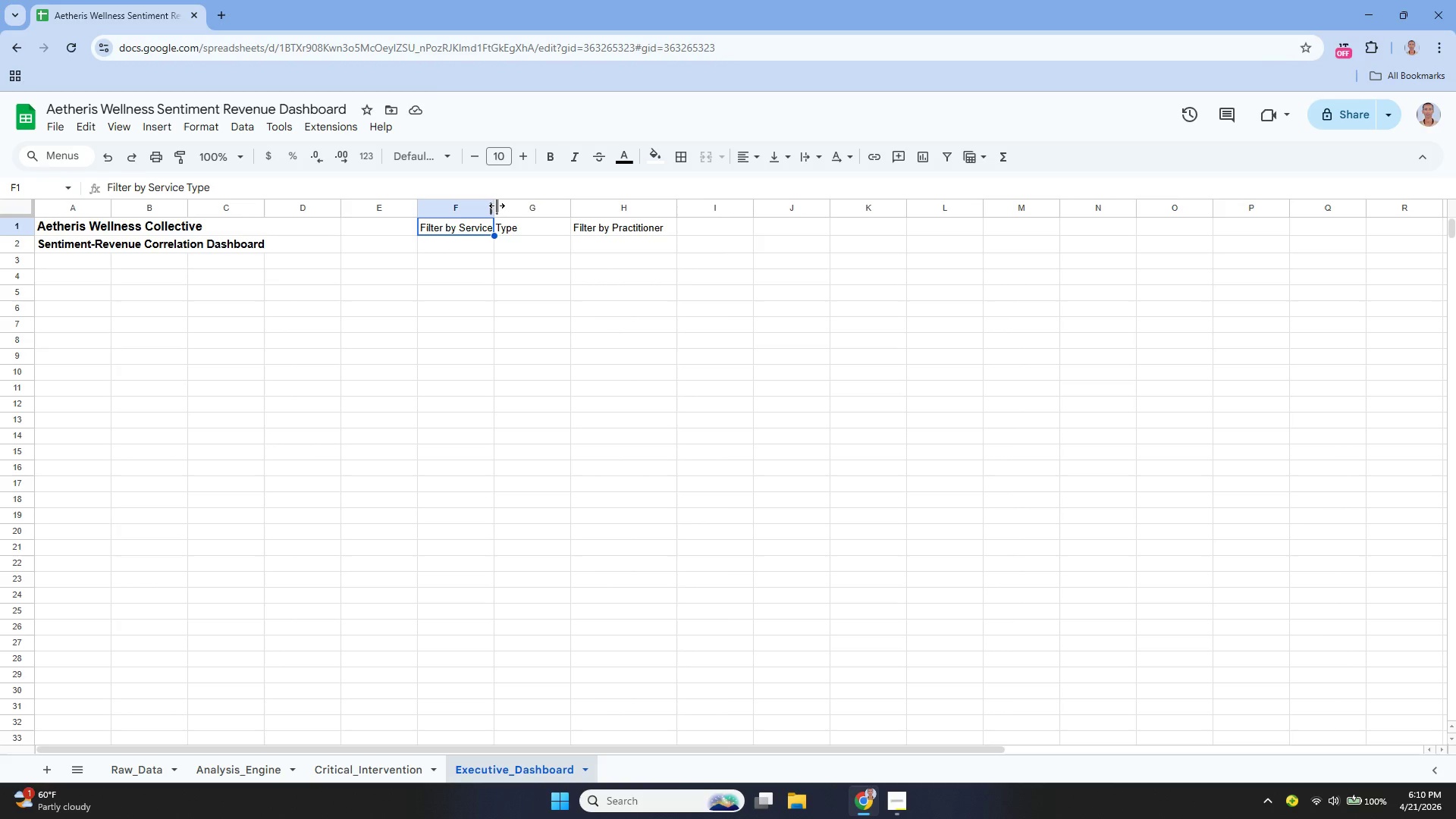 
left_click_drag(start_coordinate=[491, 206], to_coordinate=[529, 221])
 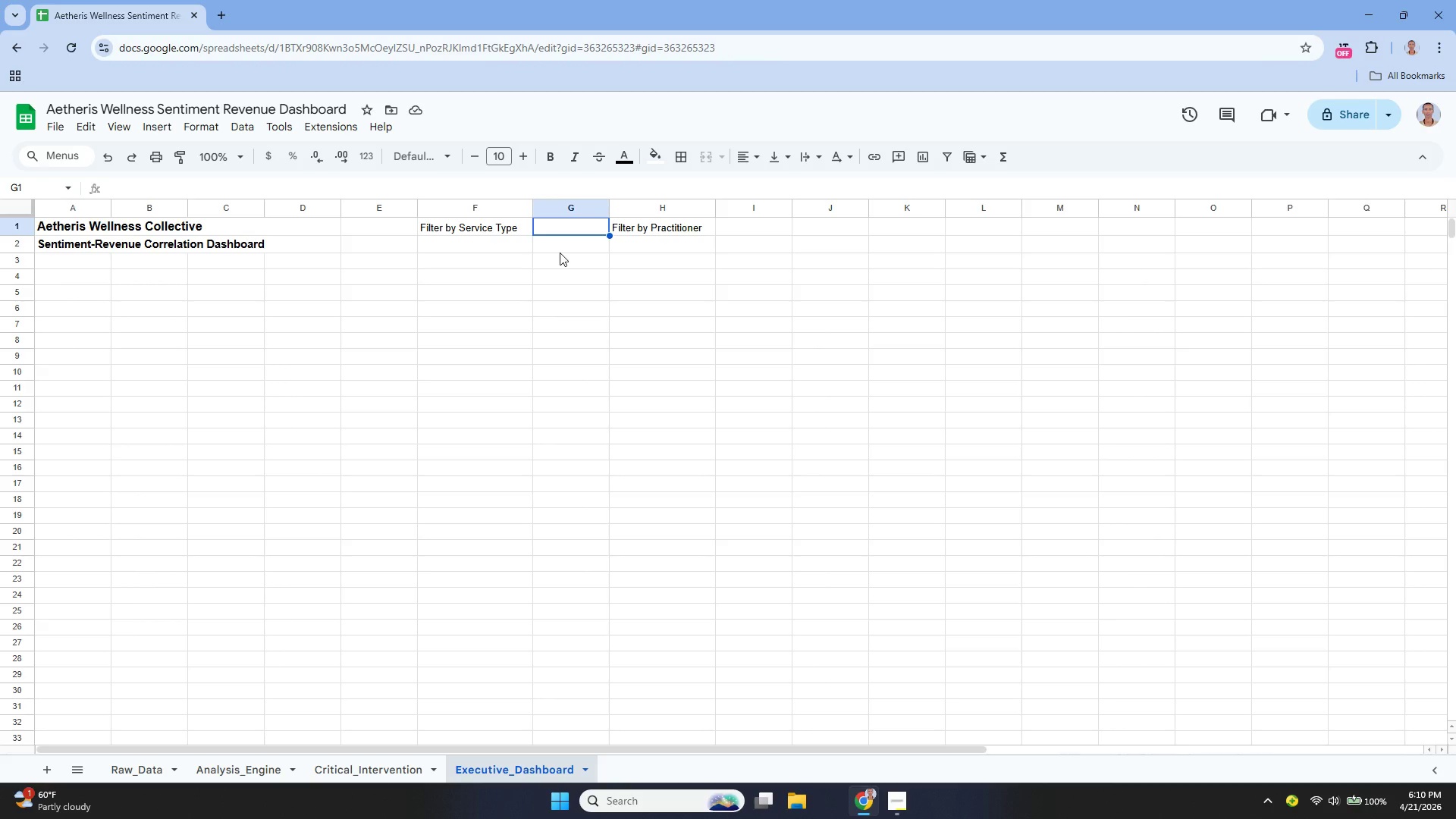 
wait(28.59)
 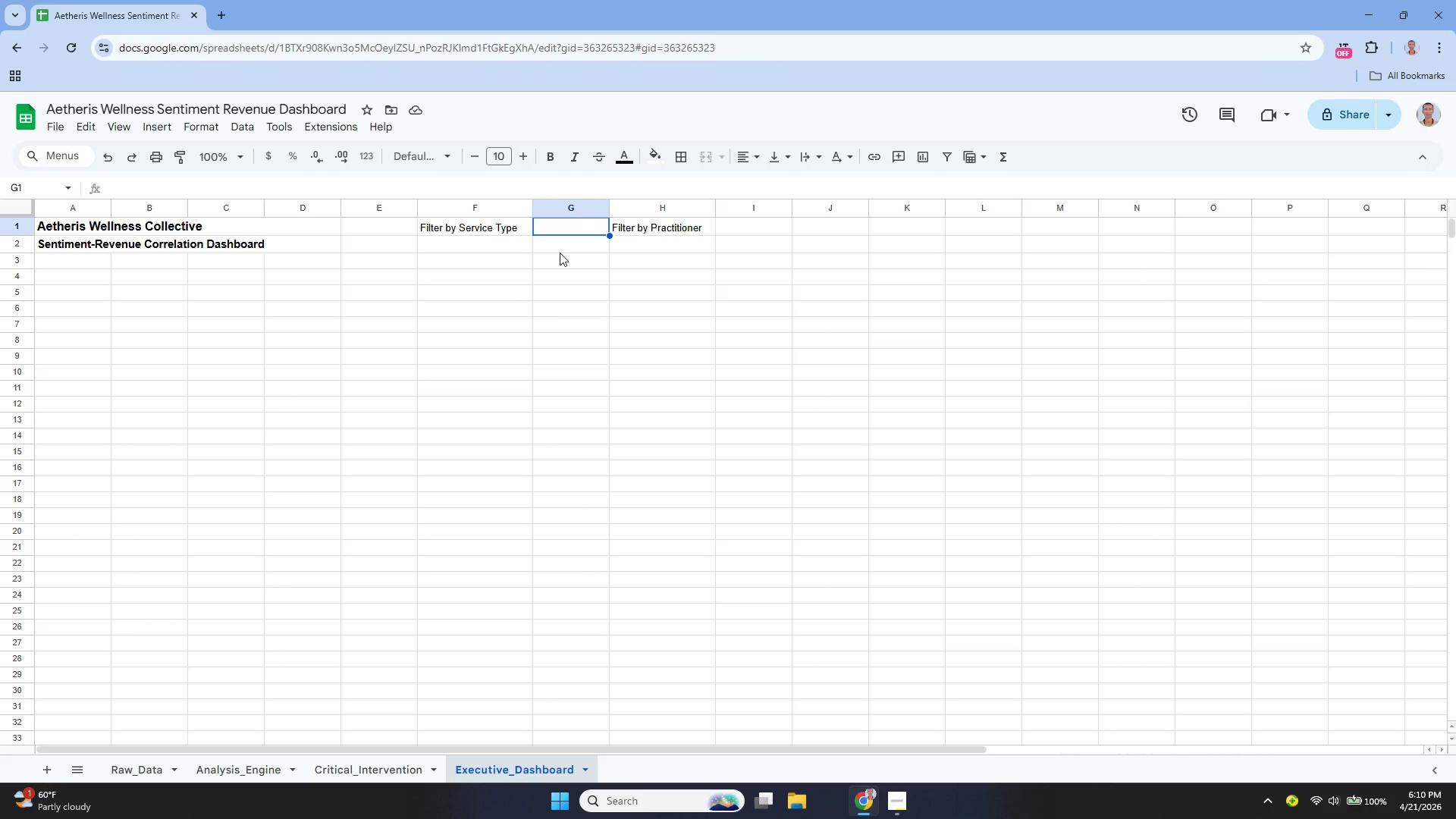 
key(Enter)
 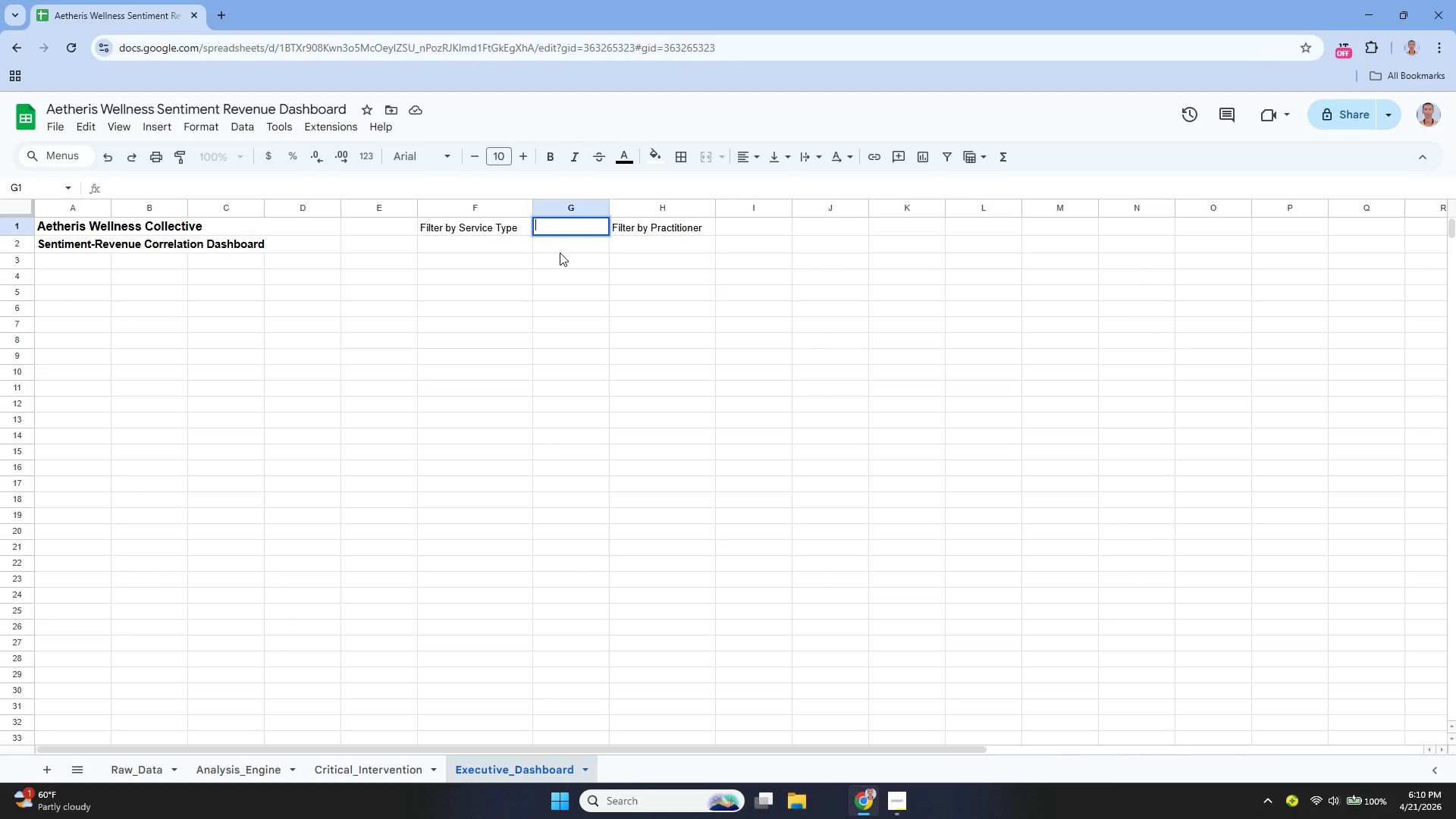 
wait(11.58)
 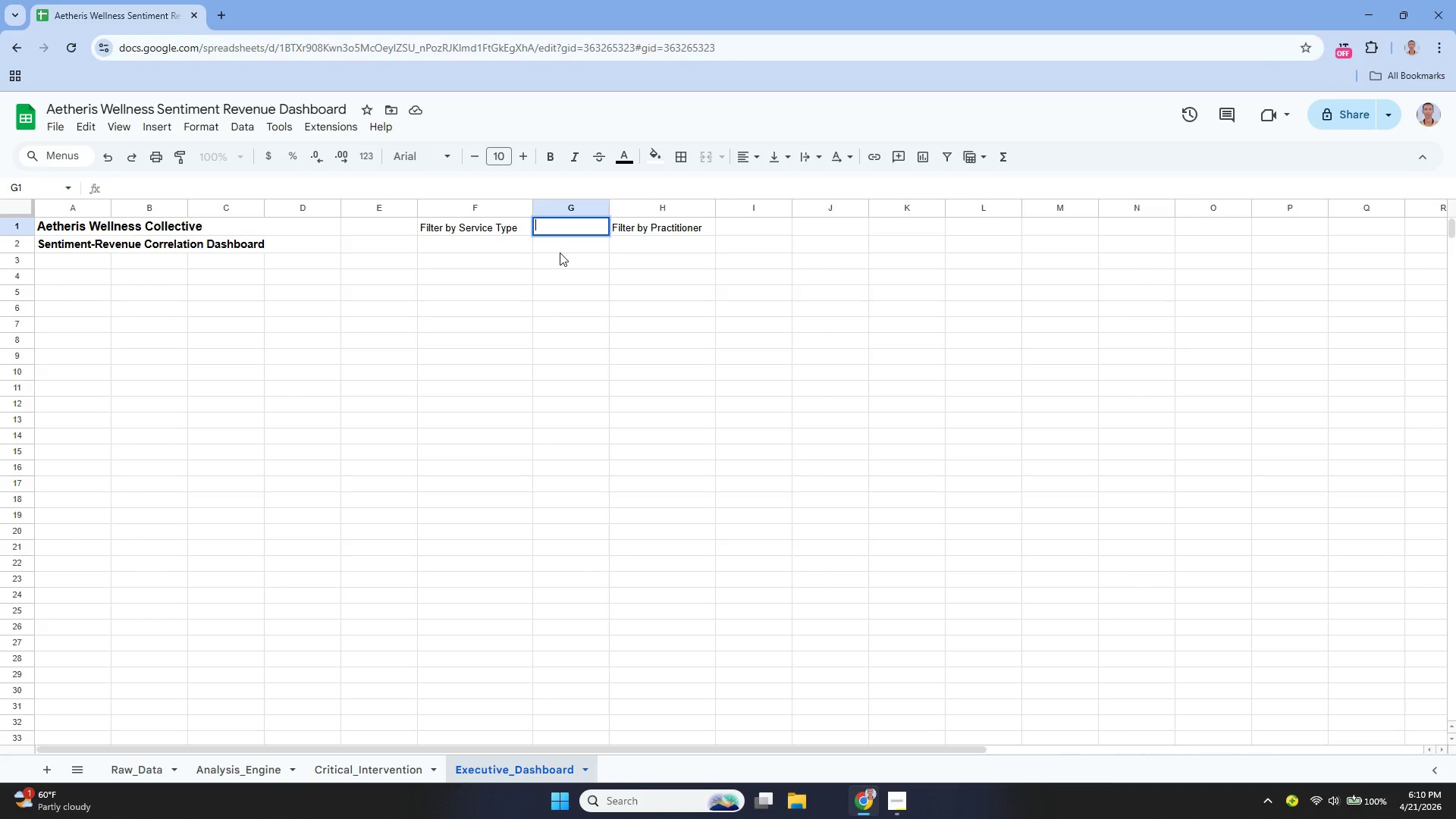 
left_click([249, 126])
 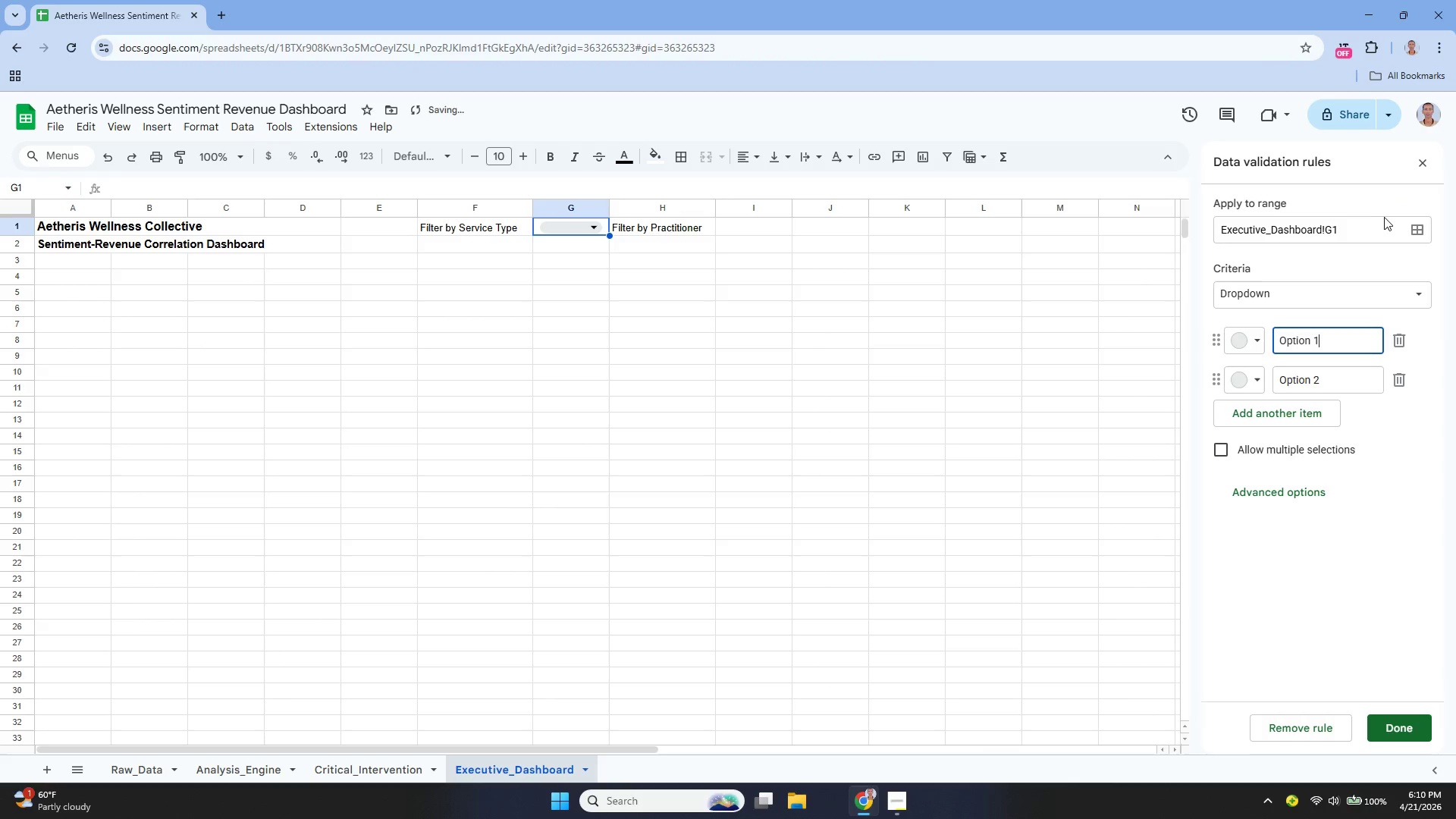 
wait(8.74)
 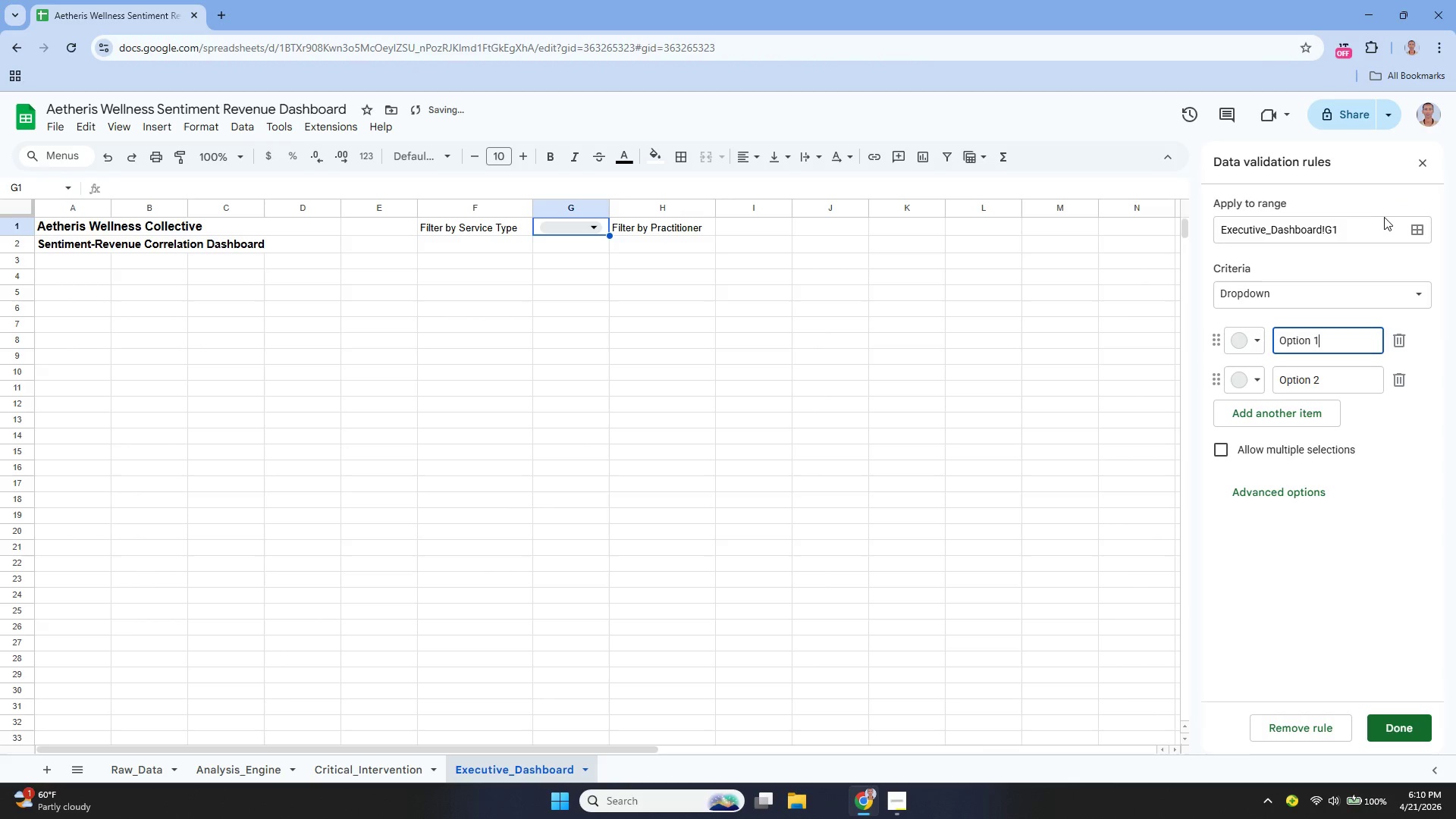 
left_click([1310, 313])
 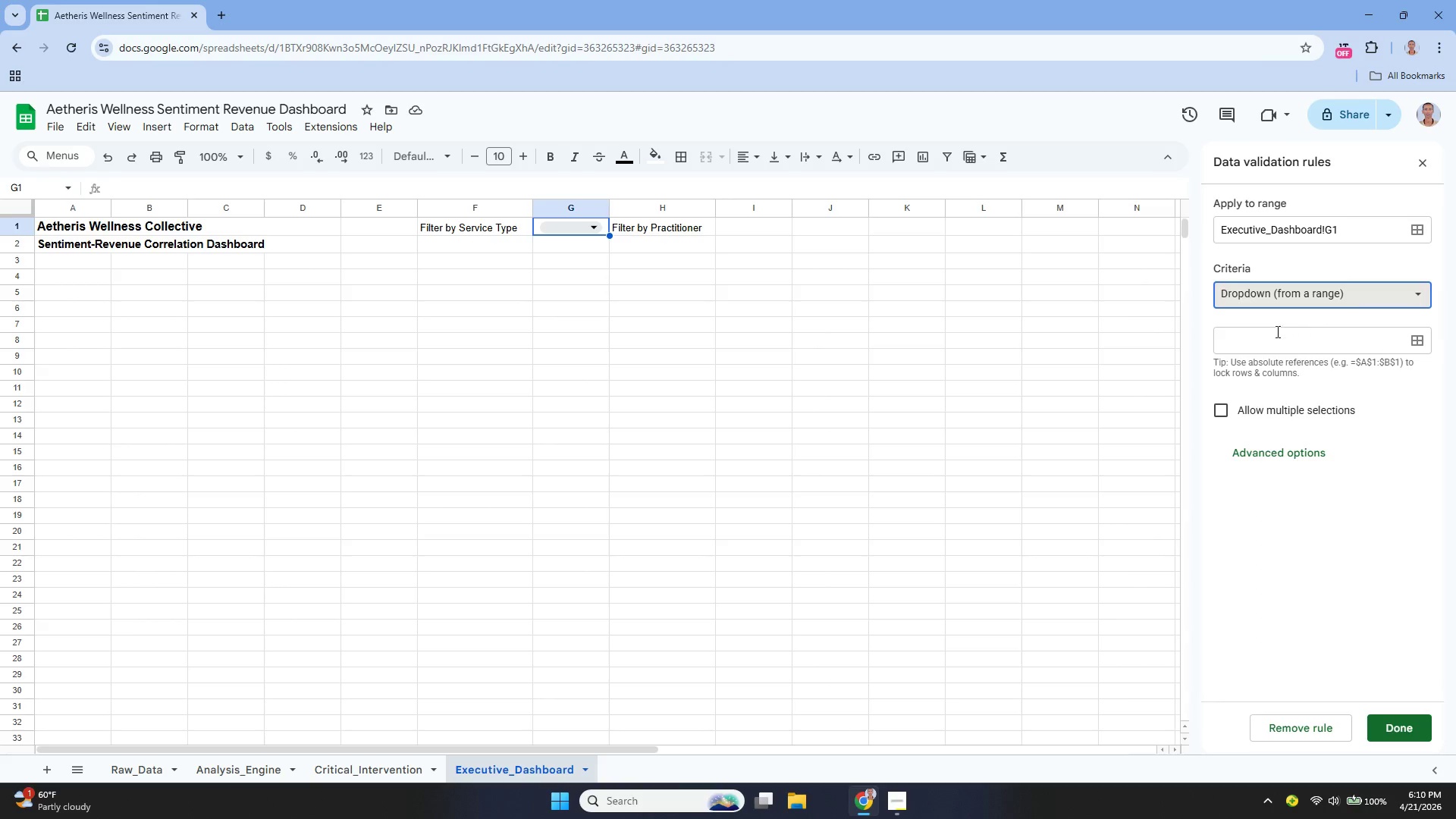 
left_click([1276, 331])
 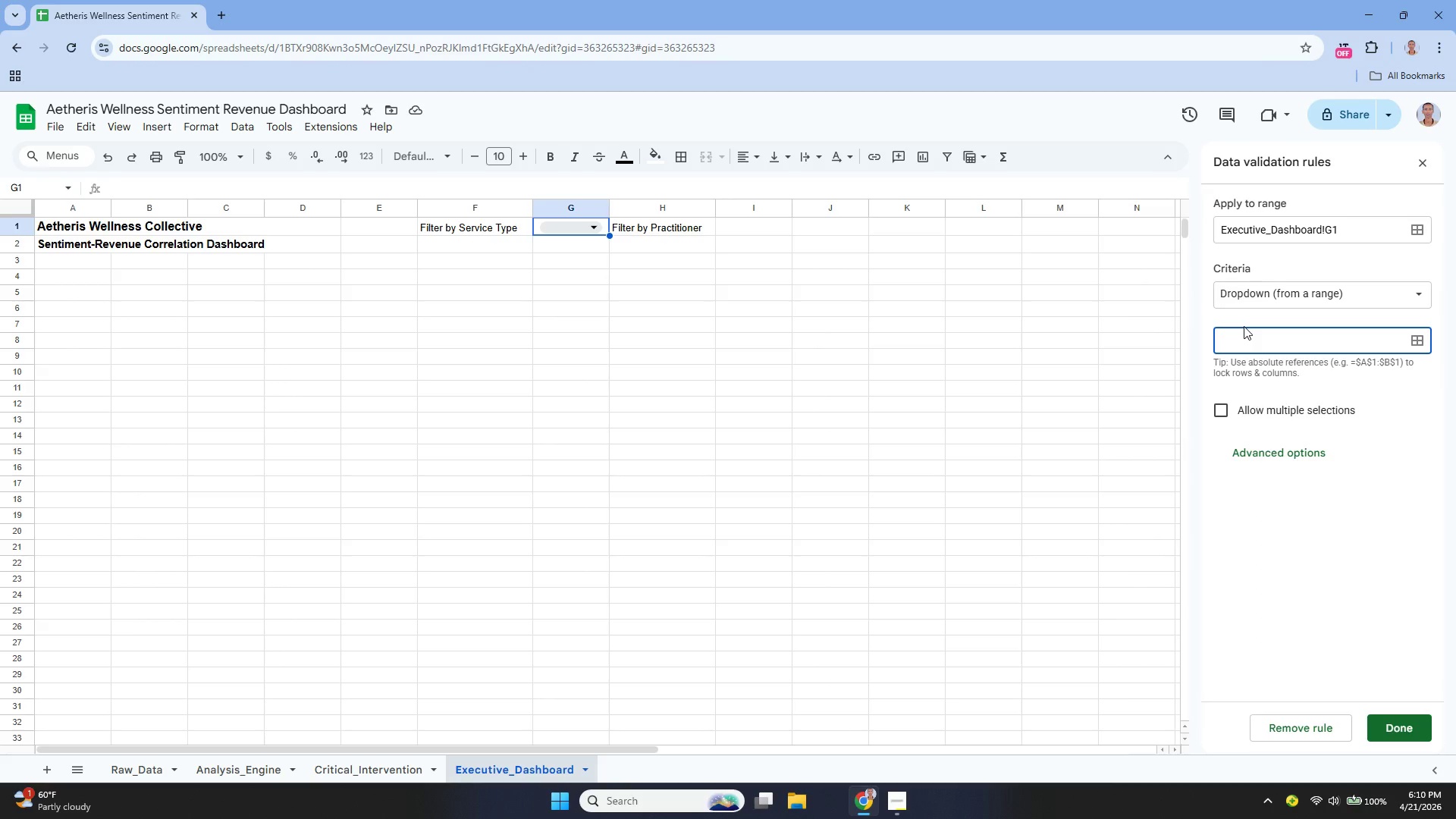 
key(Shift+ShiftLeft)
 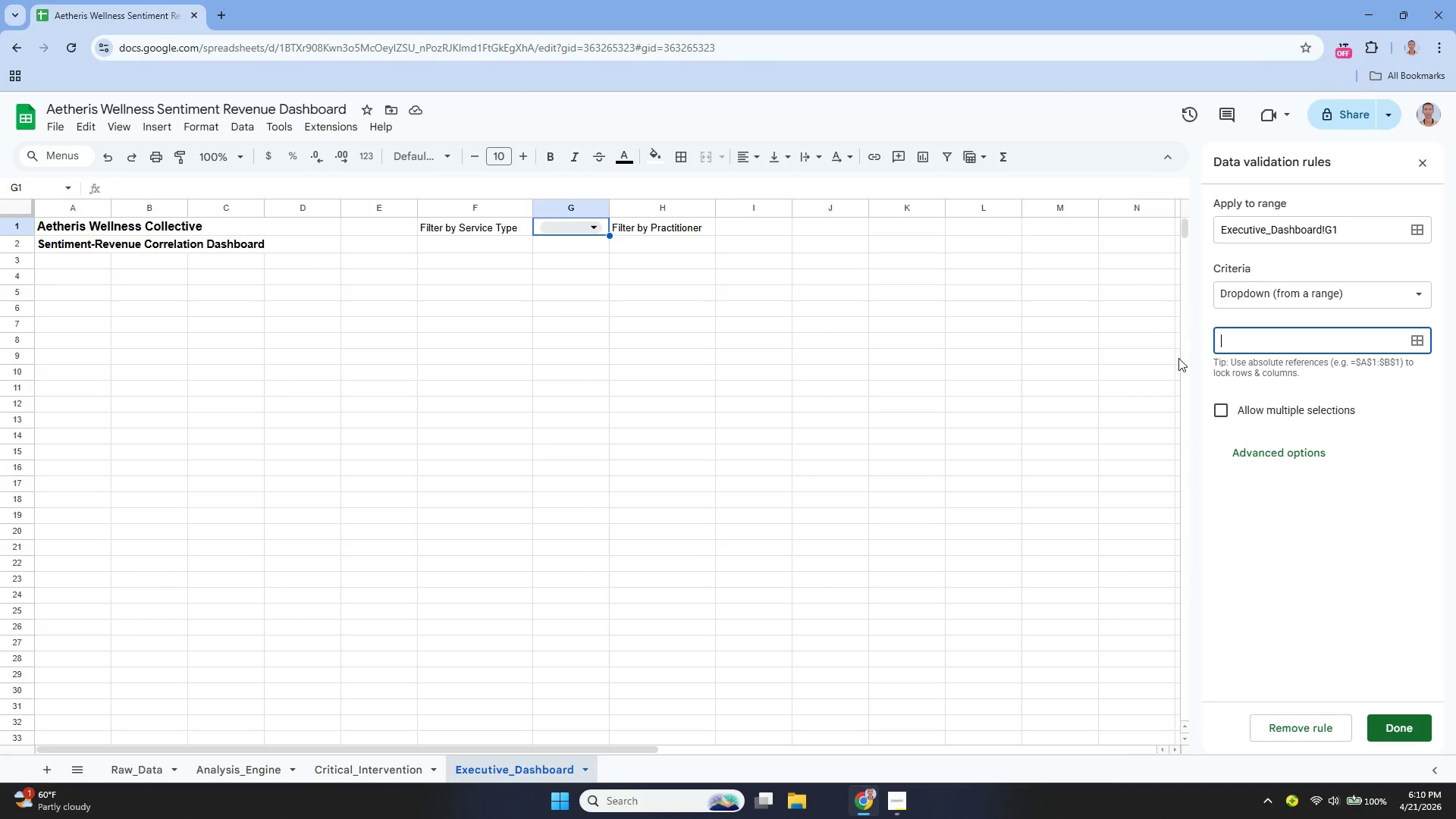 
type(Analysis_Engine!B2:B)
 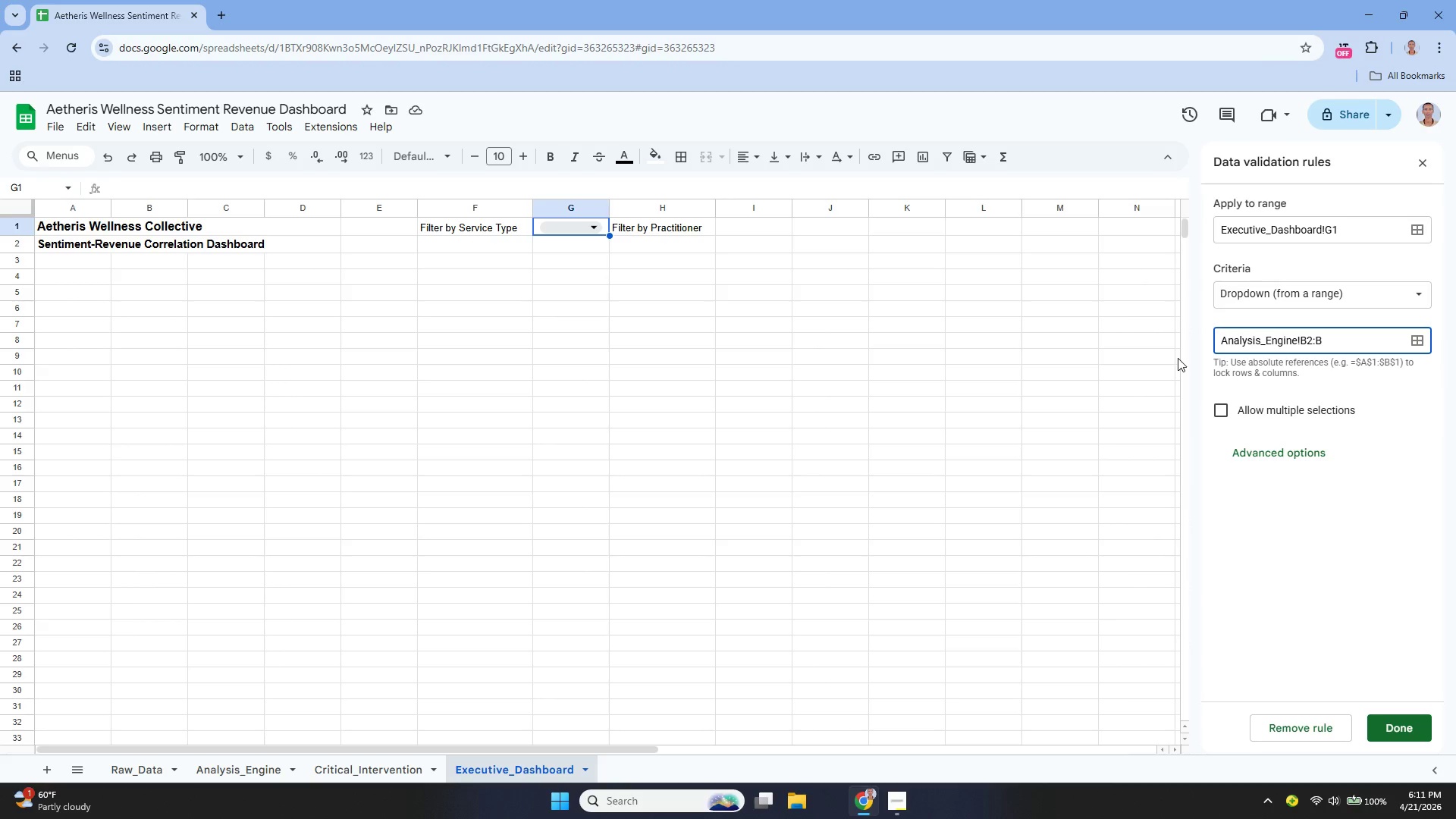 
wait(12.95)
 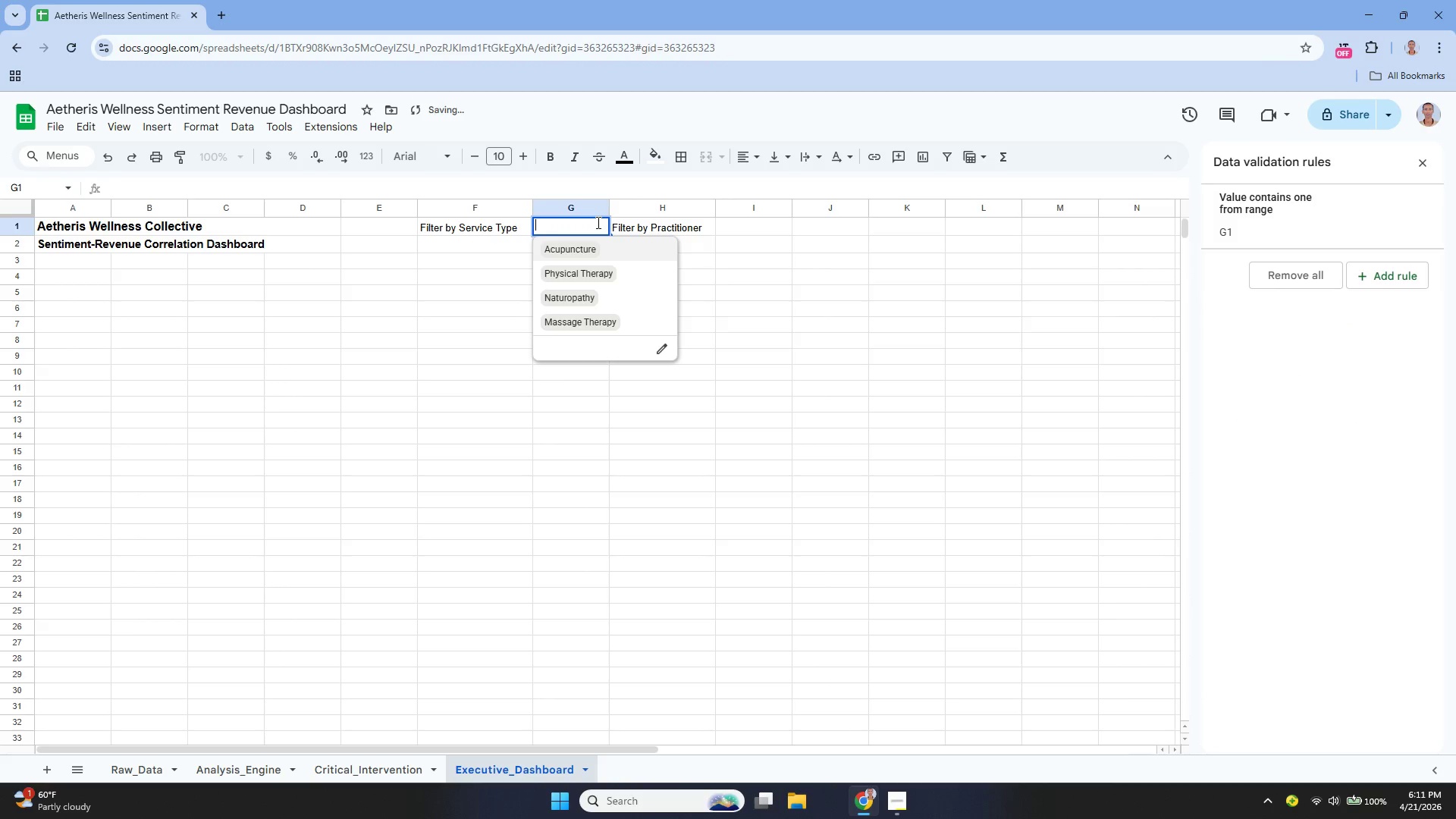 
left_click([703, 246])
 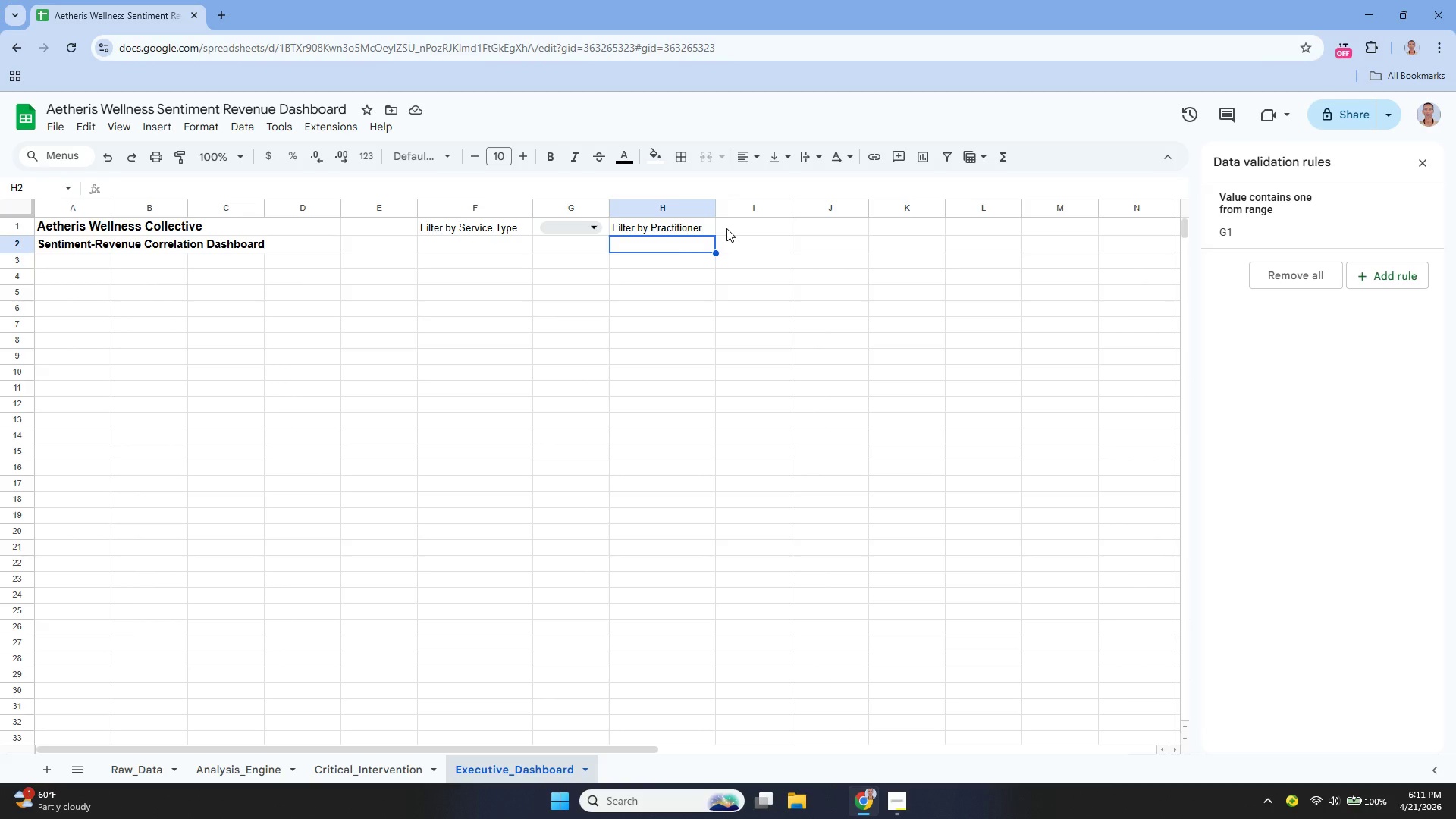 
left_click([726, 228])
 